 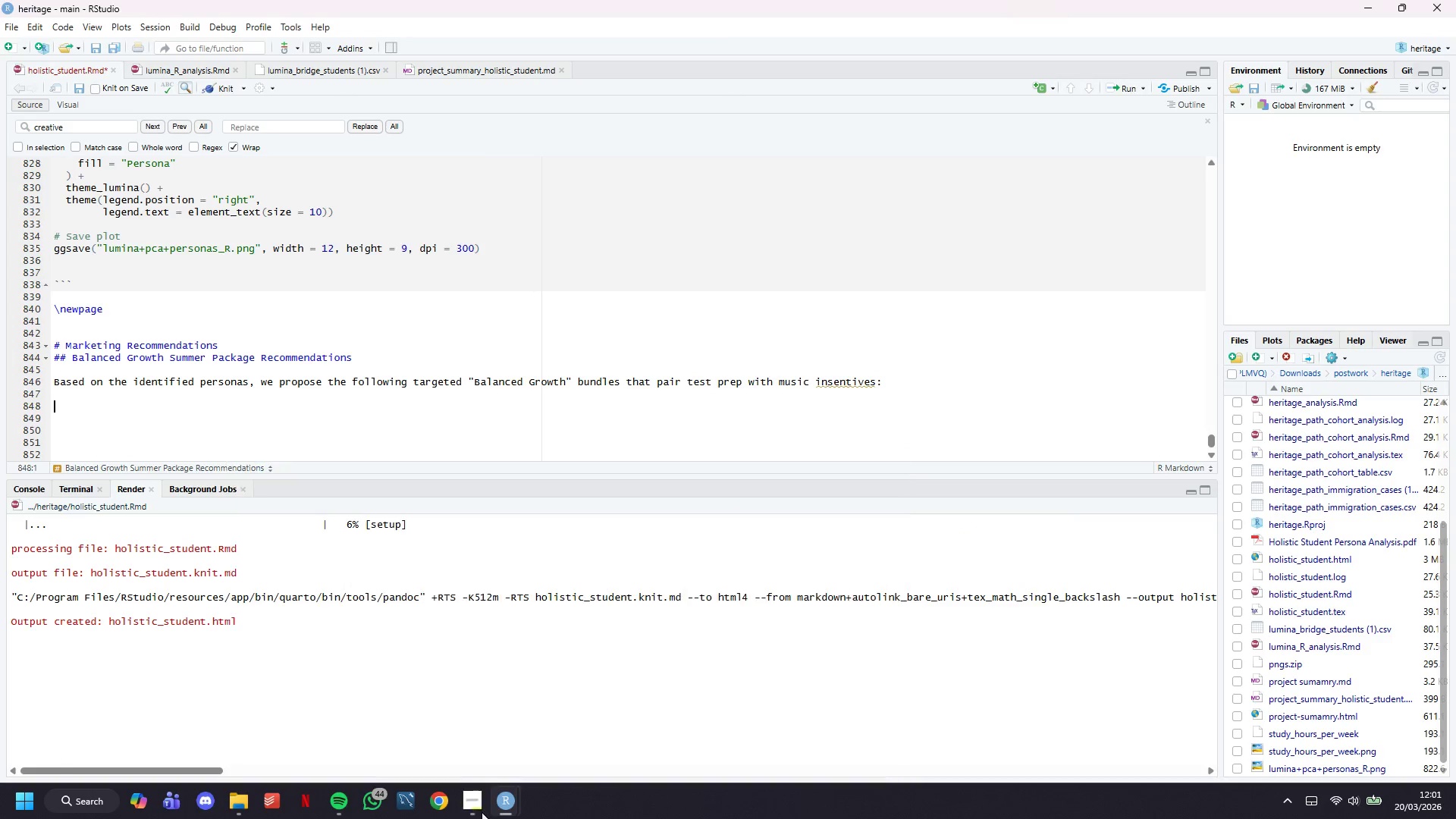 
type(### Peron)
key(Backspace)
key(Backspace)
type(don)
key(Backspace)
key(Backspace)
key(Backspace)
type(sona 1 : The Academic Achiever)
 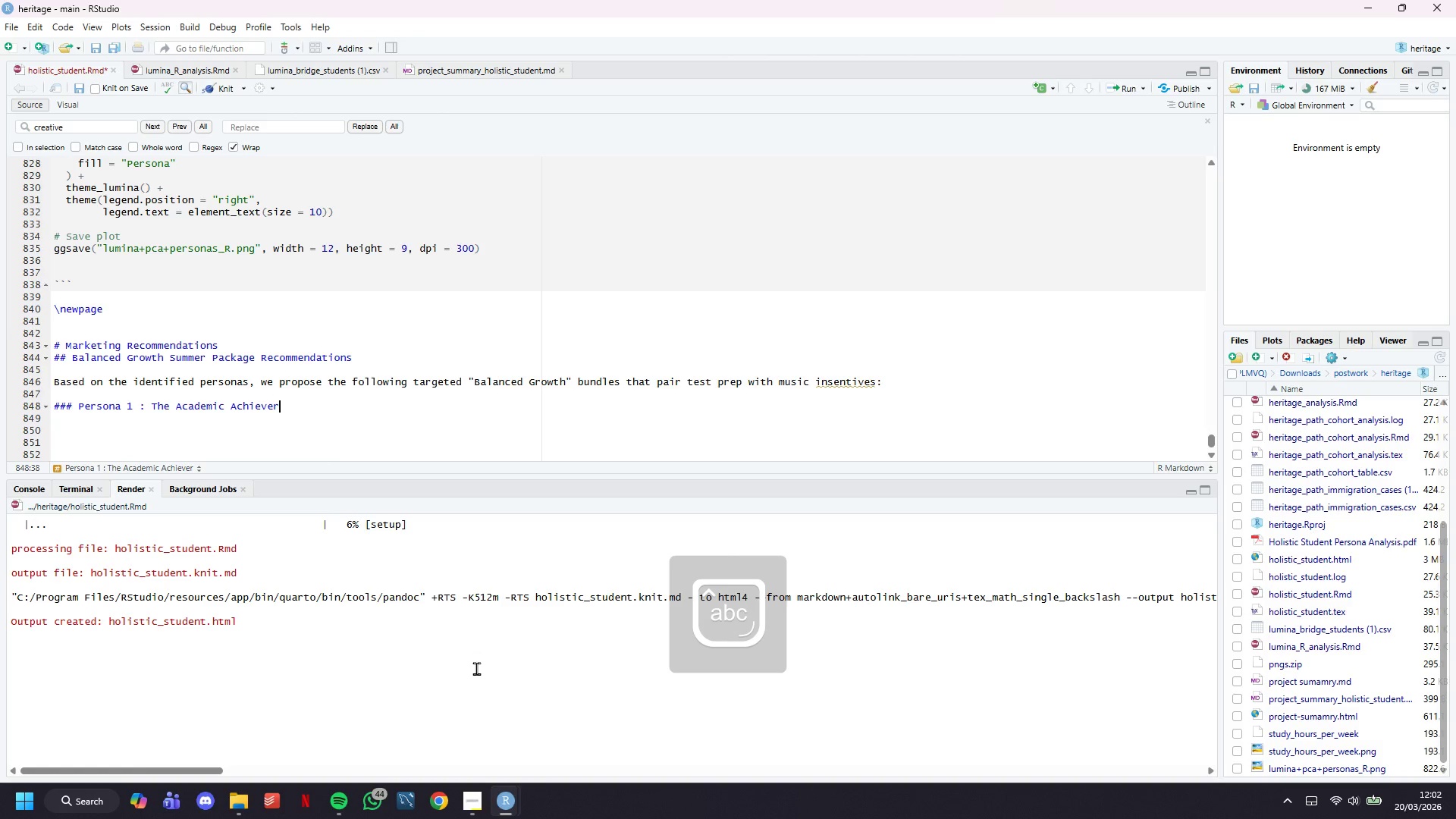 
left_click_drag(start_coordinate=[537, 729], to_coordinate=[538, 723])
 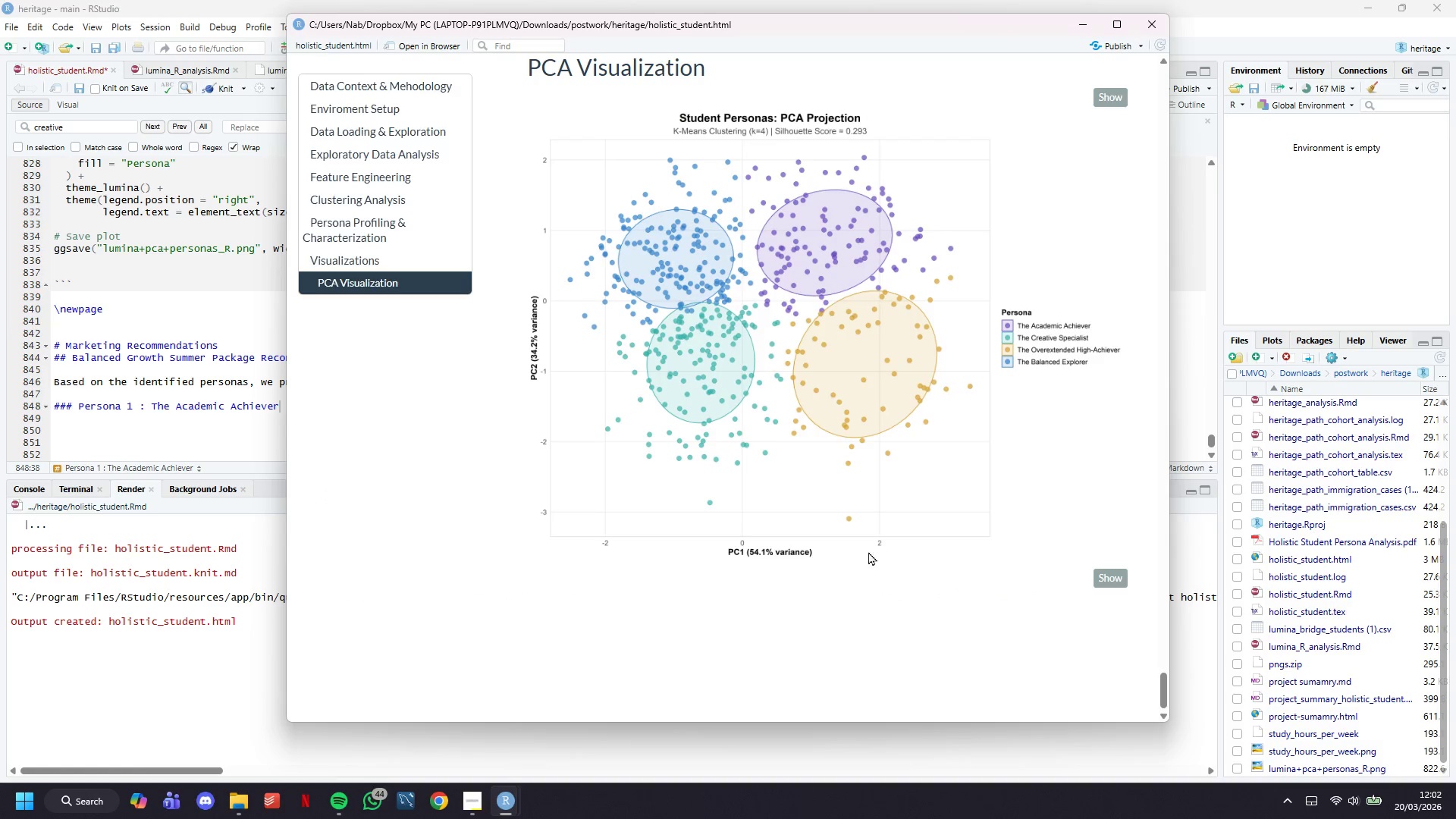 
scroll: coordinate [887, 486], scroll_direction: up, amount: 11.0
 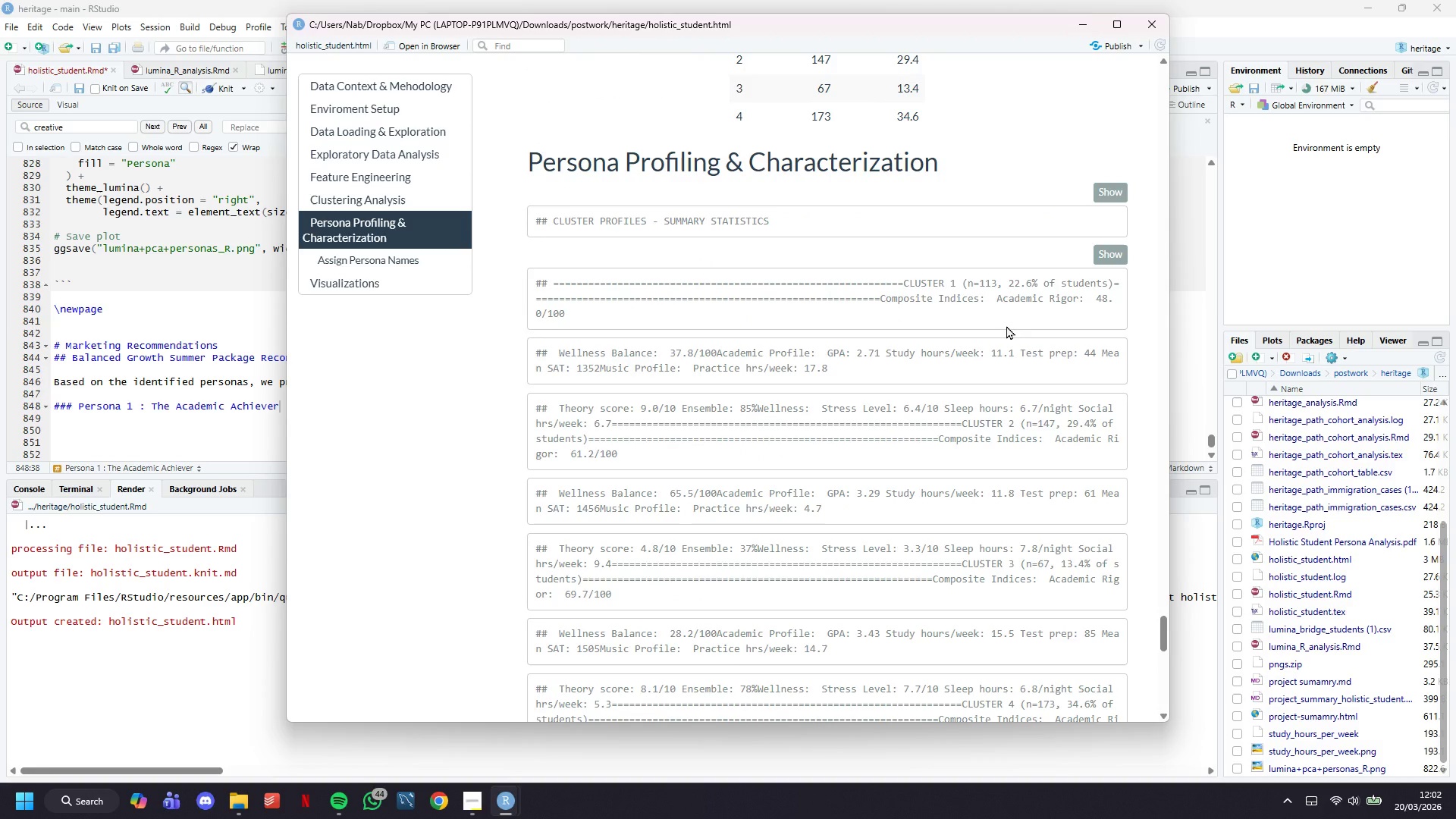 
wait(8.03)
 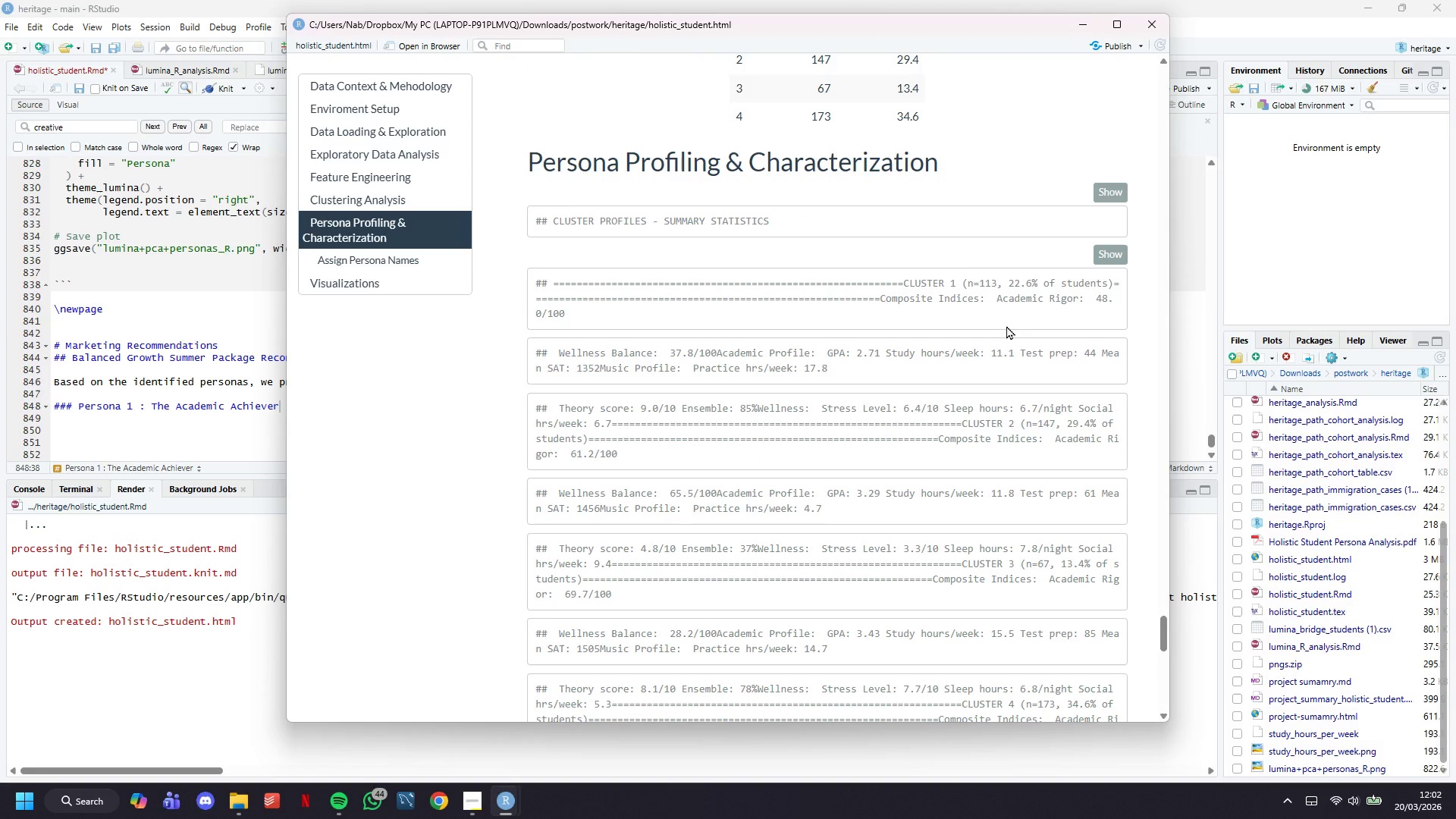 
scroll: coordinate [1013, 303], scroll_direction: down, amount: 8.0
 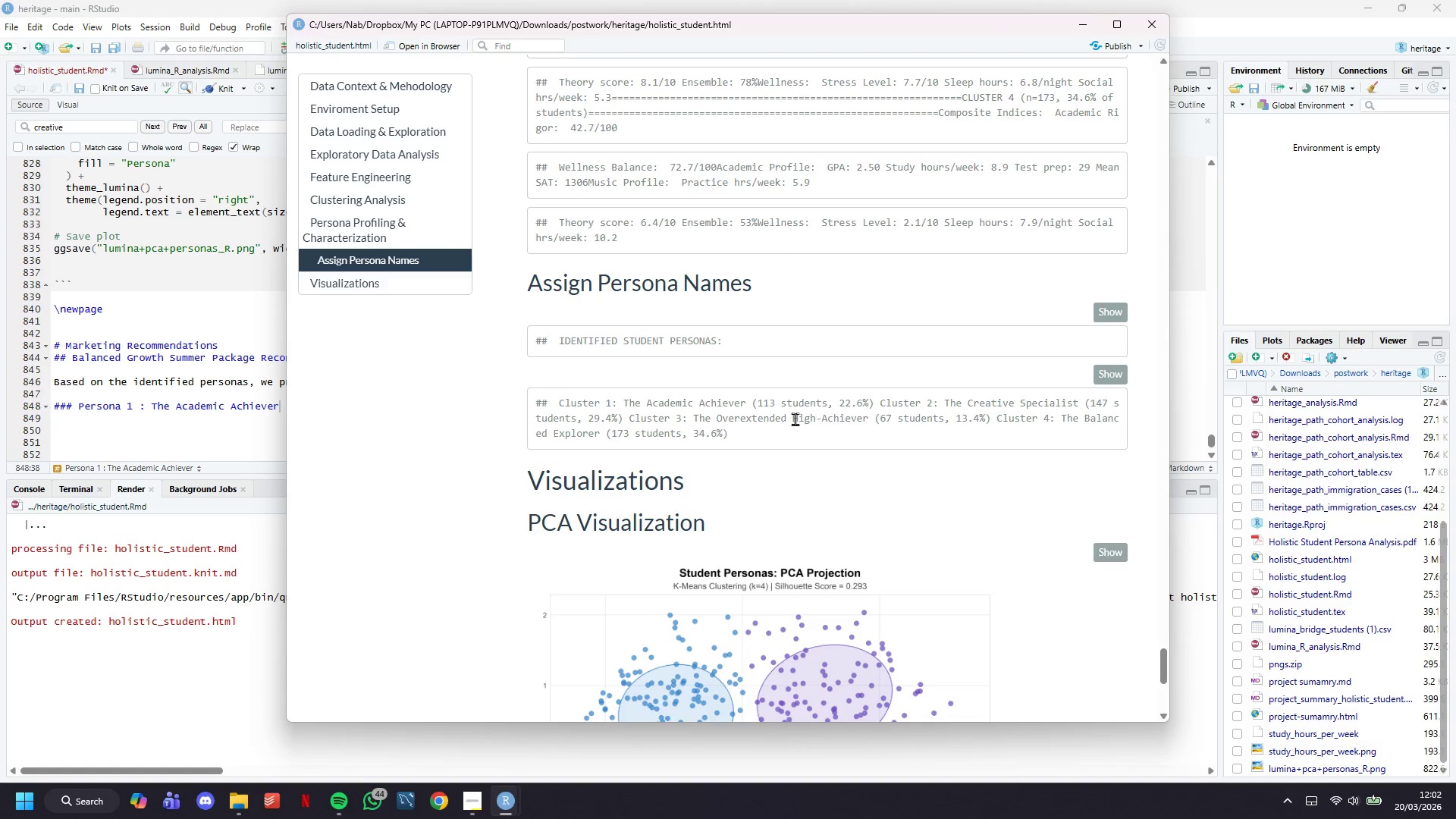 
left_click_drag(start_coordinate=[752, 406], to_coordinate=[874, 402])
 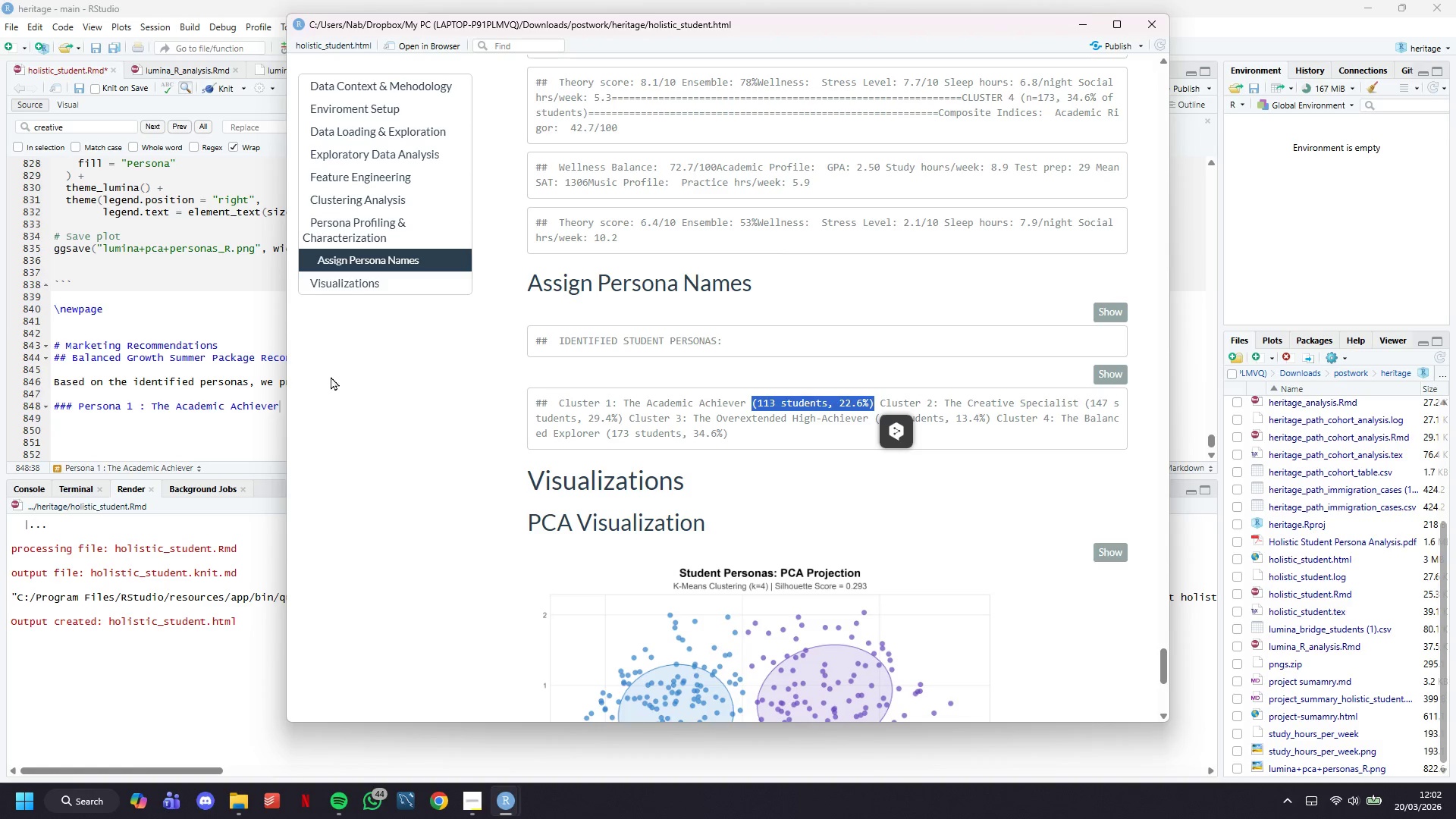 
key(Control+C)
 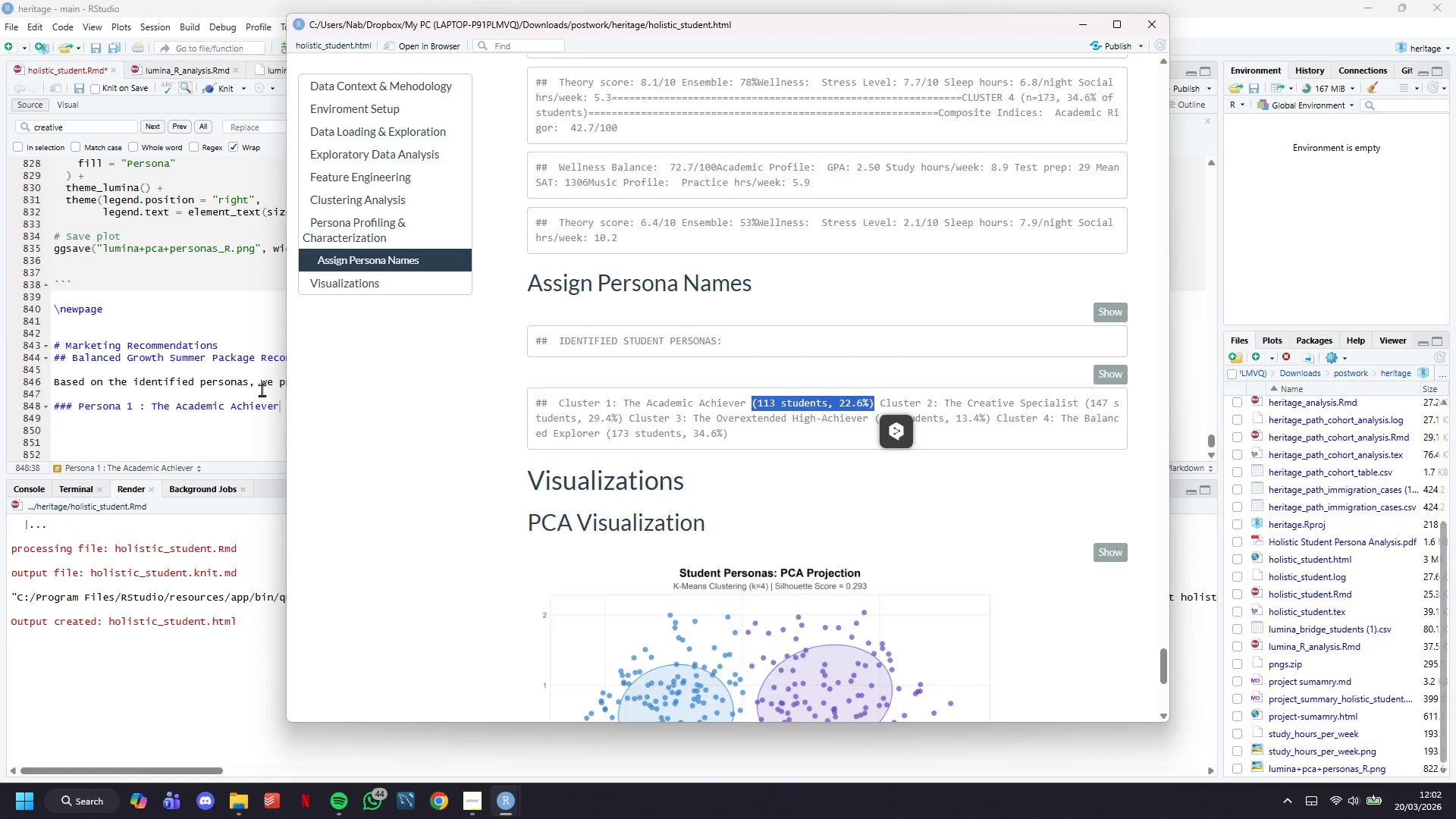 
left_click([261, 390])
 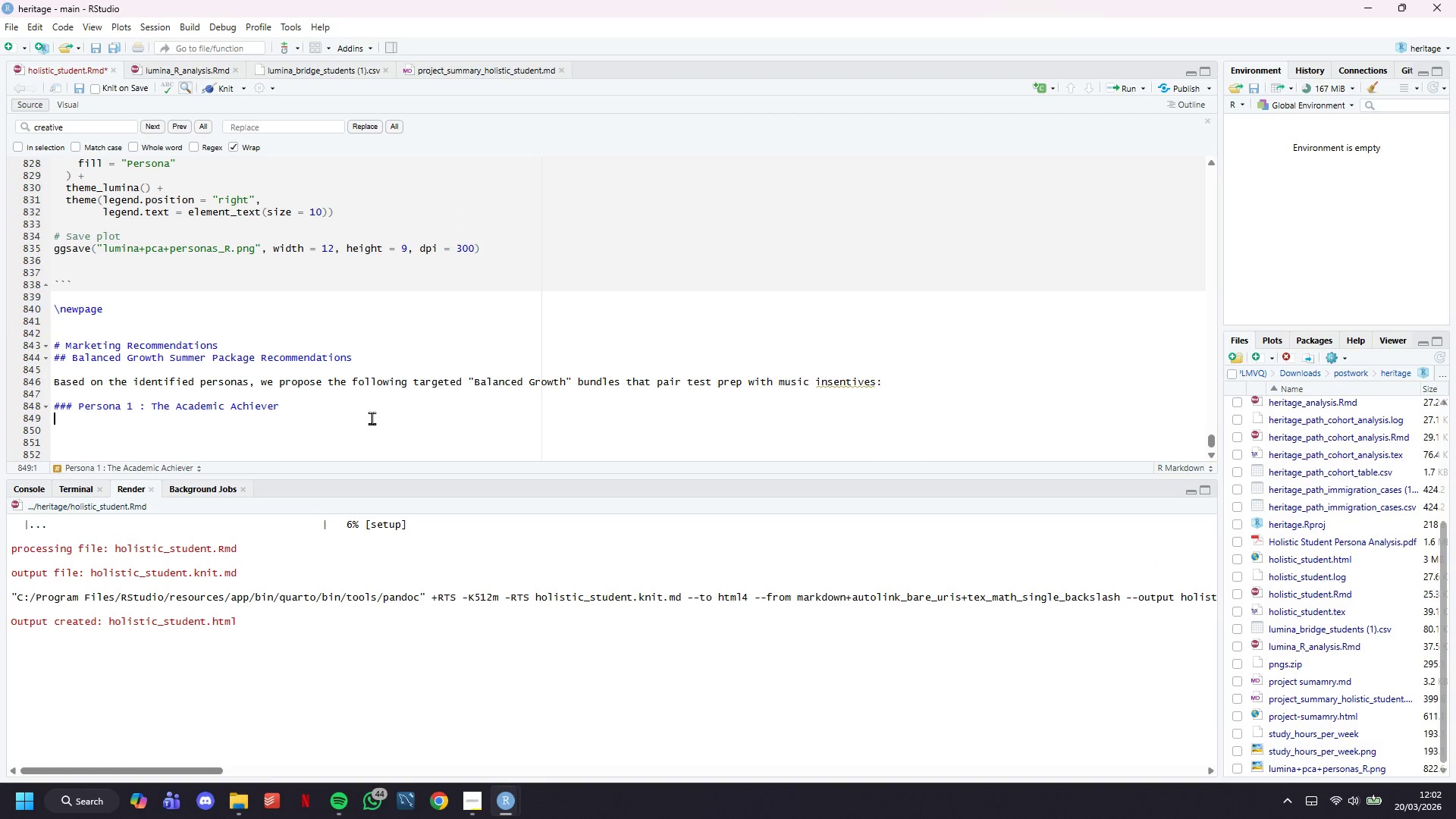 
double_click([361, 411])
 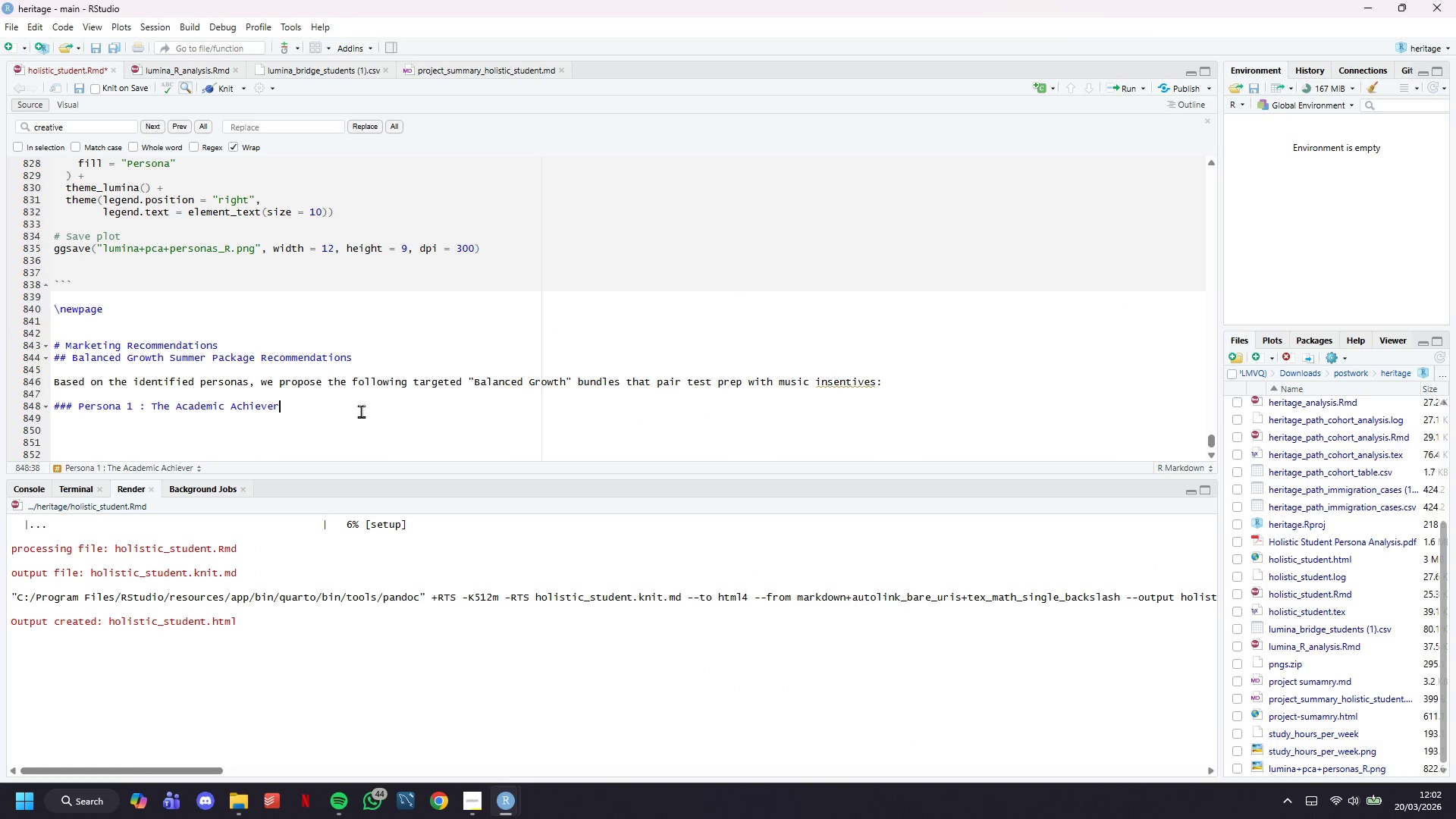 
key(Space)
 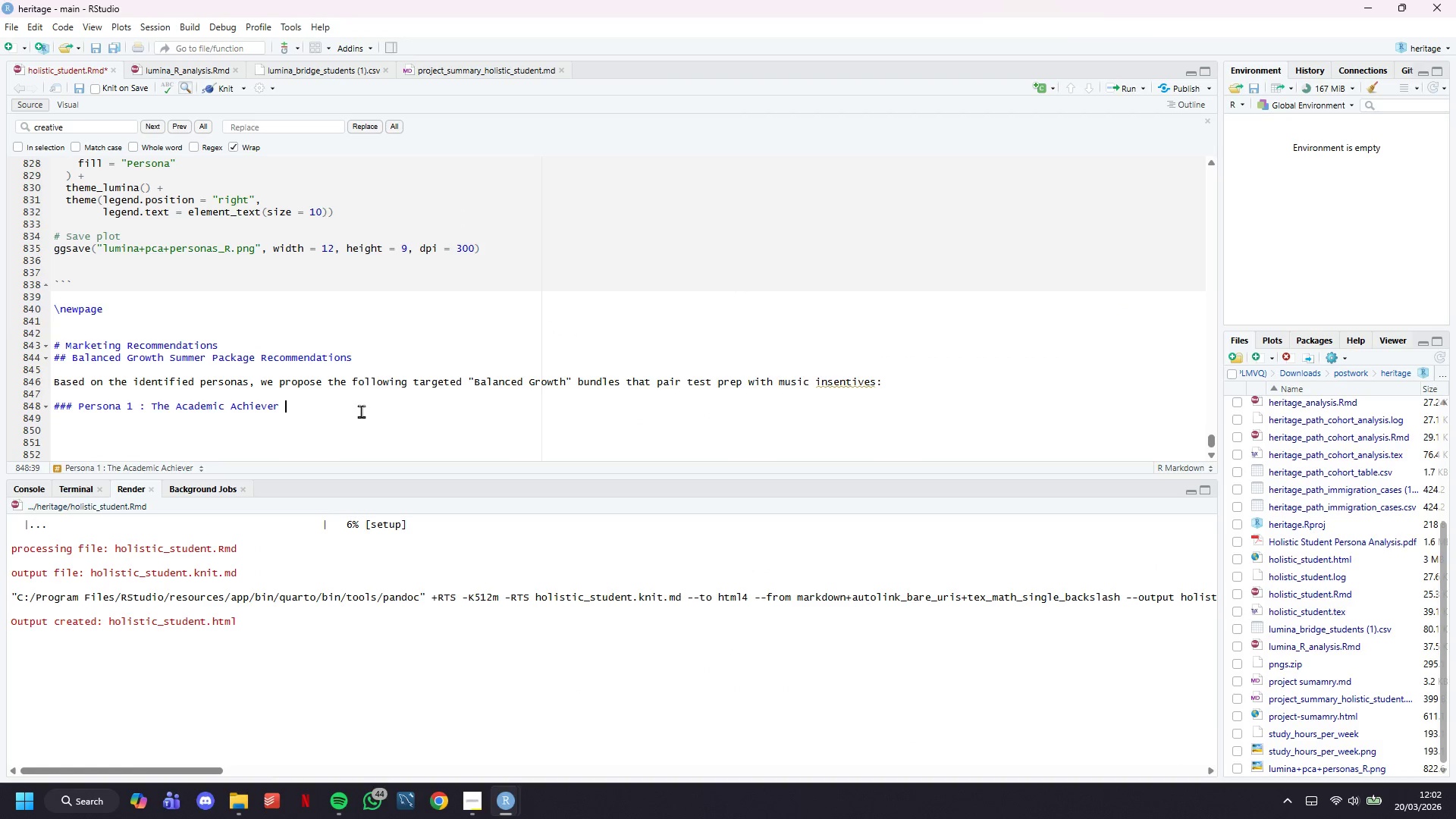 
key(Control+V)
 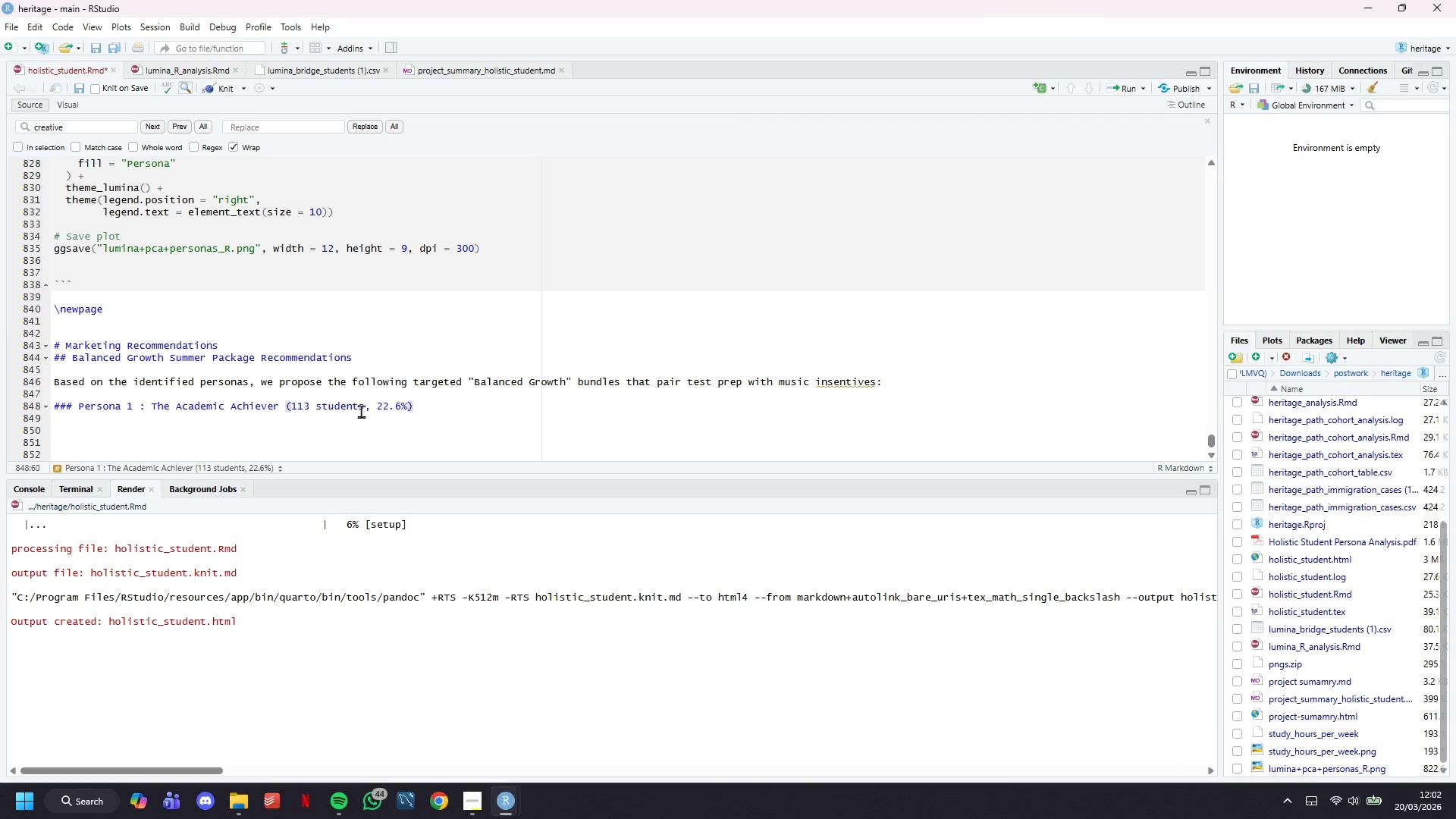 
key(ArrowDown)
 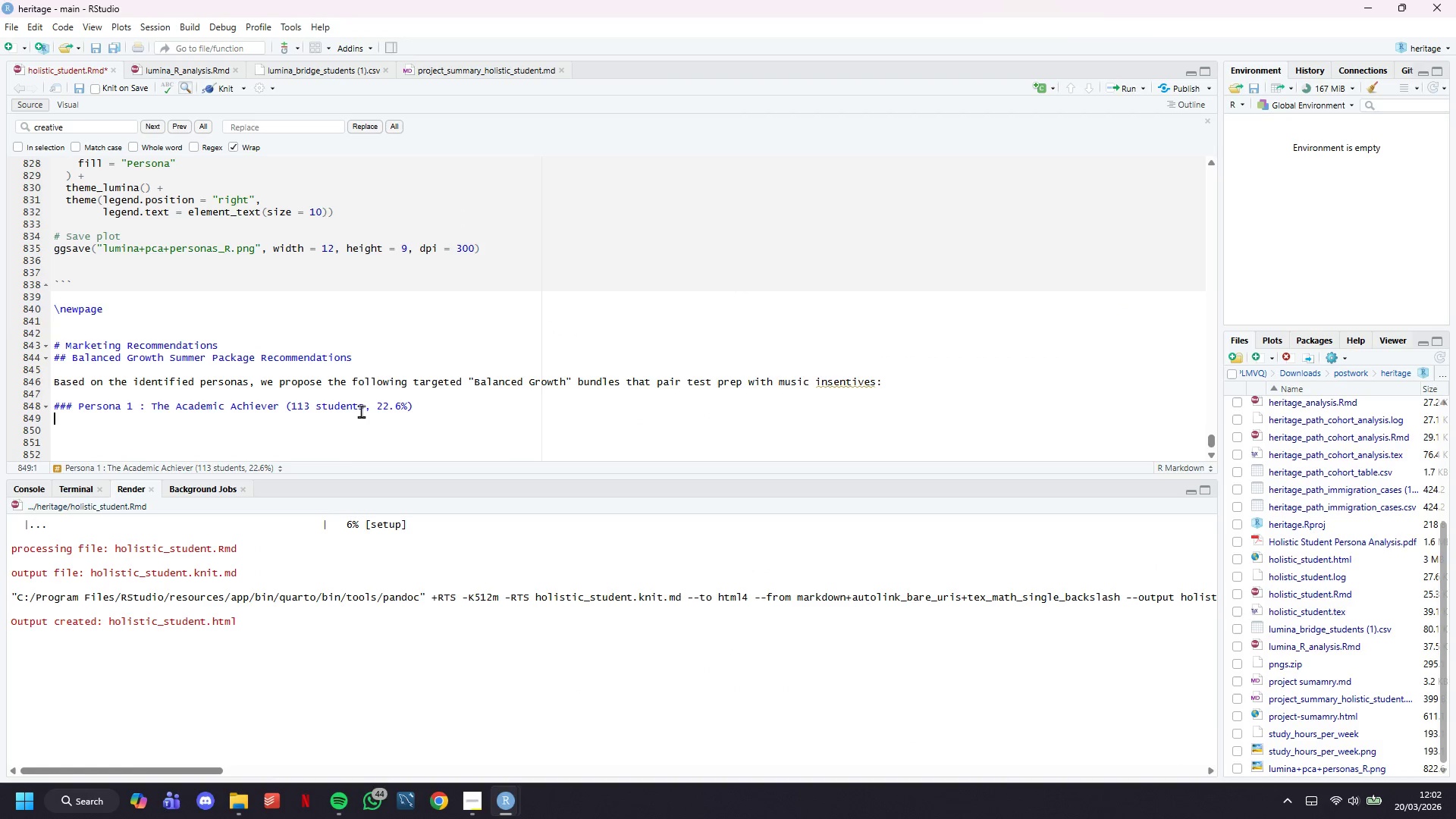 
key(Enter)
 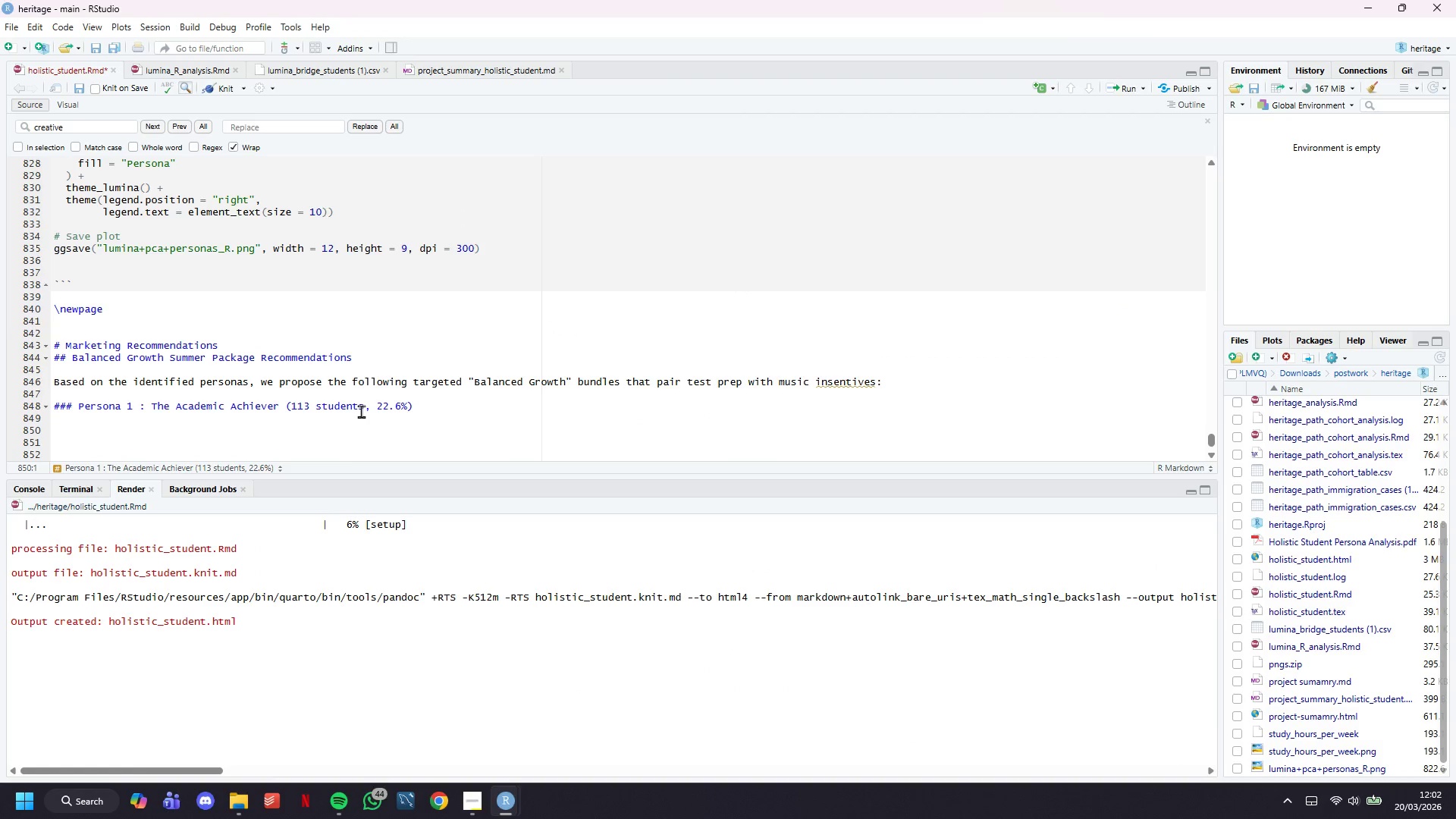 
type(****)
 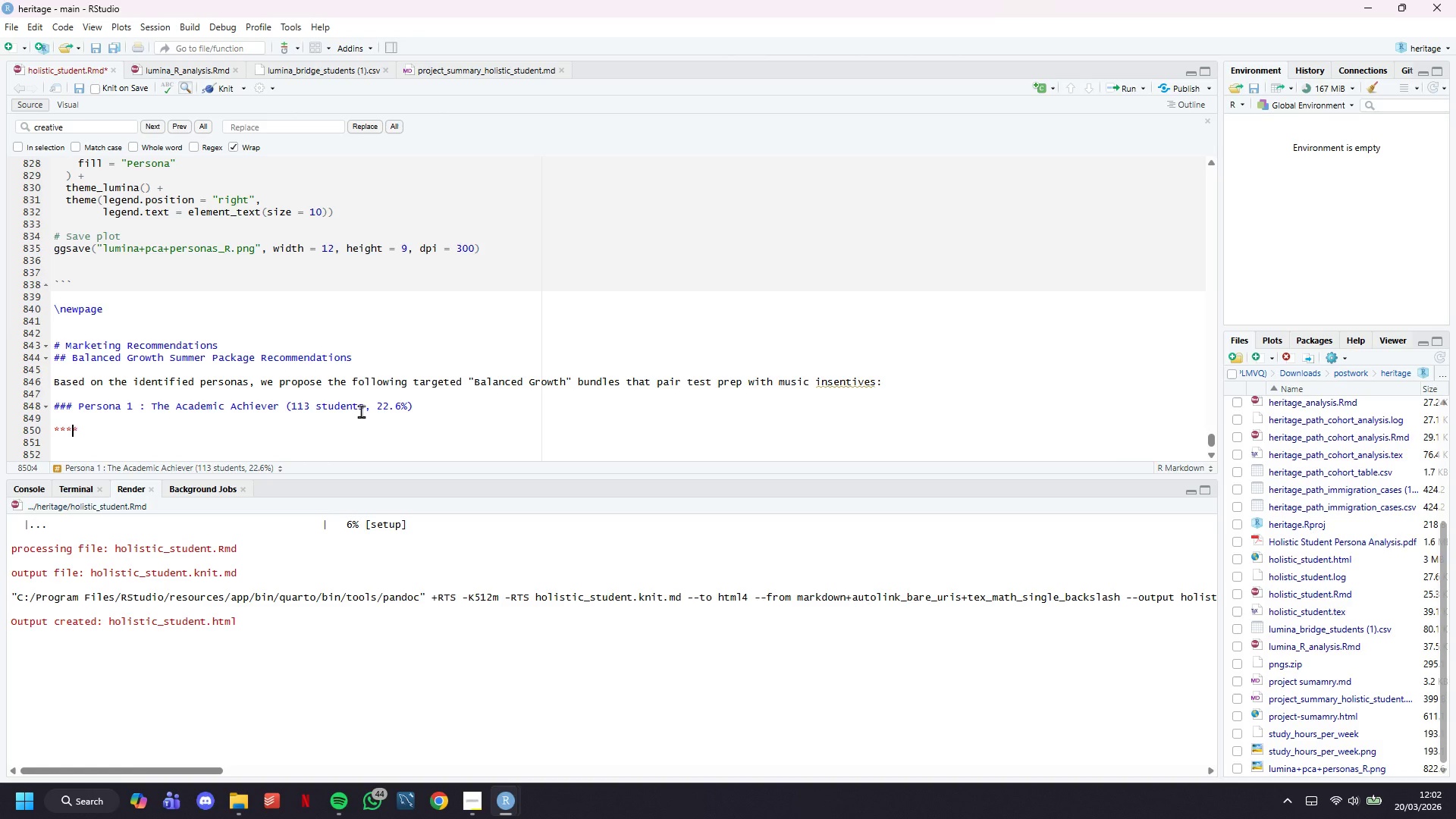 
key(ArrowLeft)
 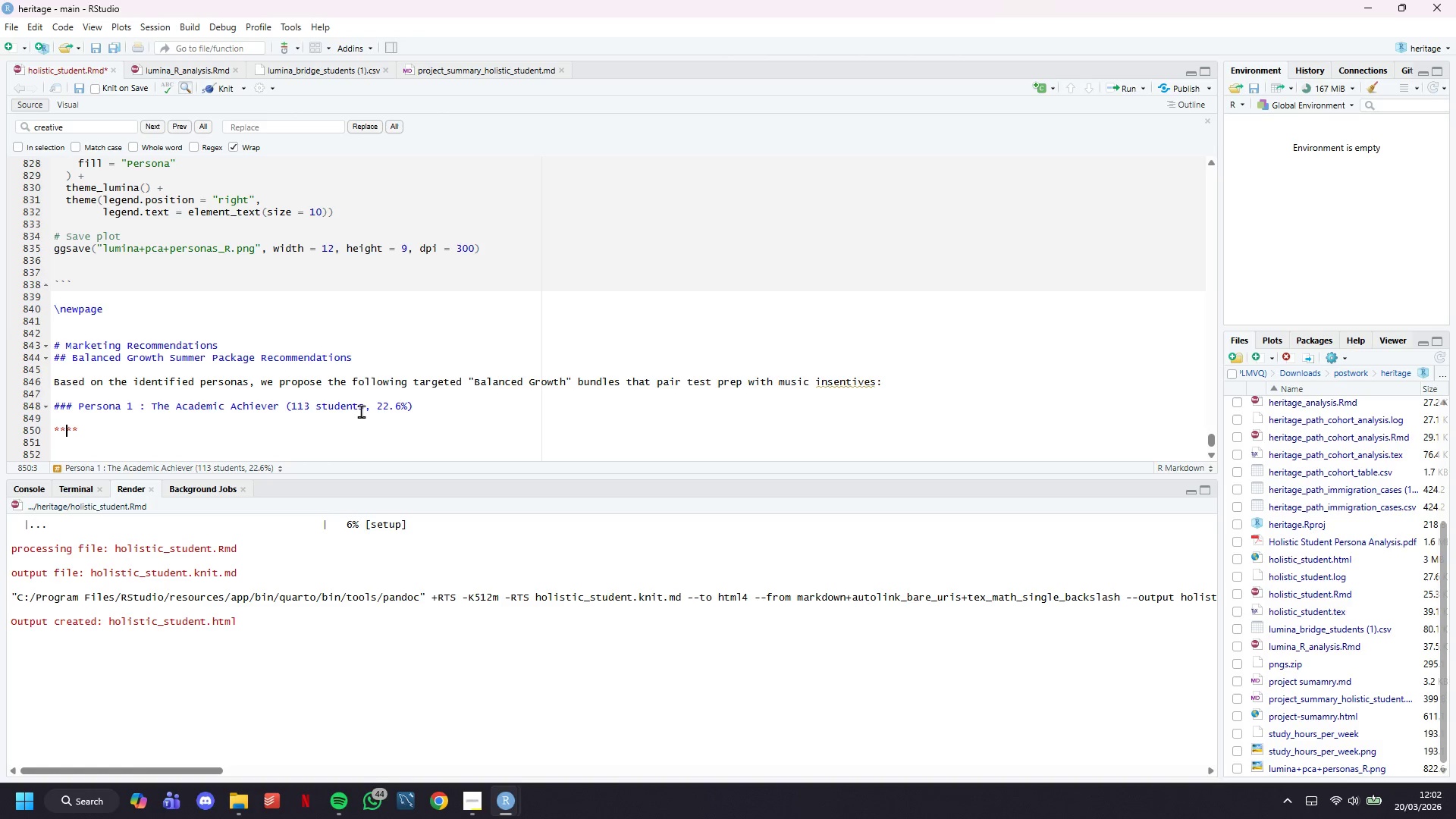 
key(ArrowLeft)
 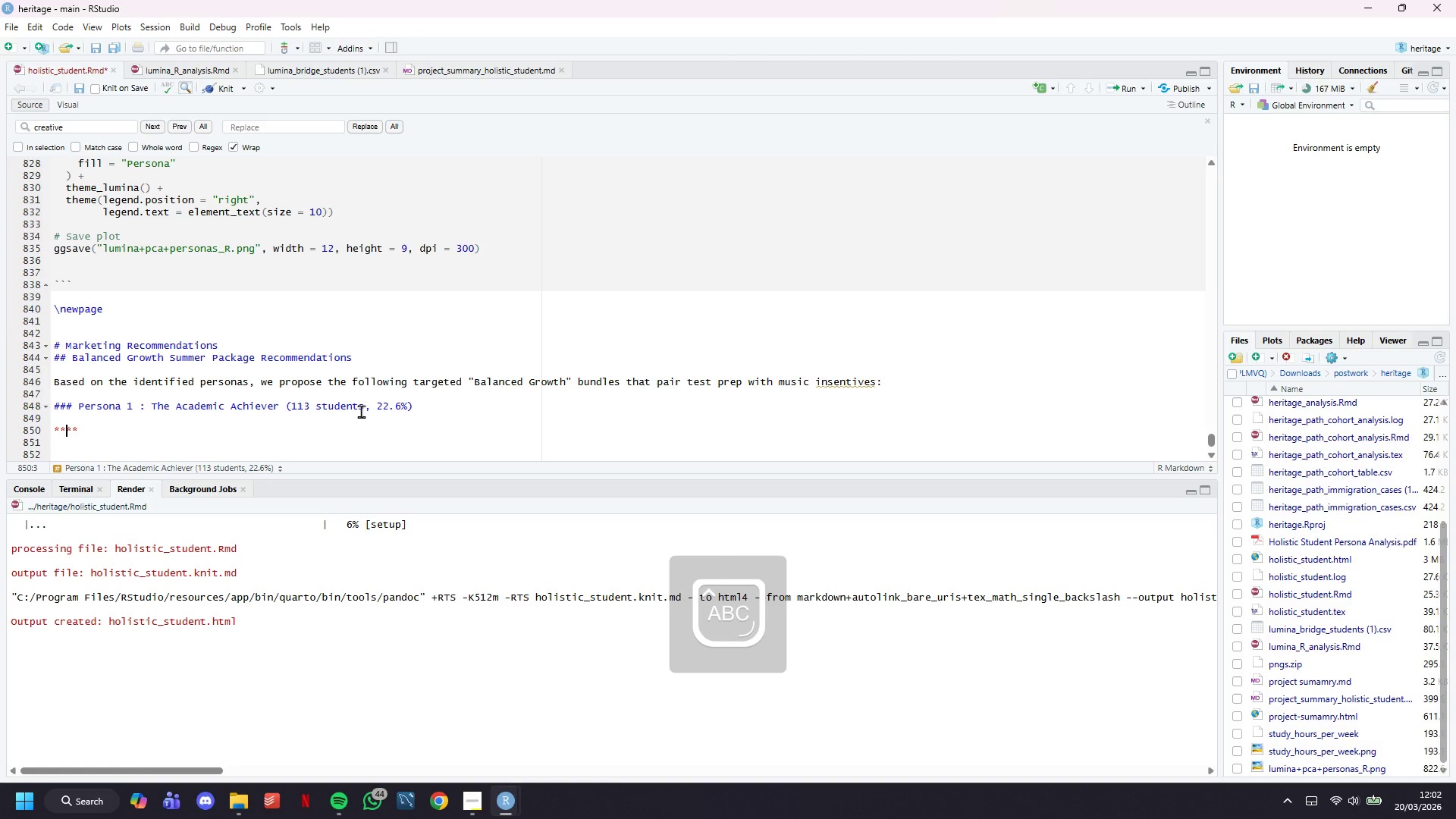 
type(Profile Snapshots:)
 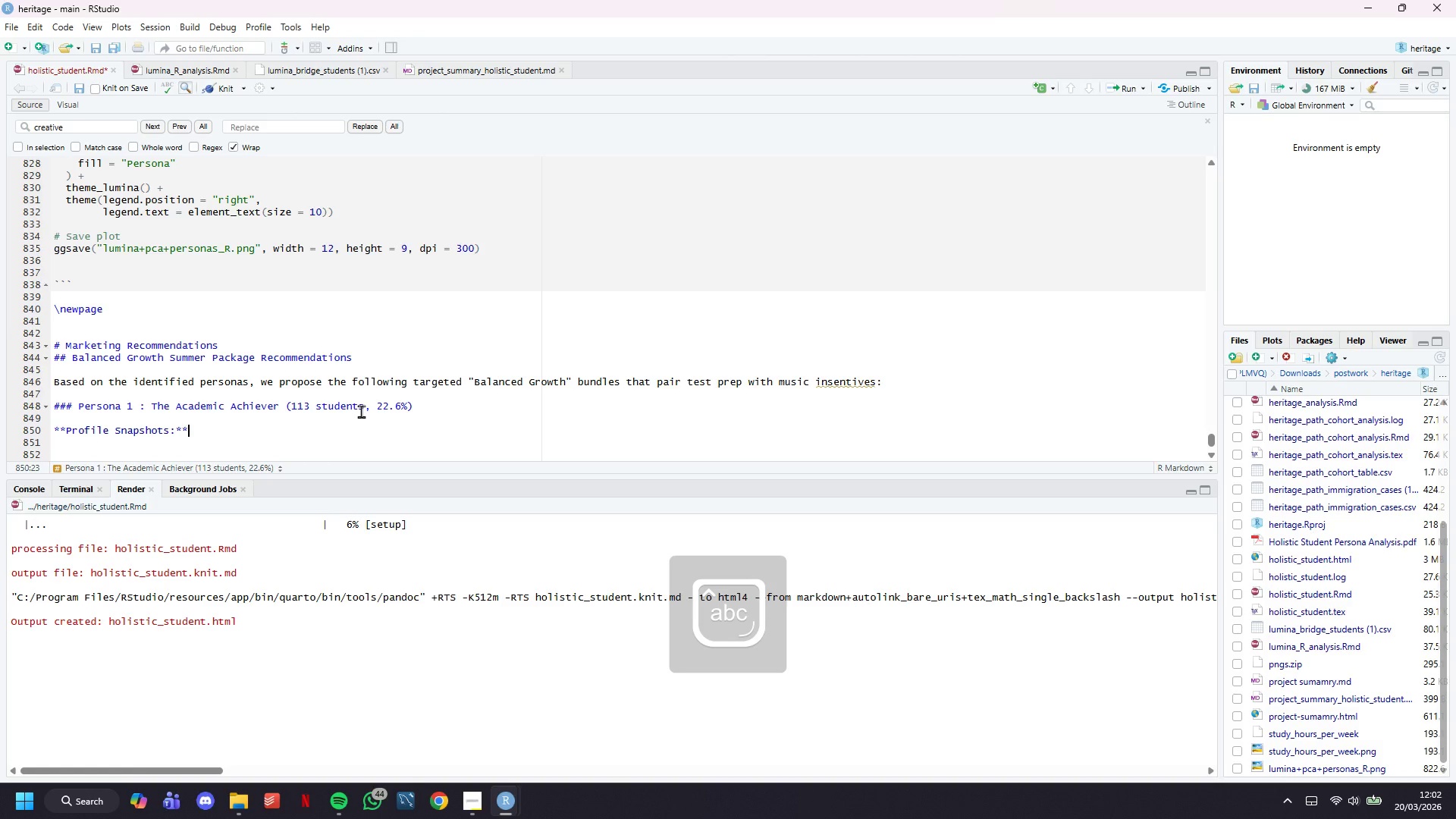 
 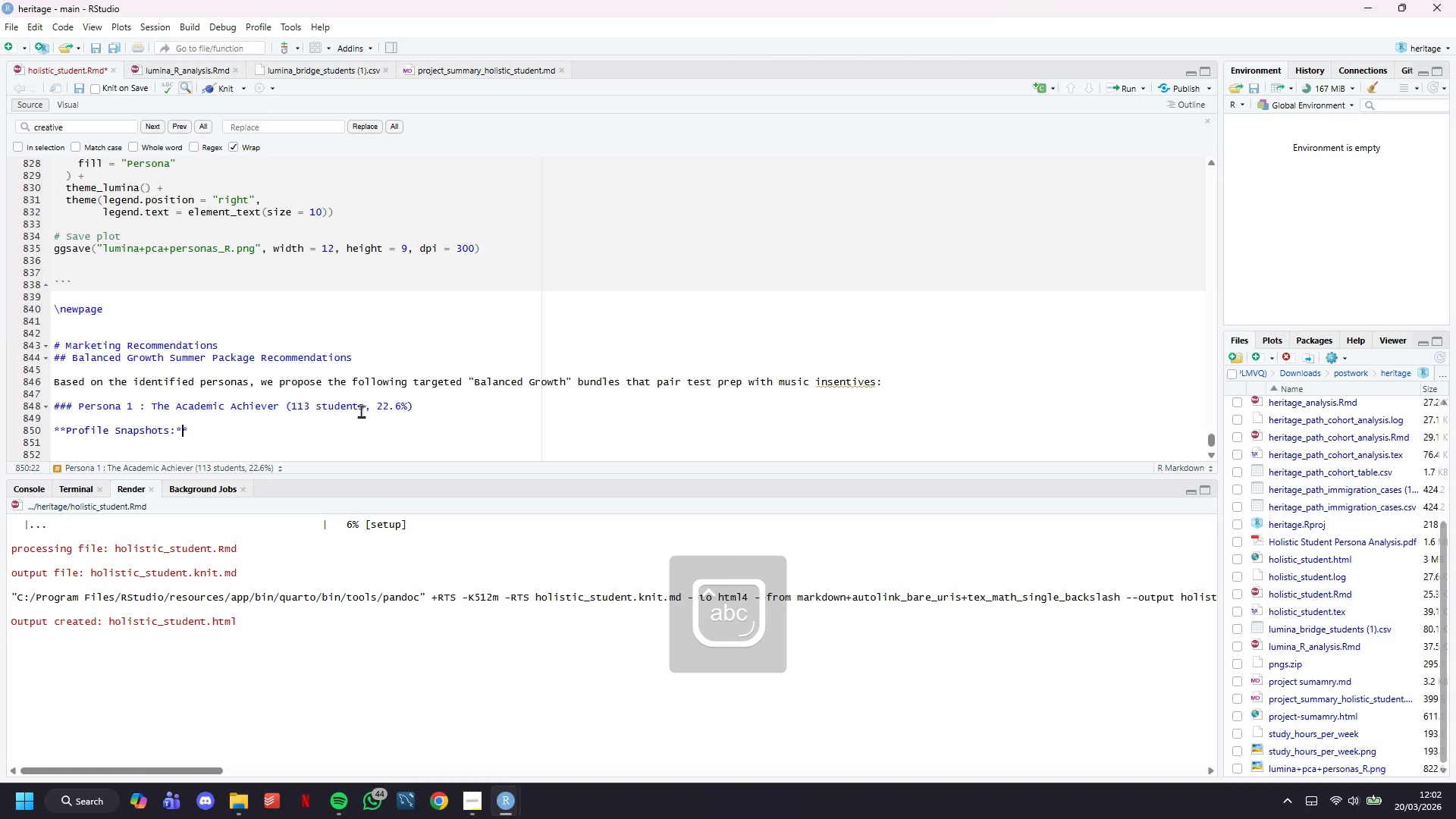 
key(ArrowRight)
 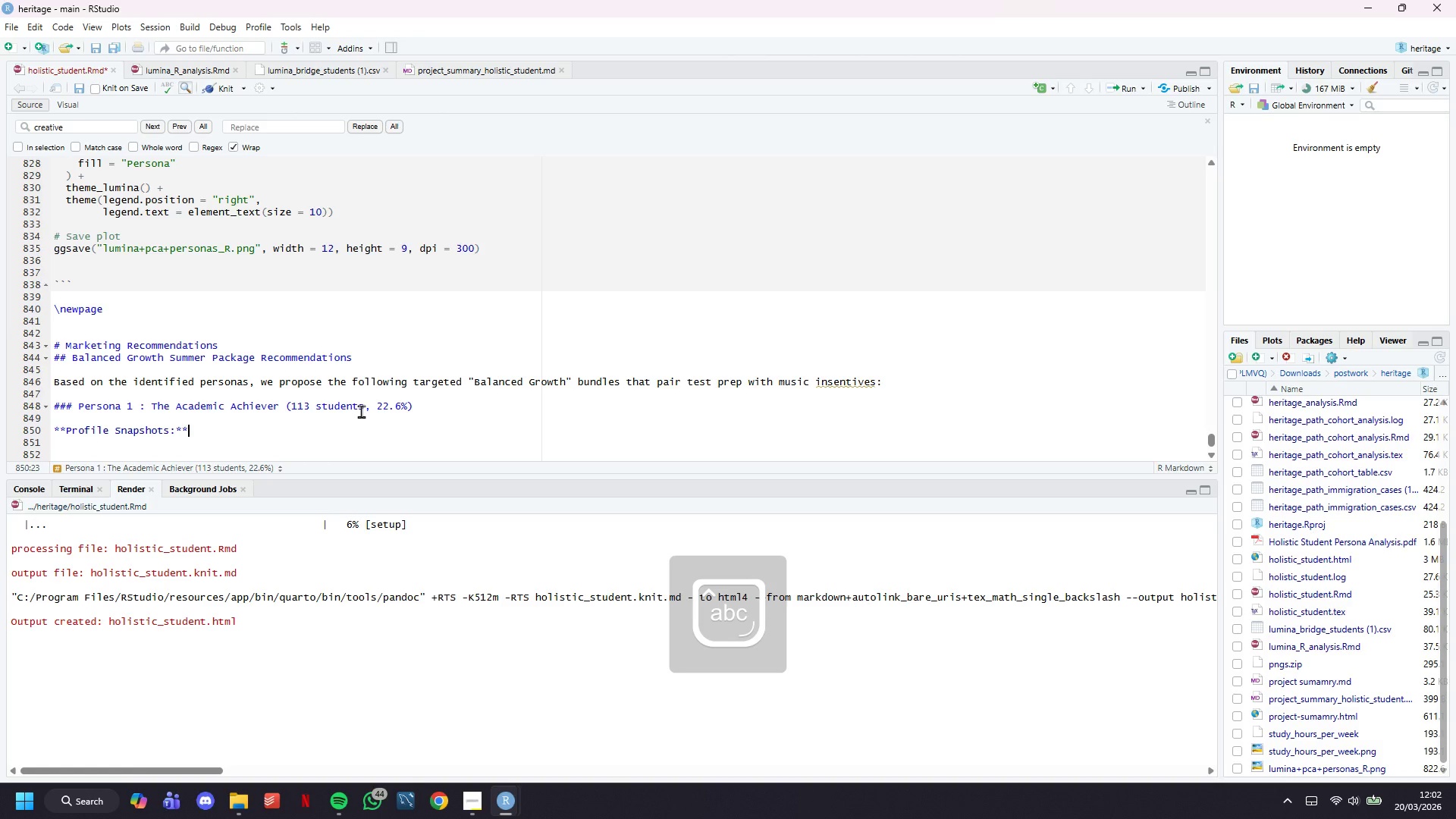 
key(ArrowRight)
 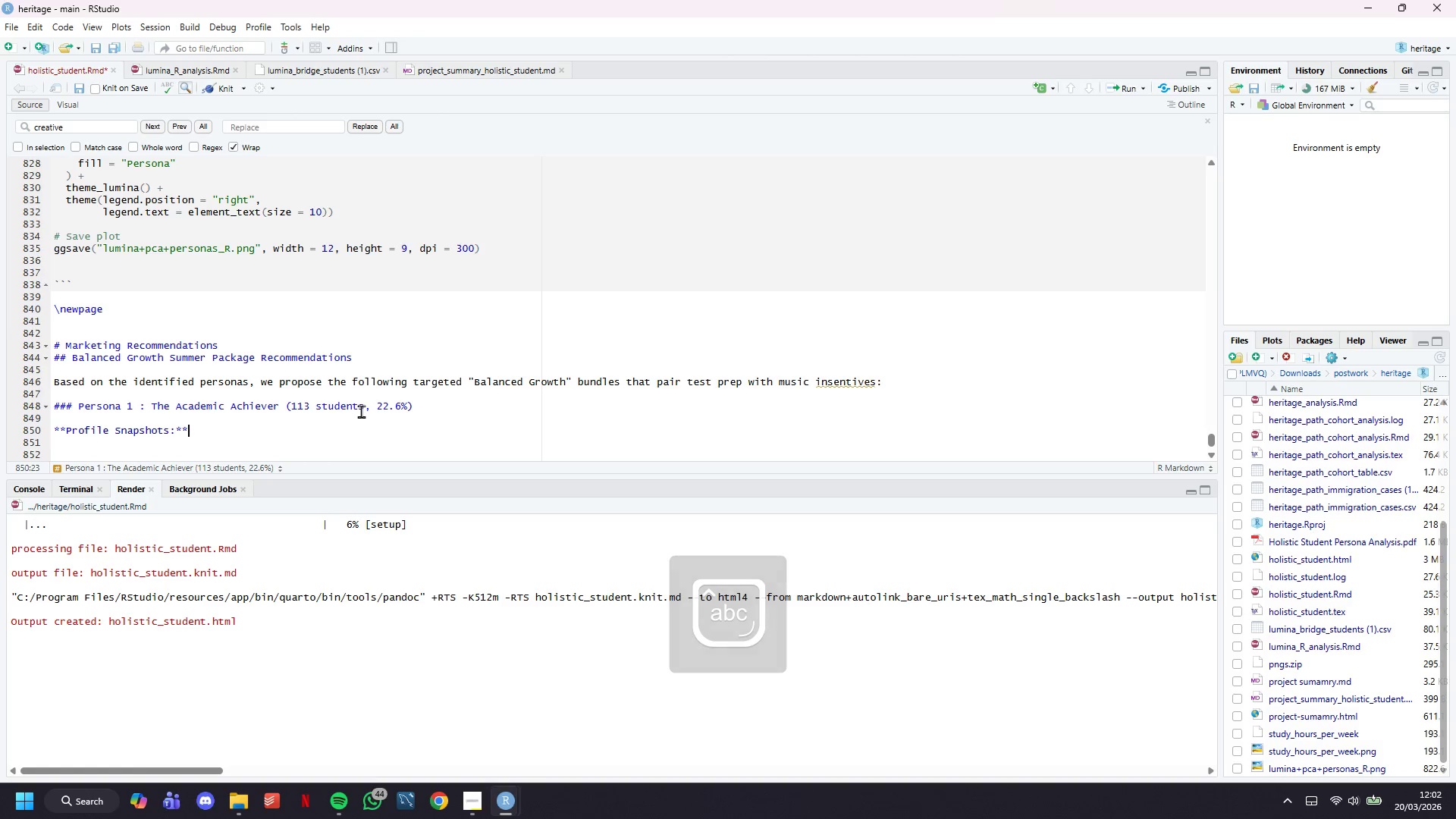 
key(Enter)
 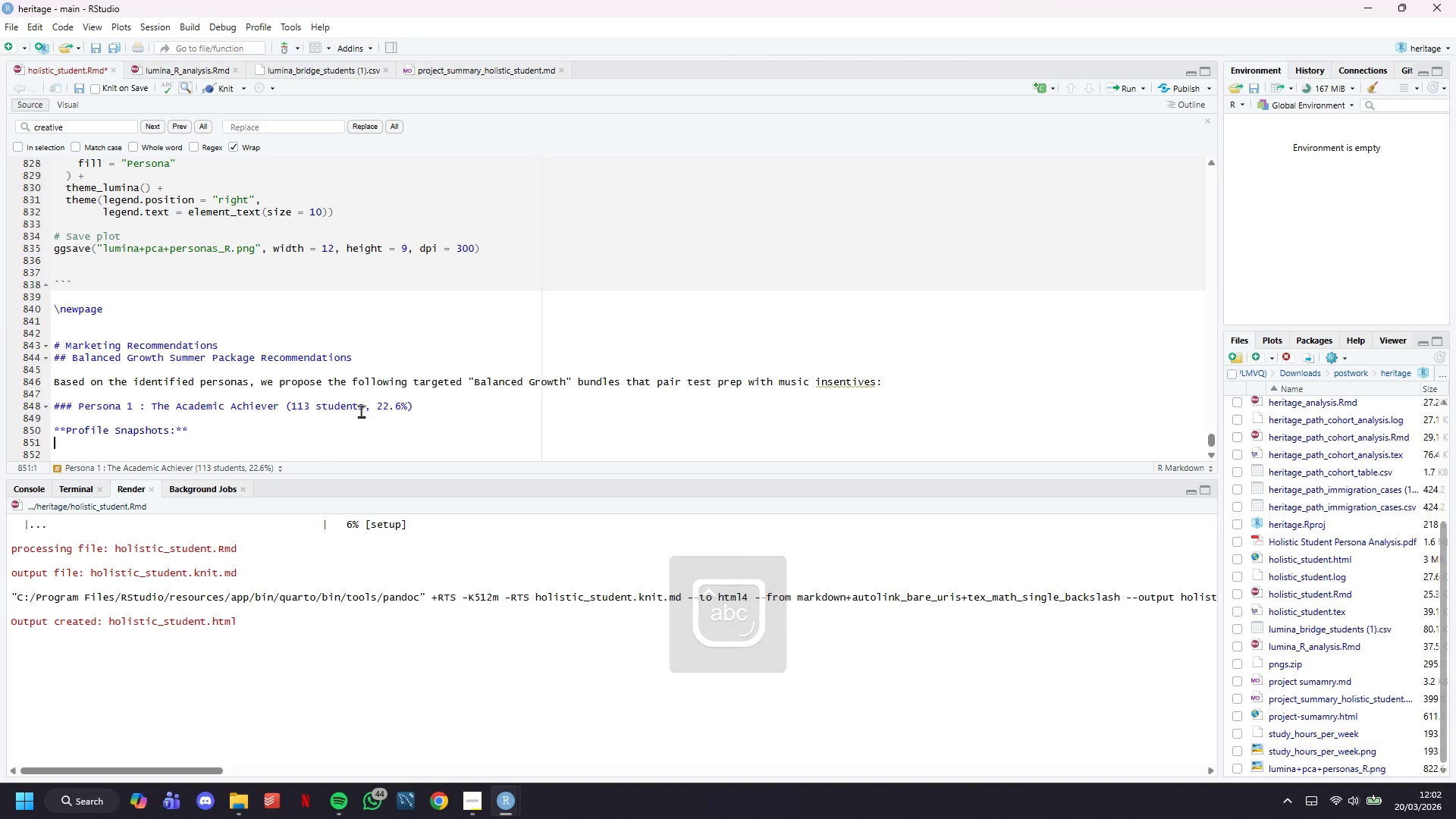 
key(Enter)
 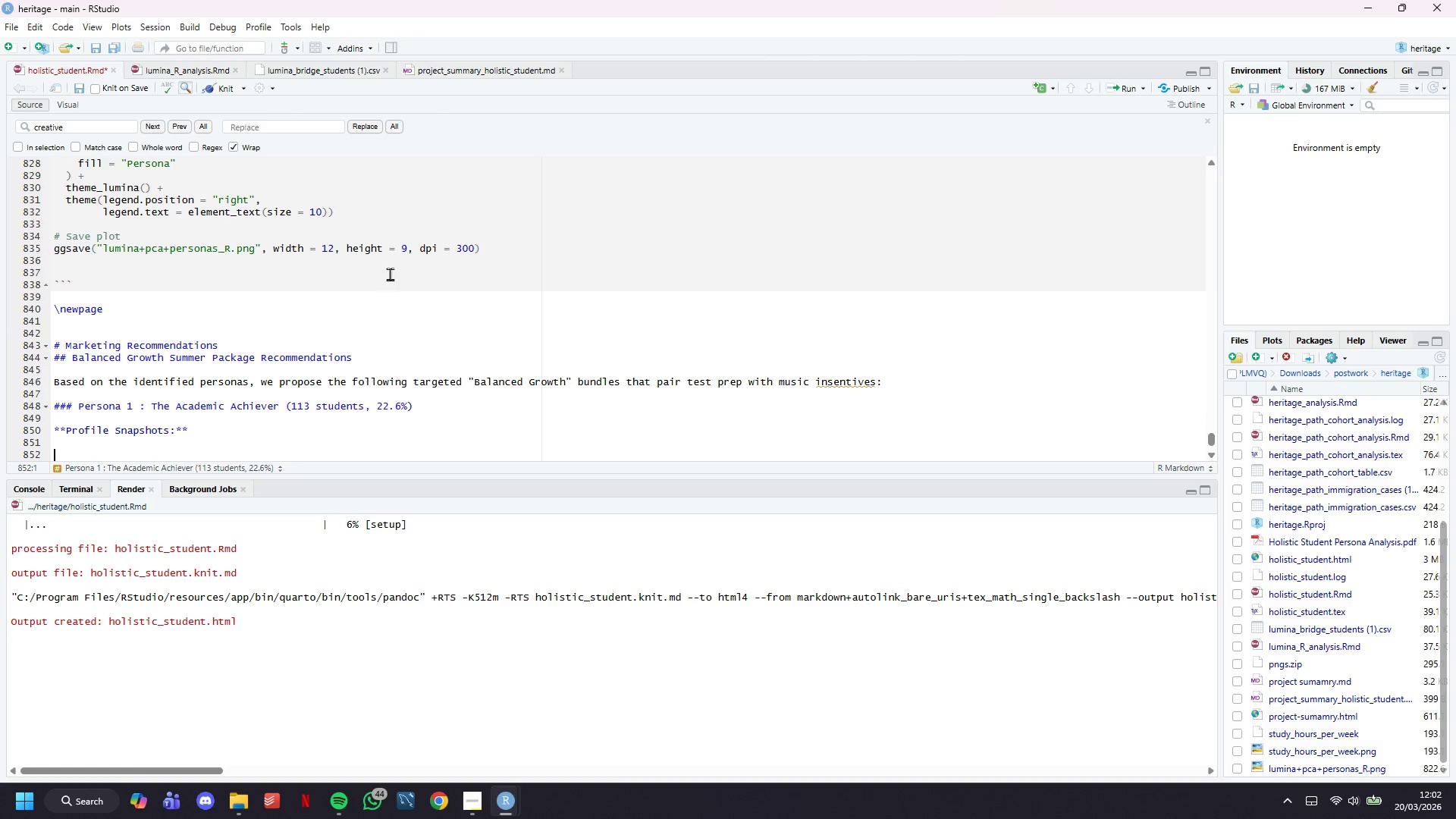 
scroll: coordinate [391, 266], scroll_direction: down, amount: 6.0
 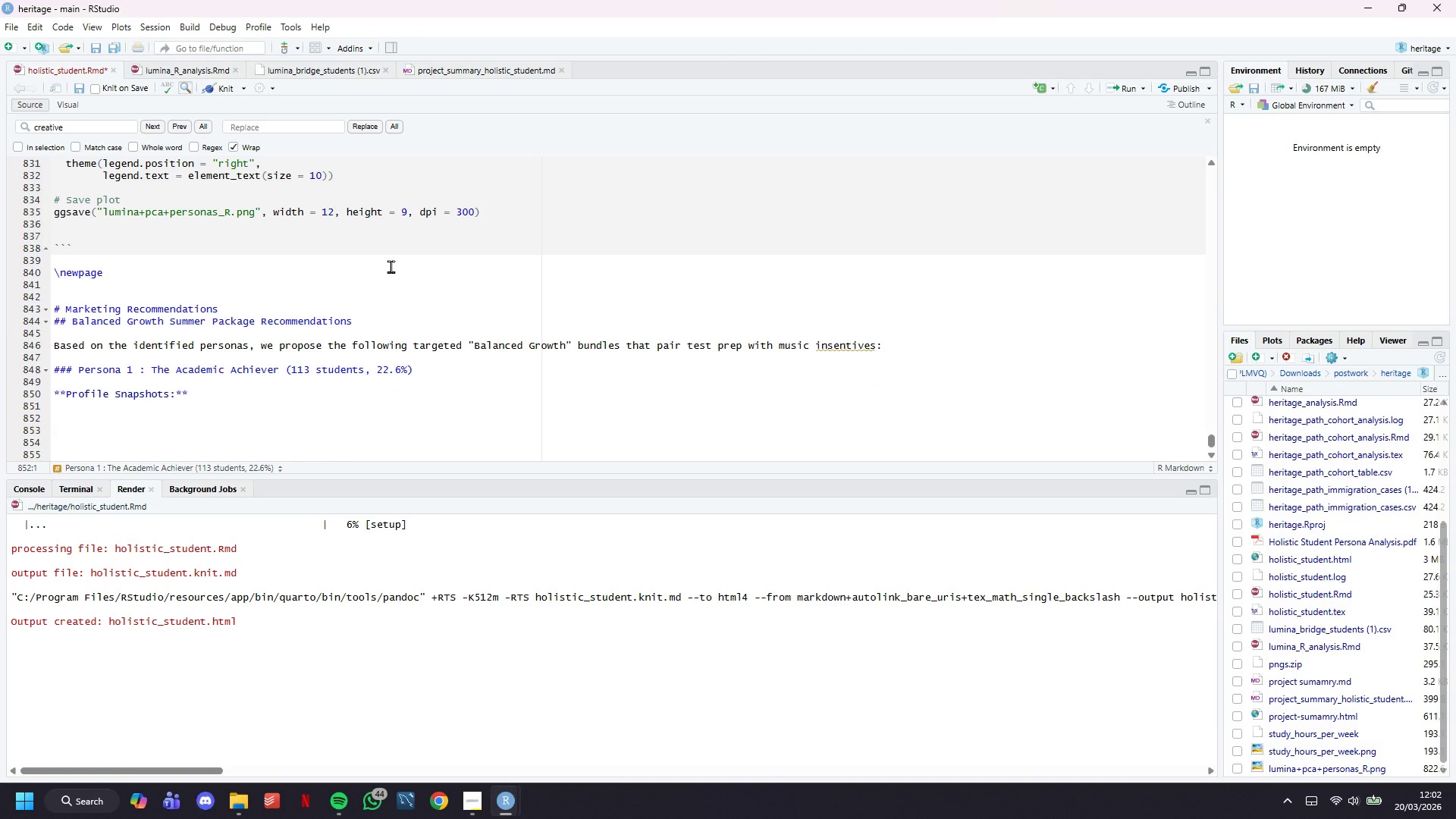 
key(ArrowUp)
 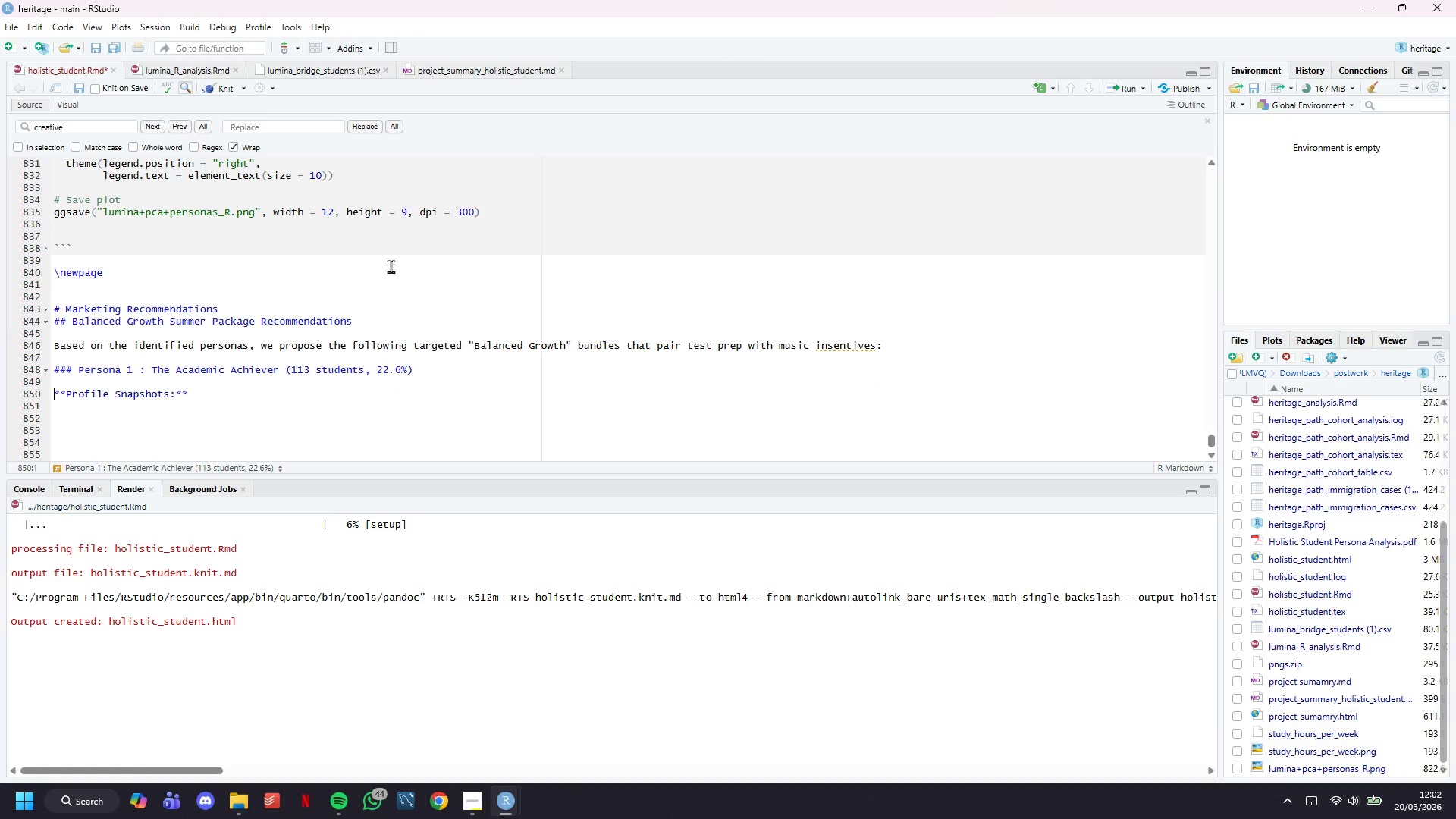 
key(ArrowUp)
 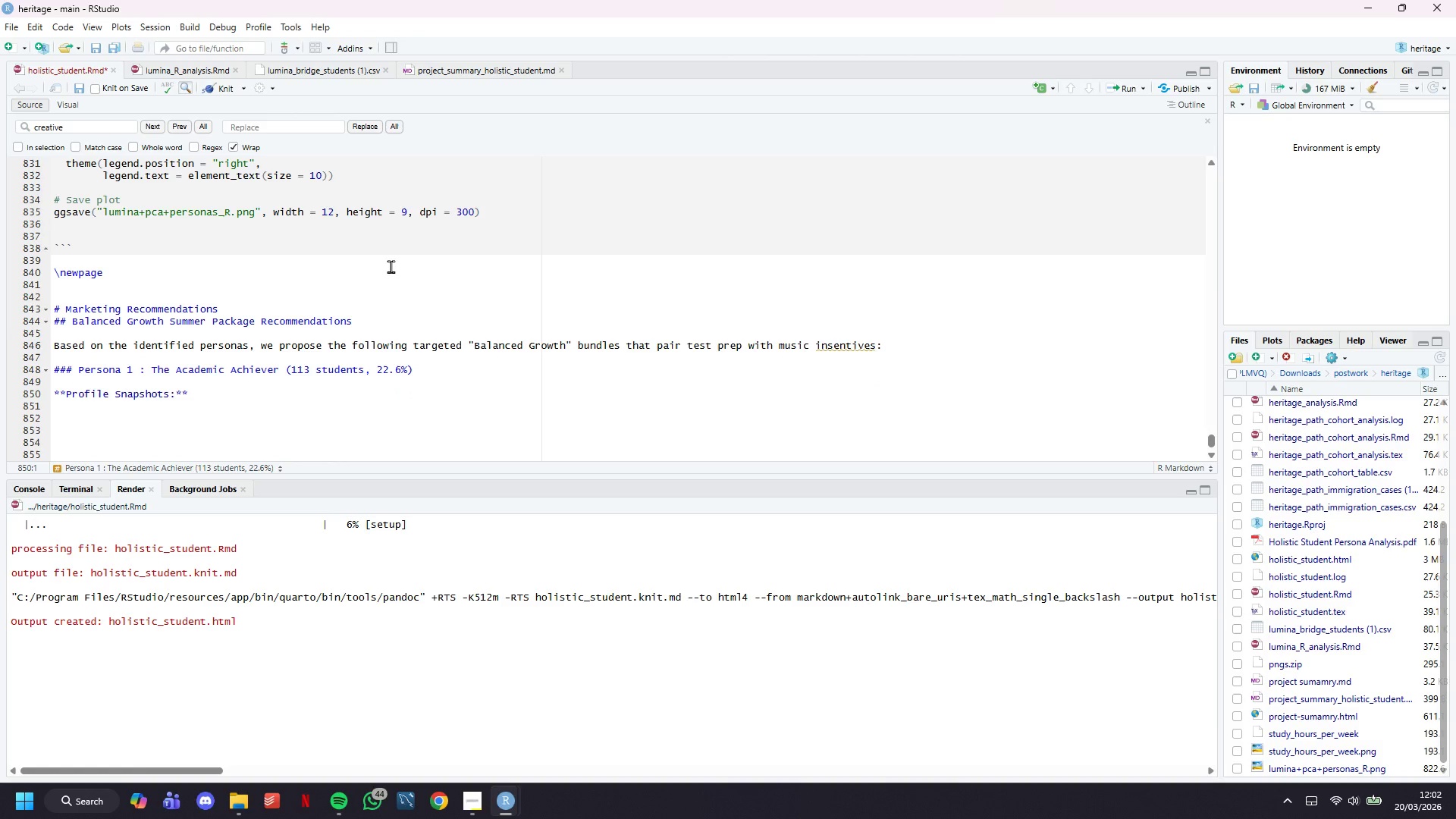 
type(- Academic Rigor)
 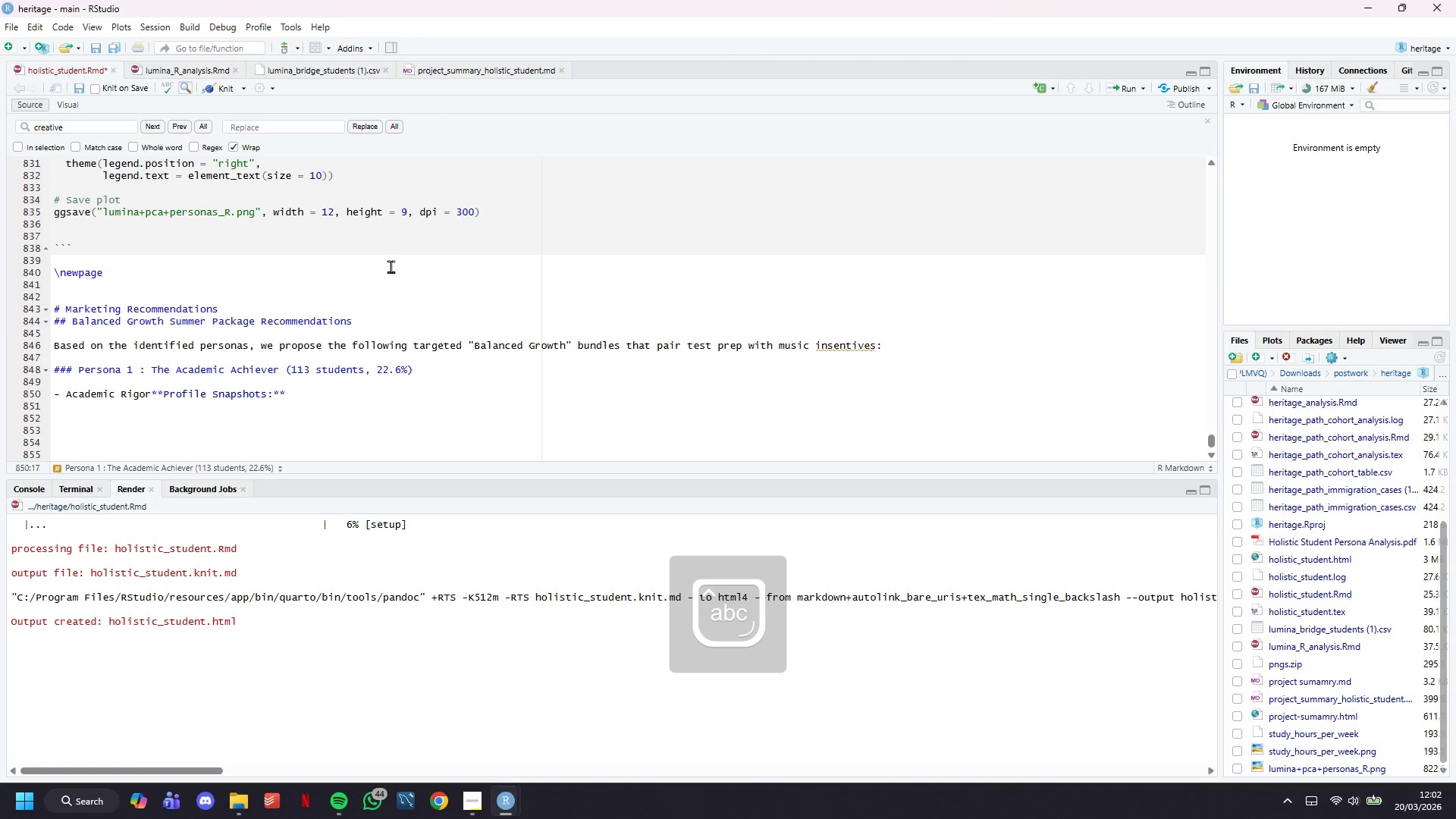 
key(Control+Z)
 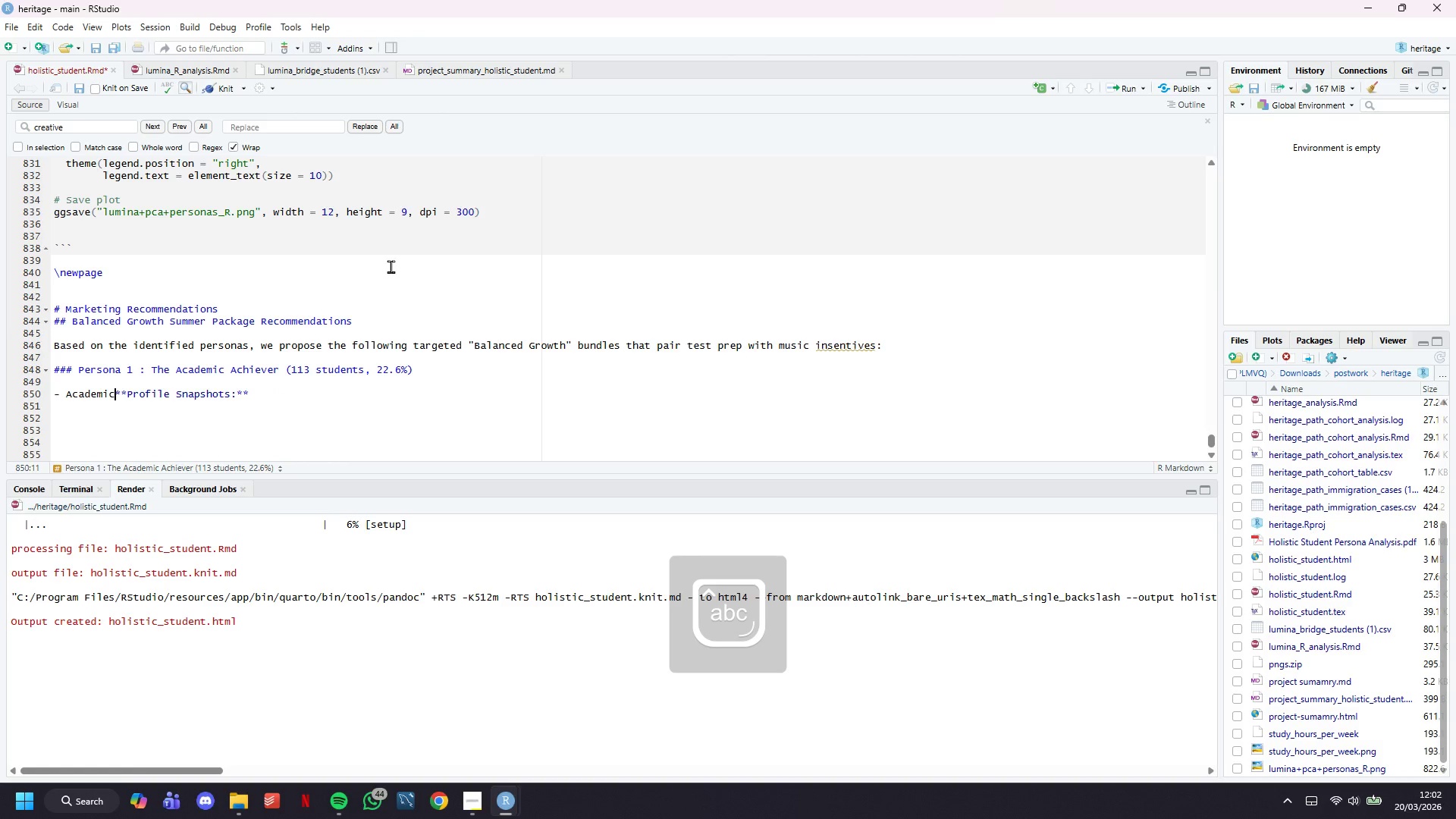 
key(Control+Z)
 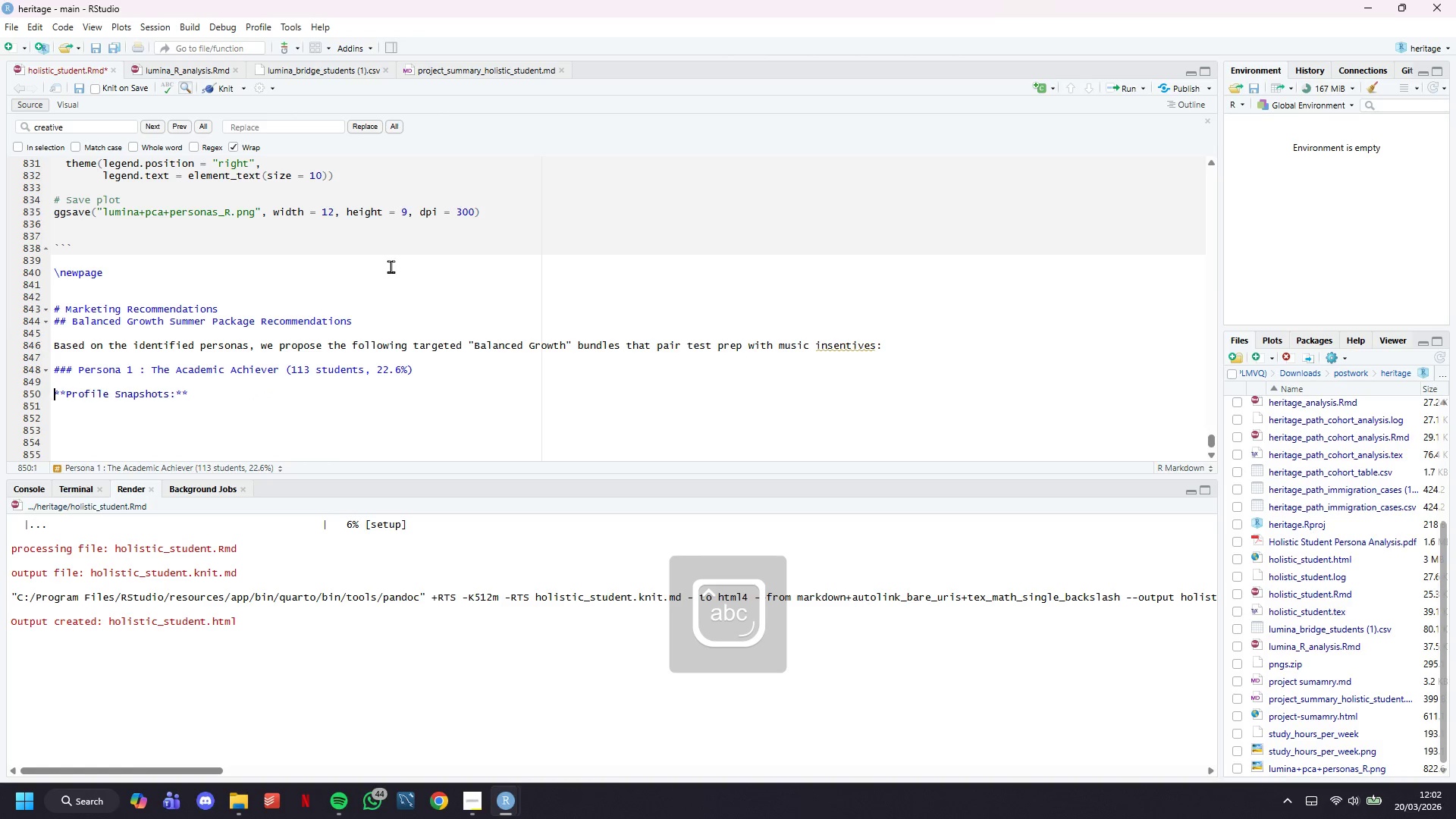 
key(Control+Z)
 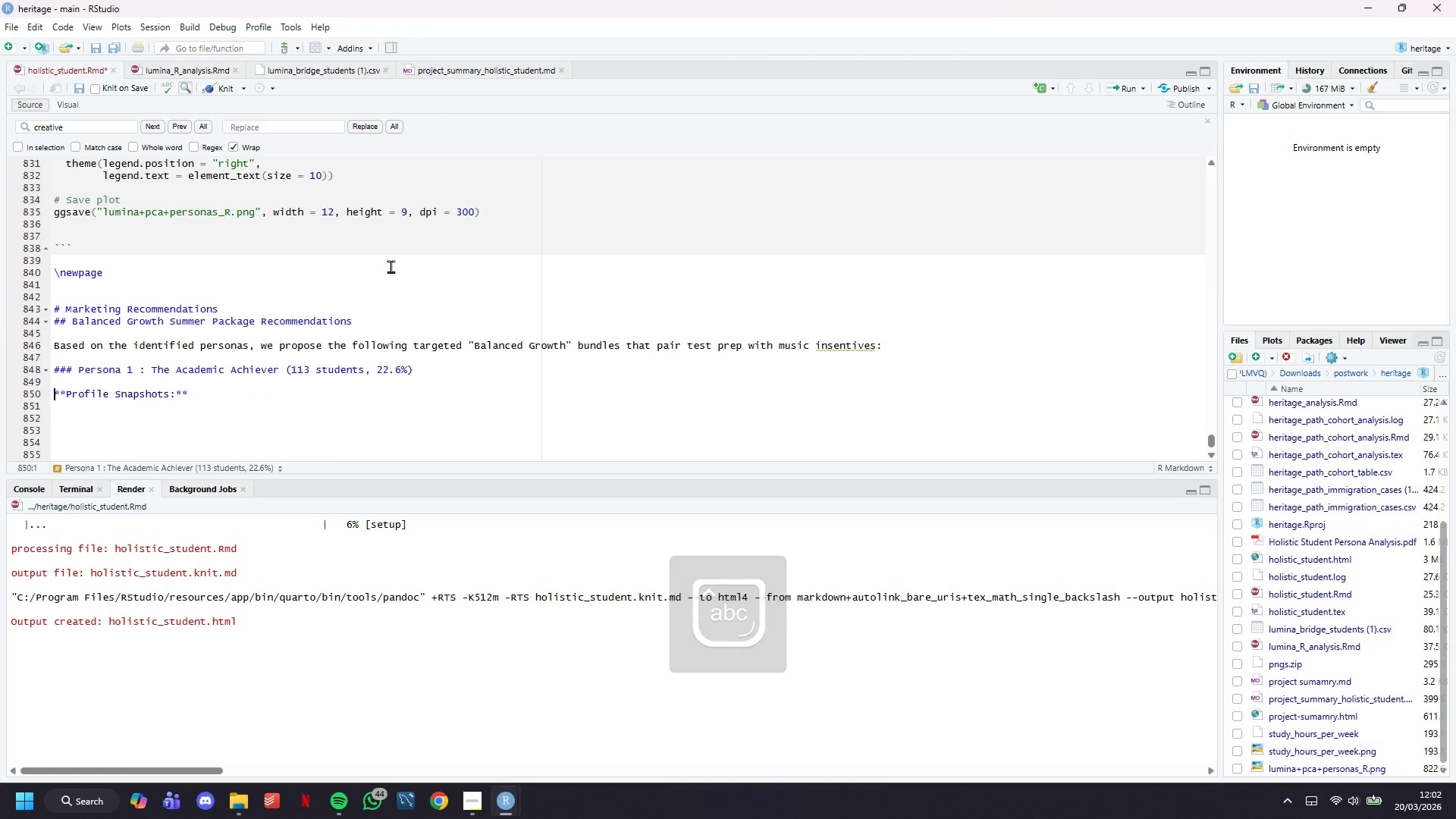 
key(ArrowDown)
 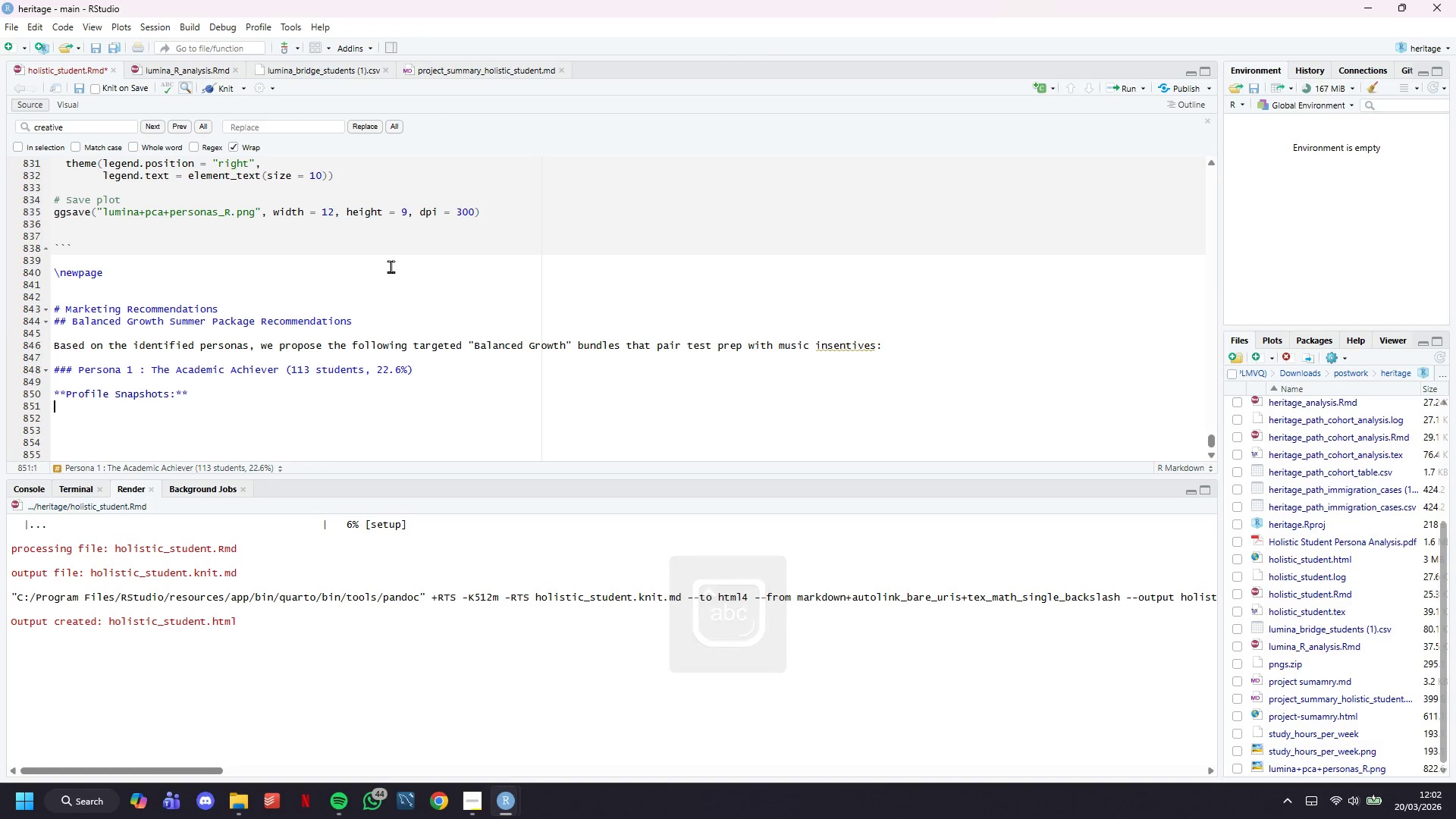 
key(Enter)
 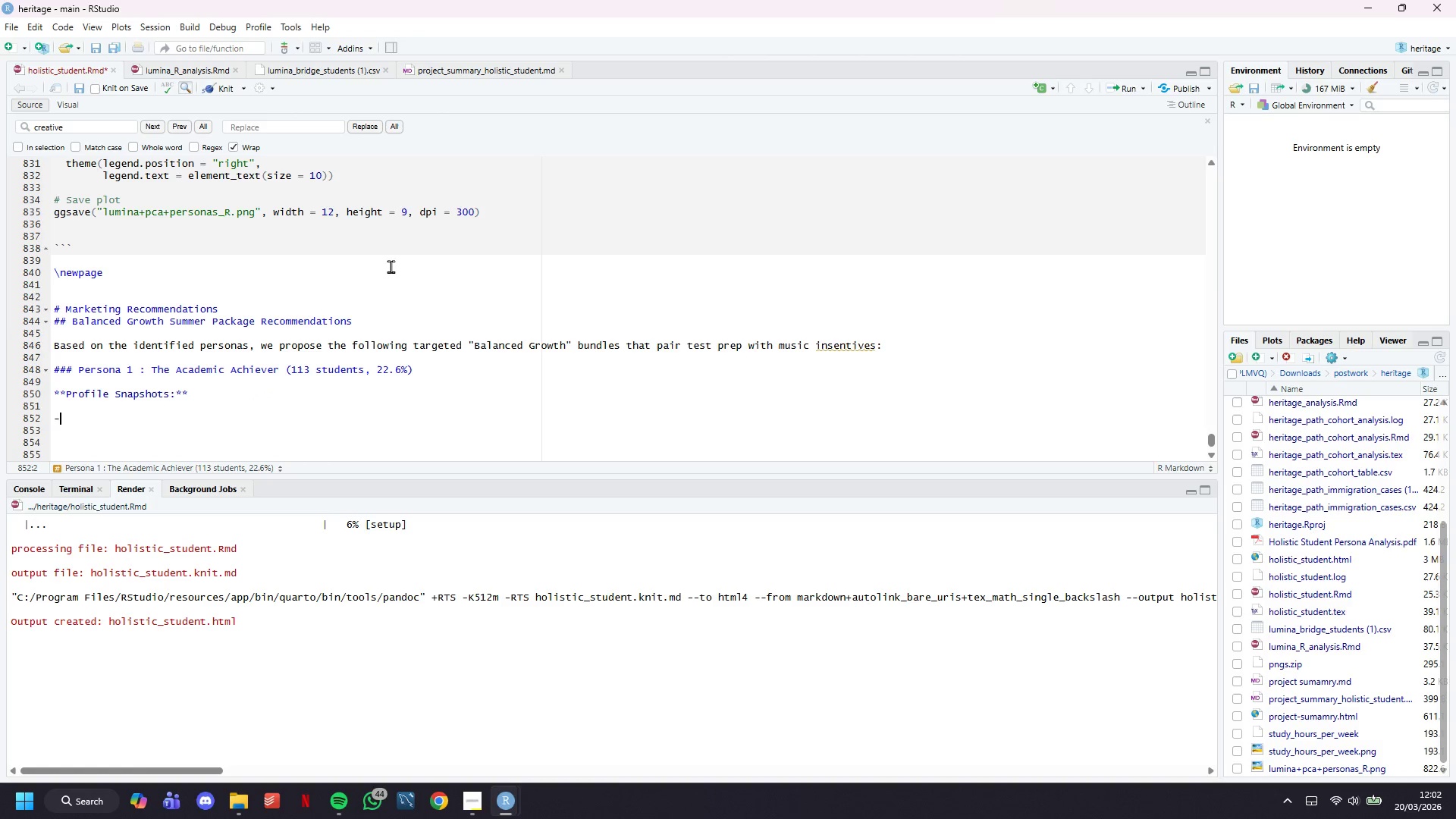 
type(- Academic Rigor : 60.5 .)
key(Backspace)
type(;/)
key(Backspace)
type( 100 (HIGH)
 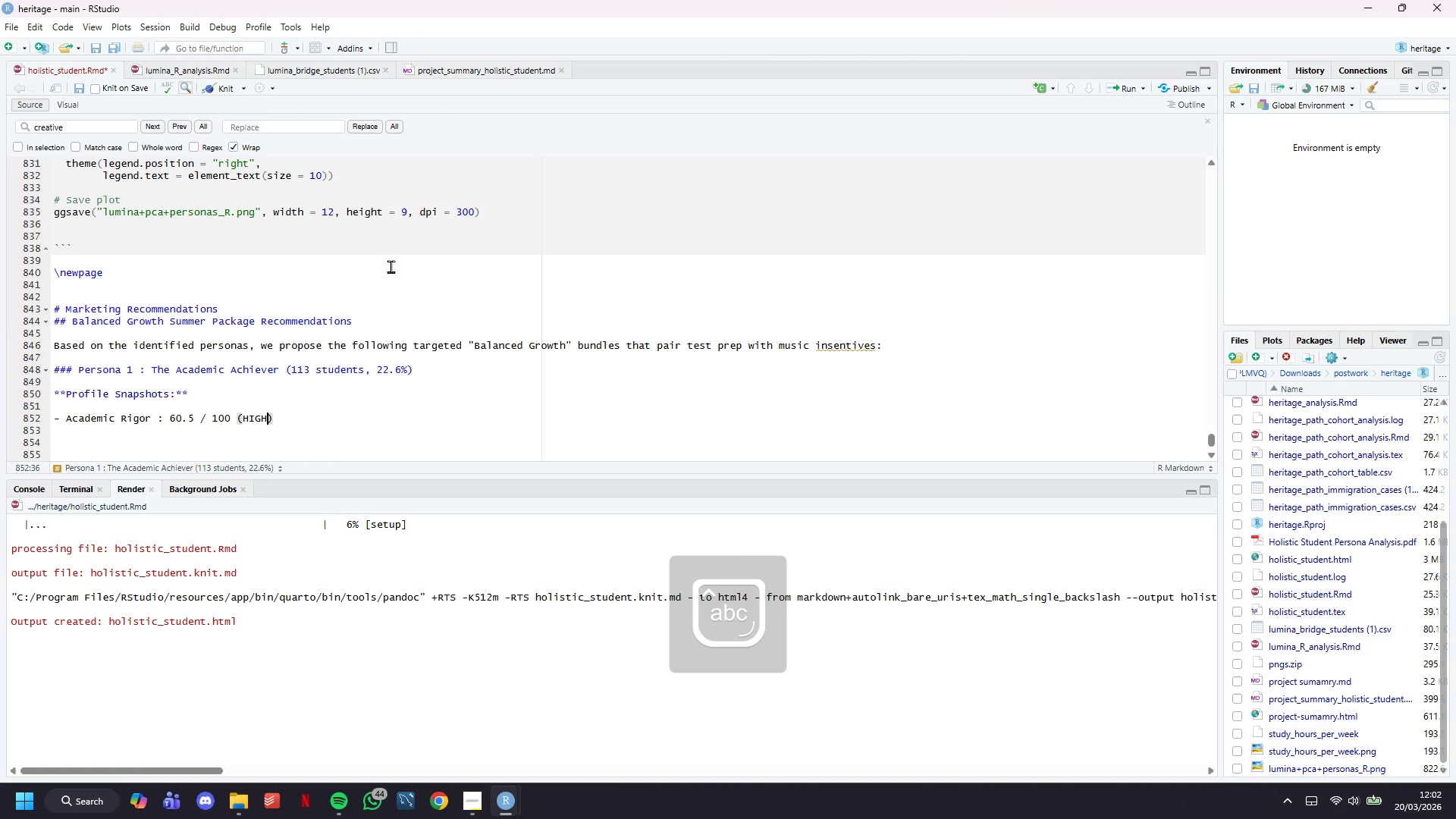 
wait(42.81)
 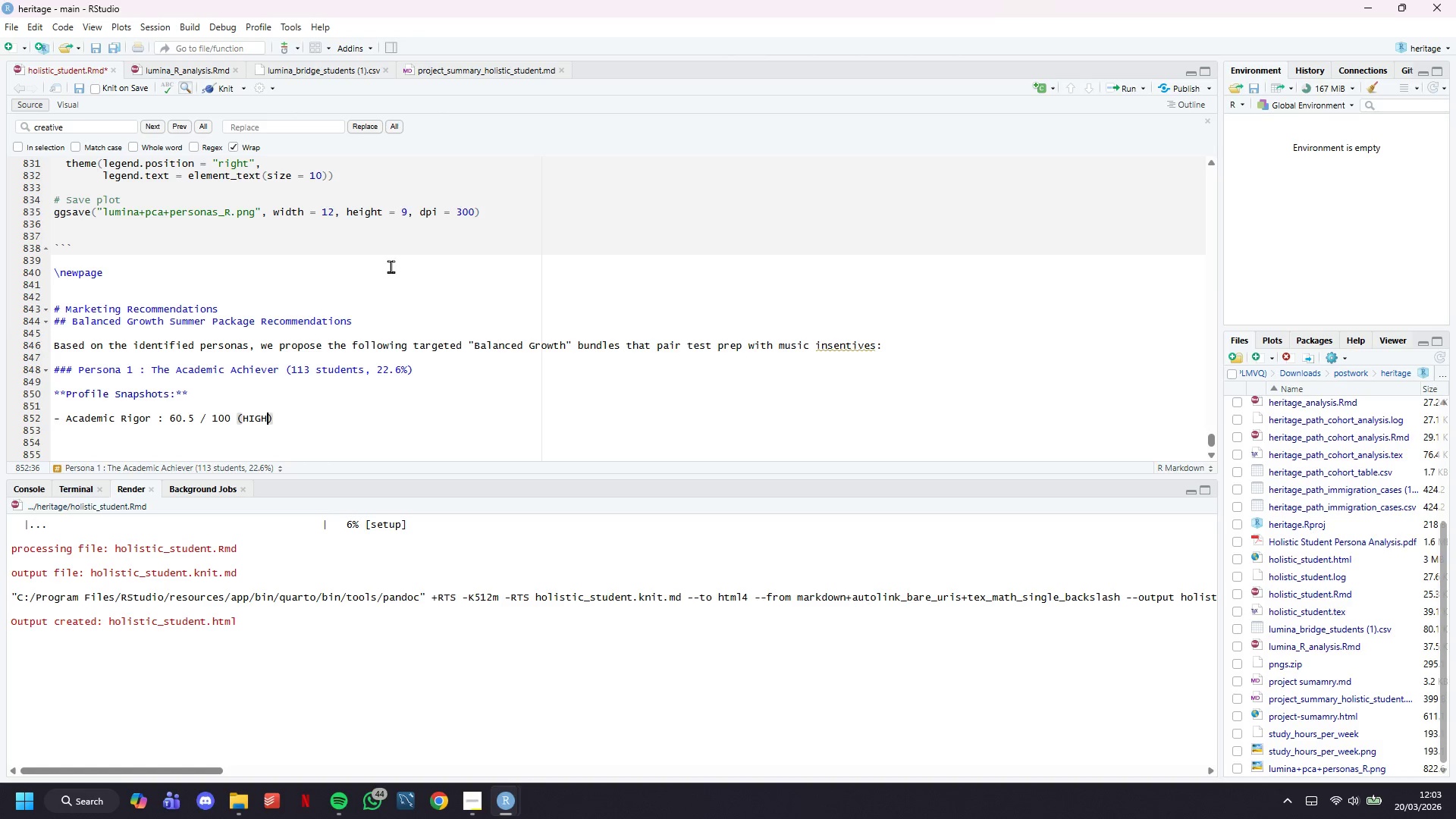 
key(ArrowRight)
 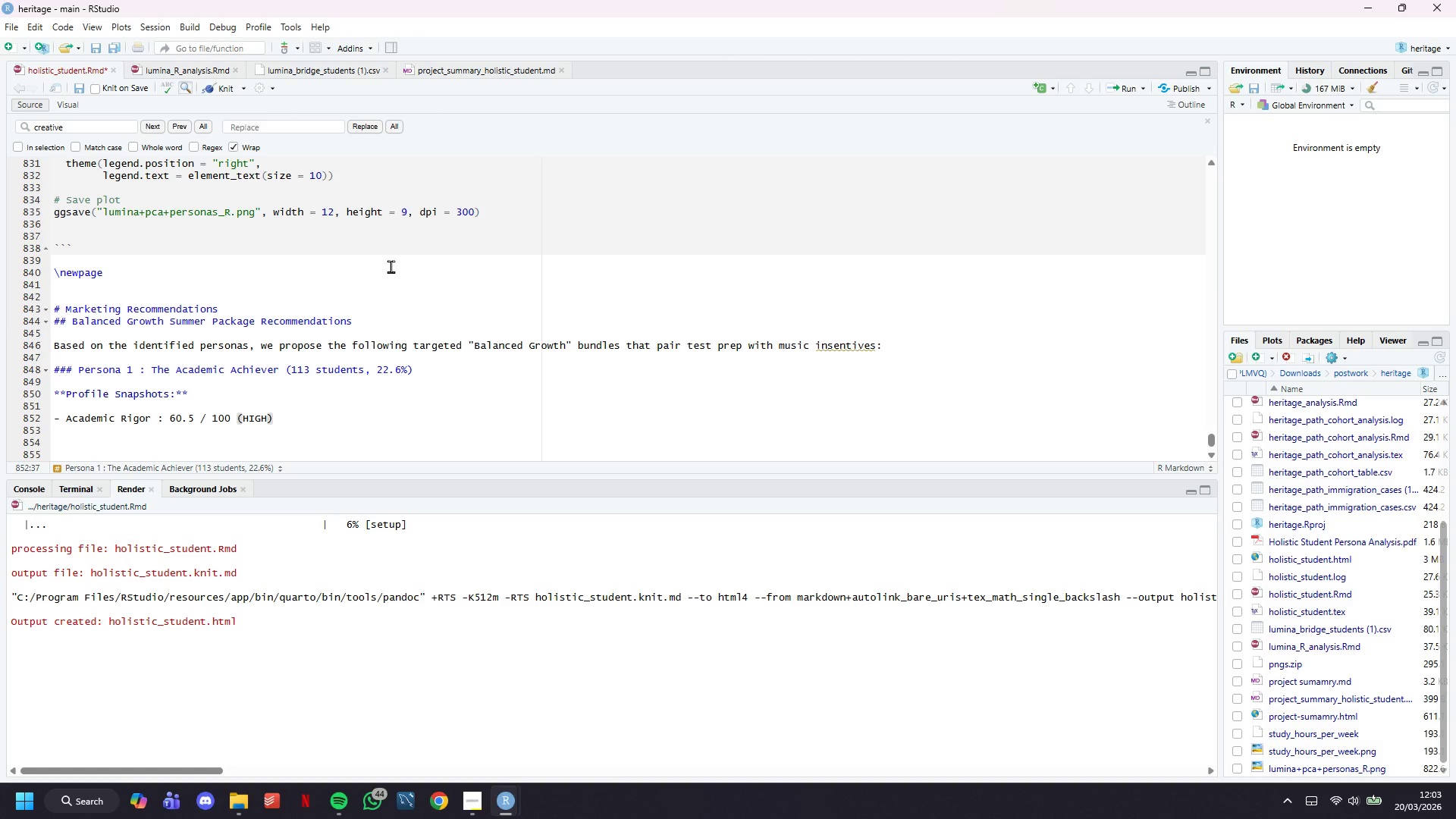 
key(Enter)
 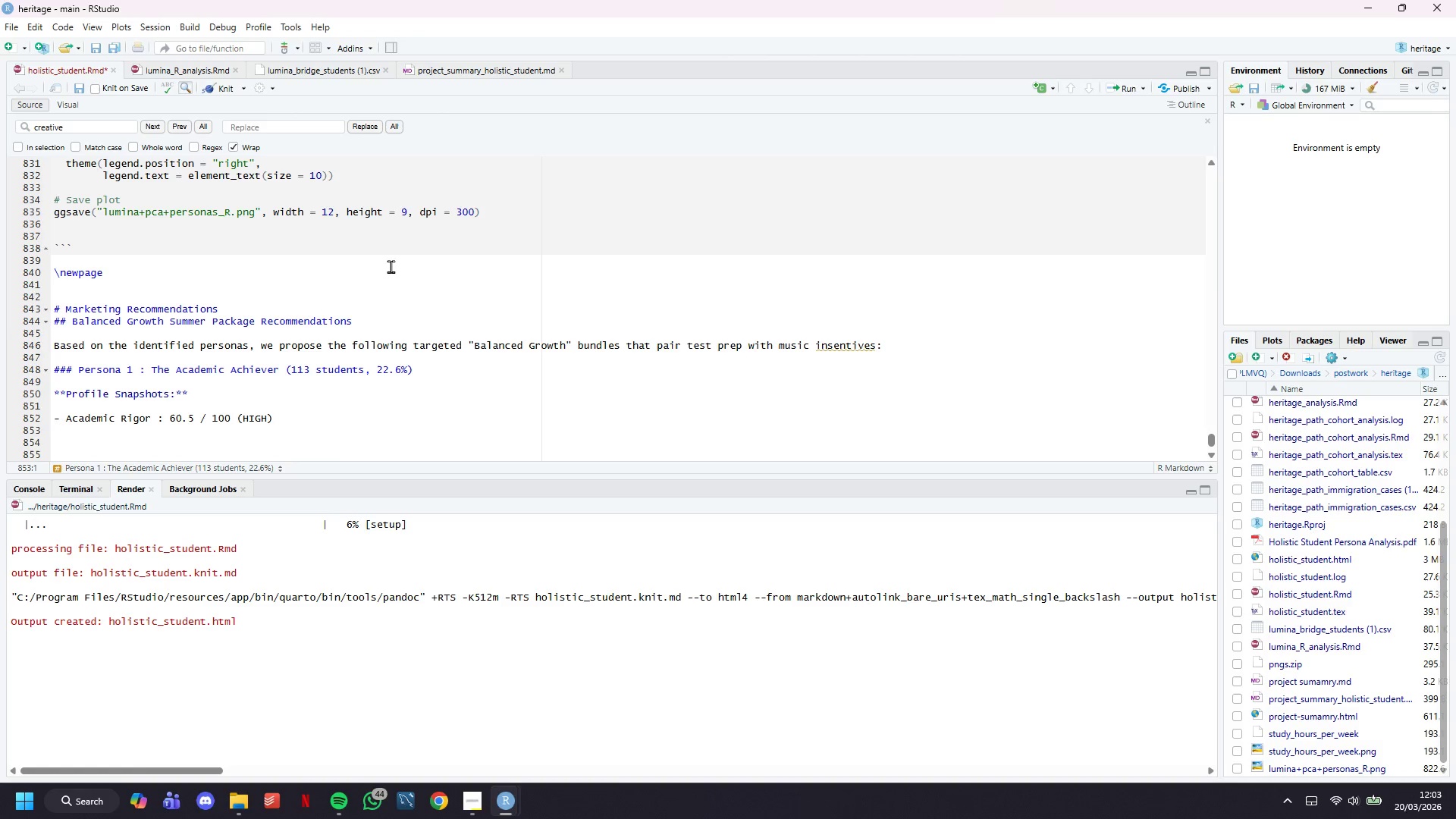 
type(- Crative Commitment : 35.8/100 (LOW)
 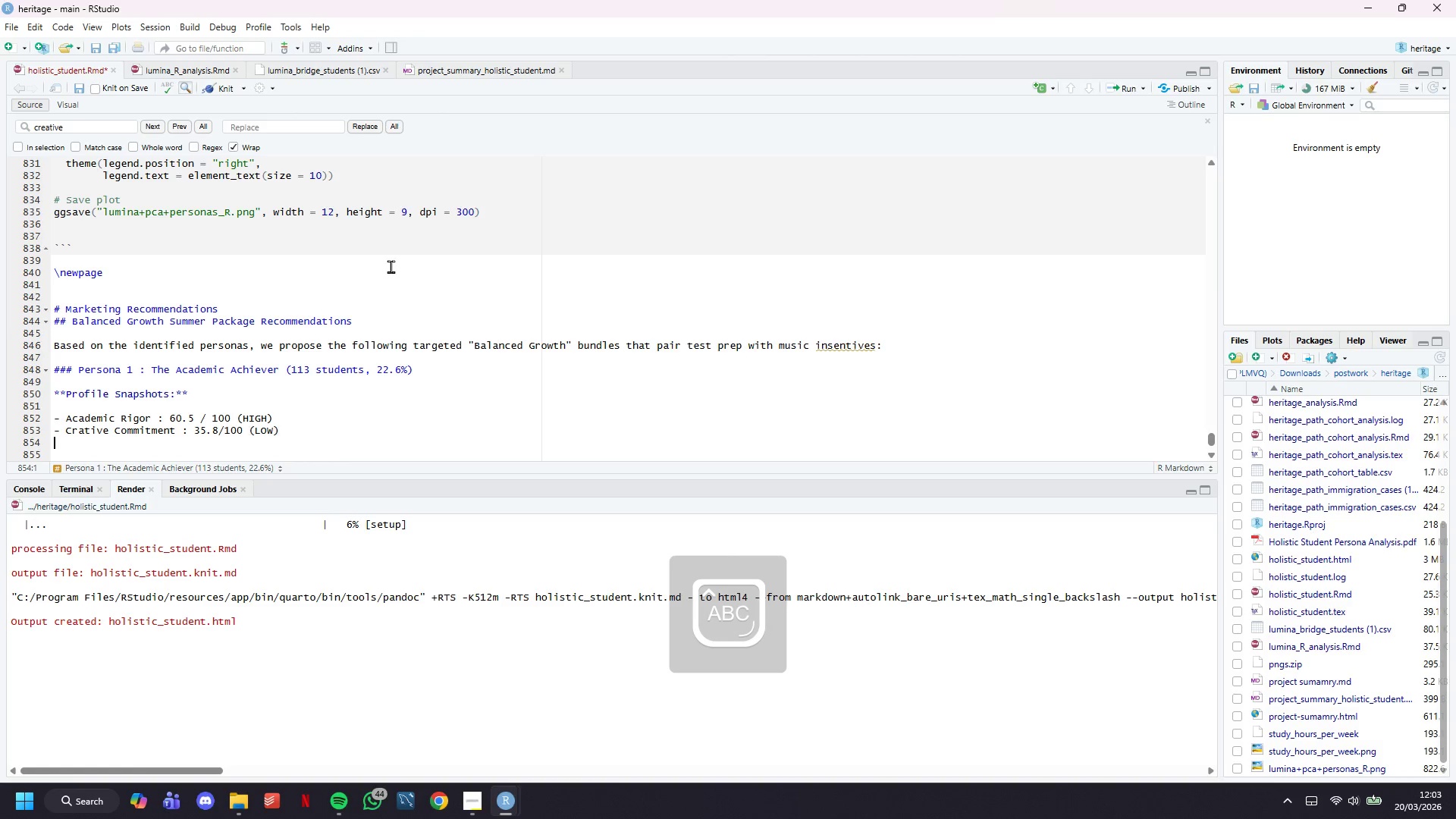 
 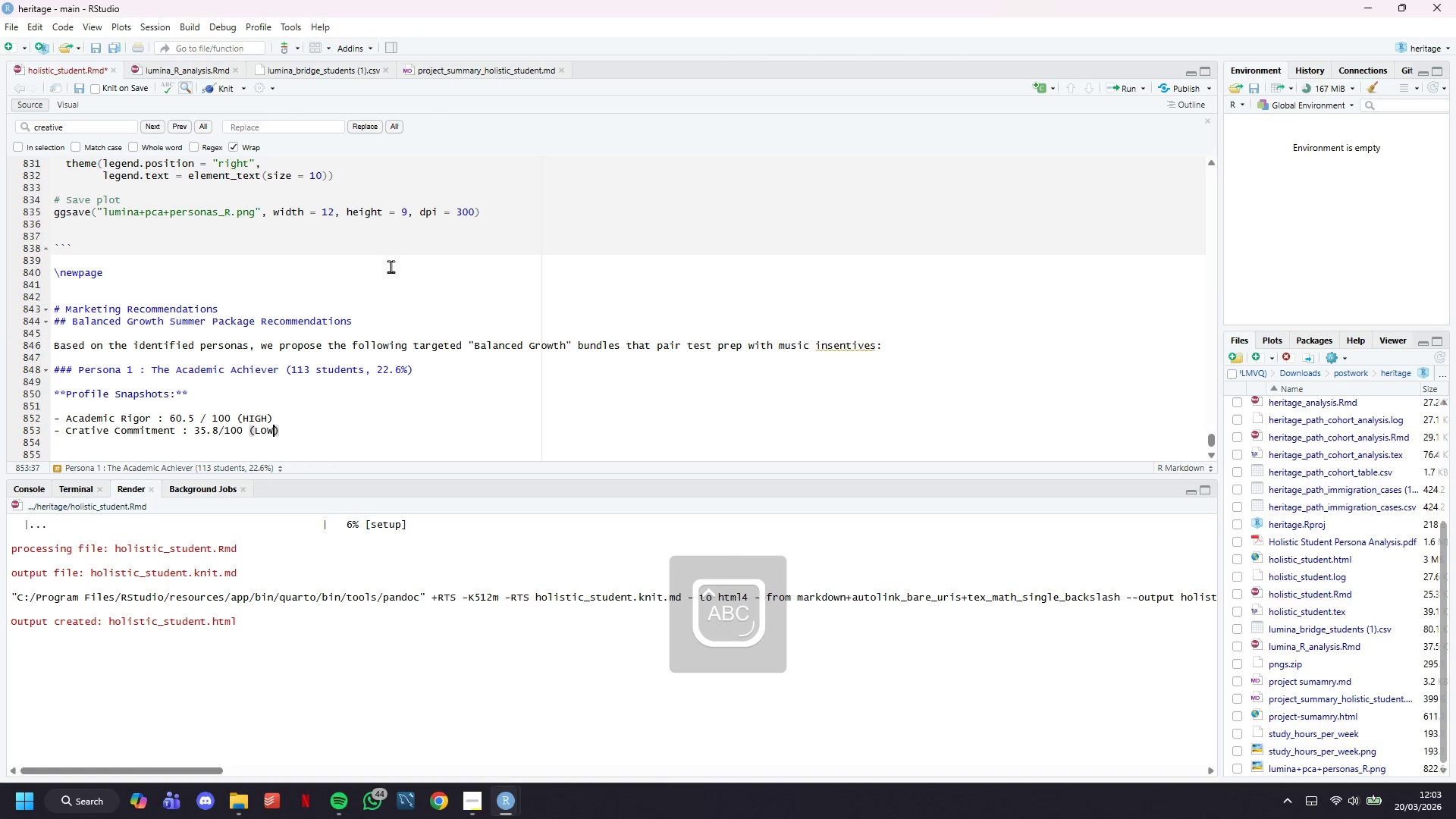 
key(ArrowRight)
 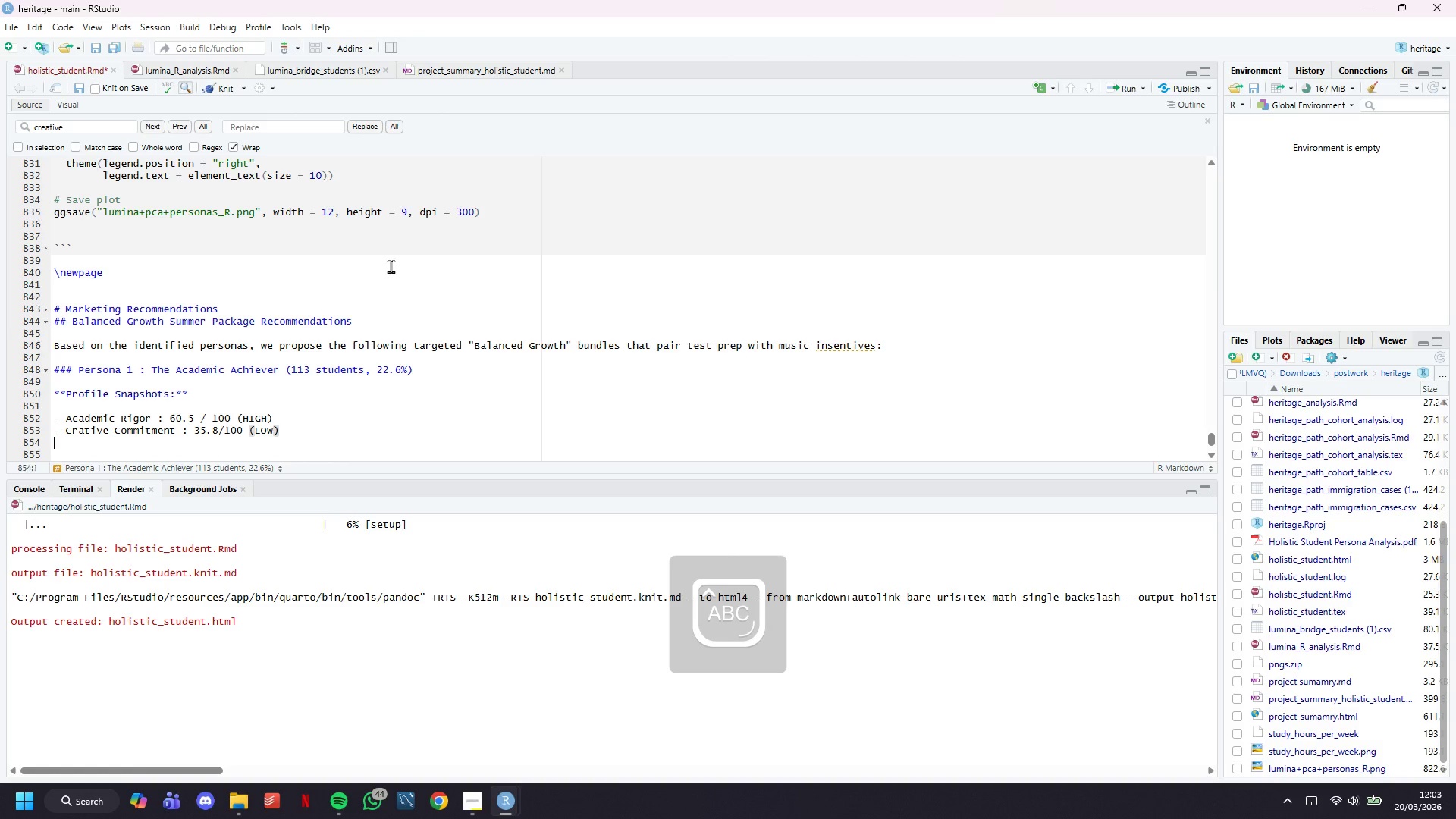 
key(Enter)
 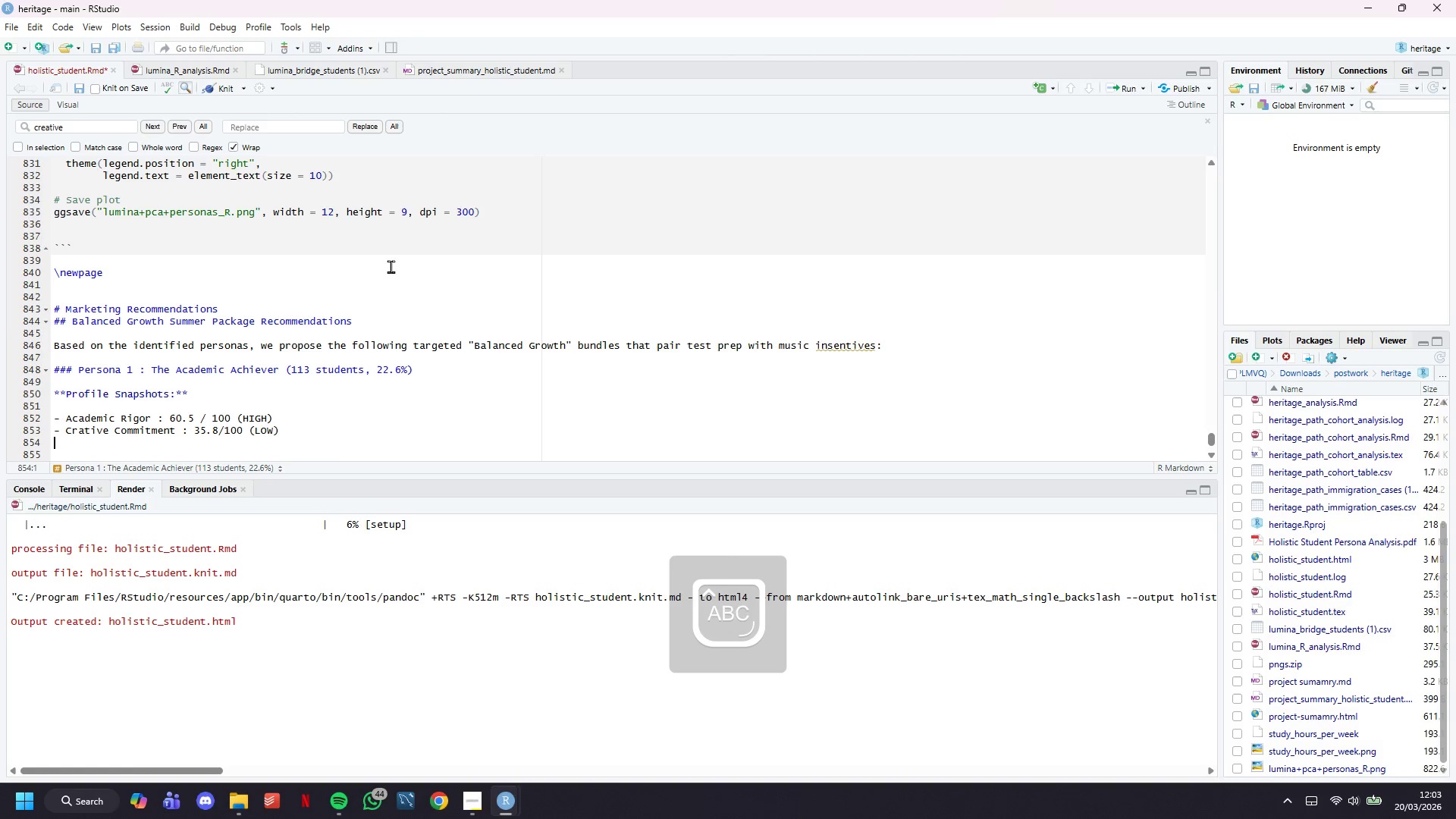 
type(- Wellness Balance : 61.2 / 100 _)
key(Backspace)
type((GOOD)
 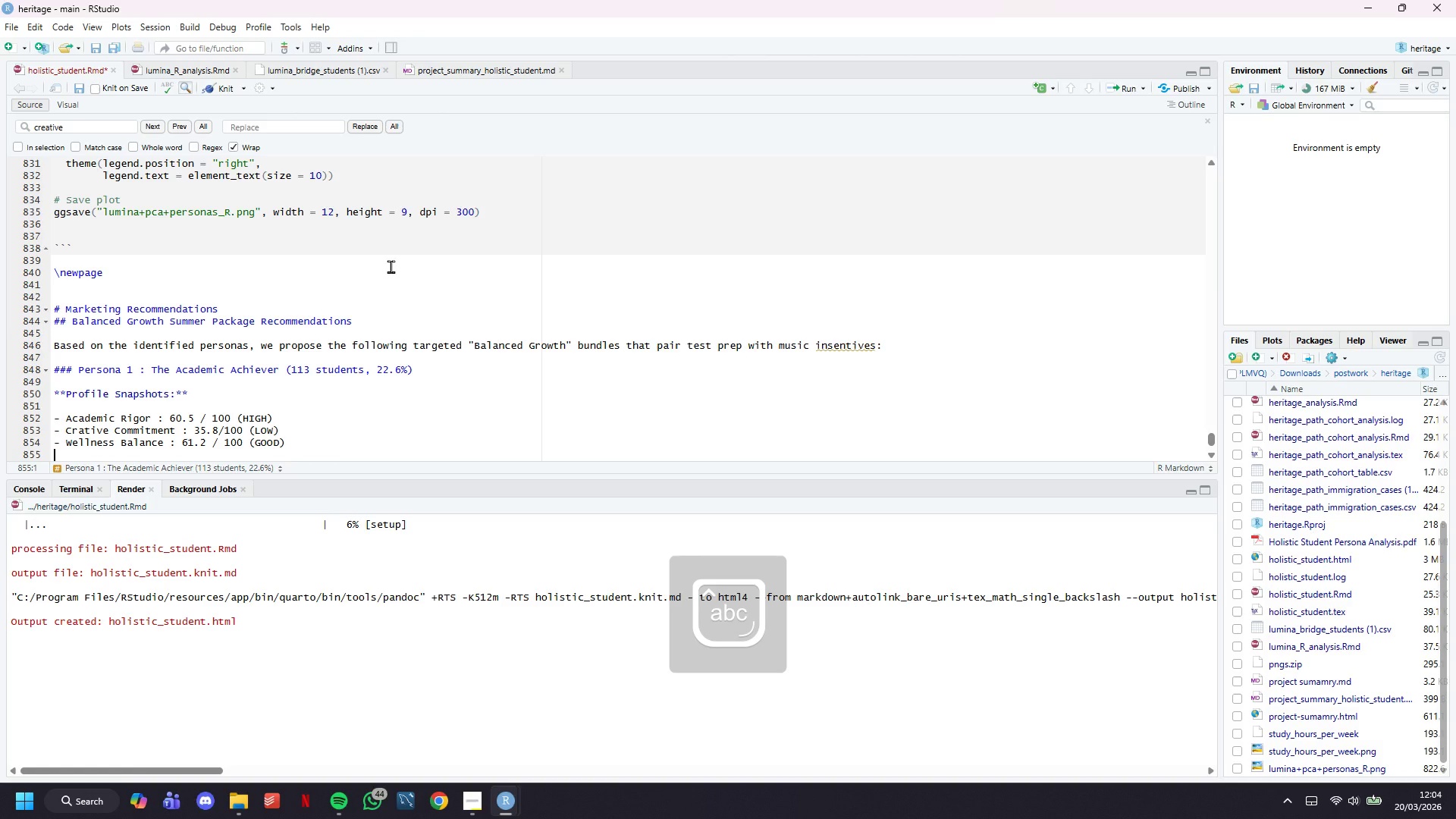 
 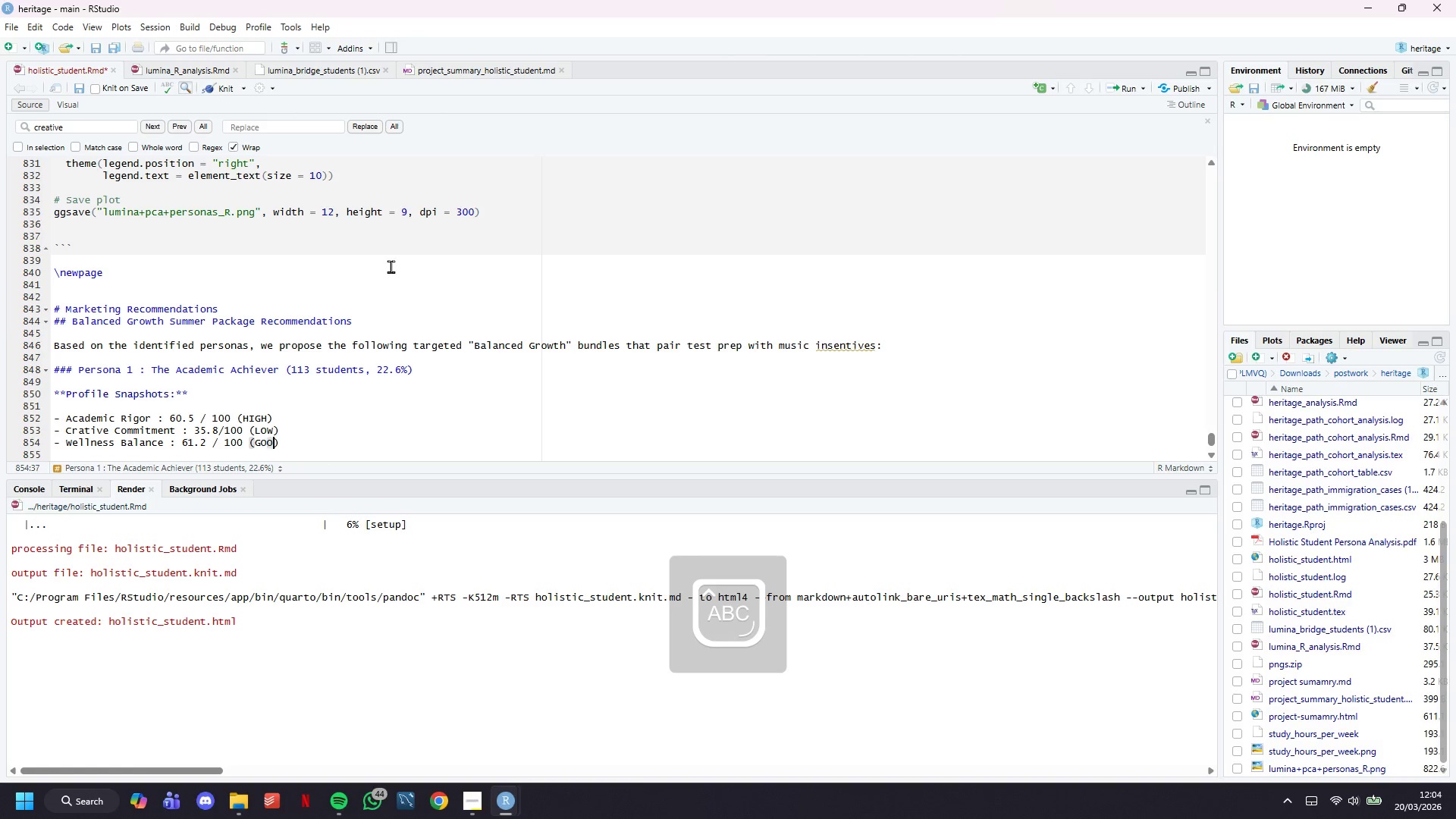 
key(ArrowRight)
 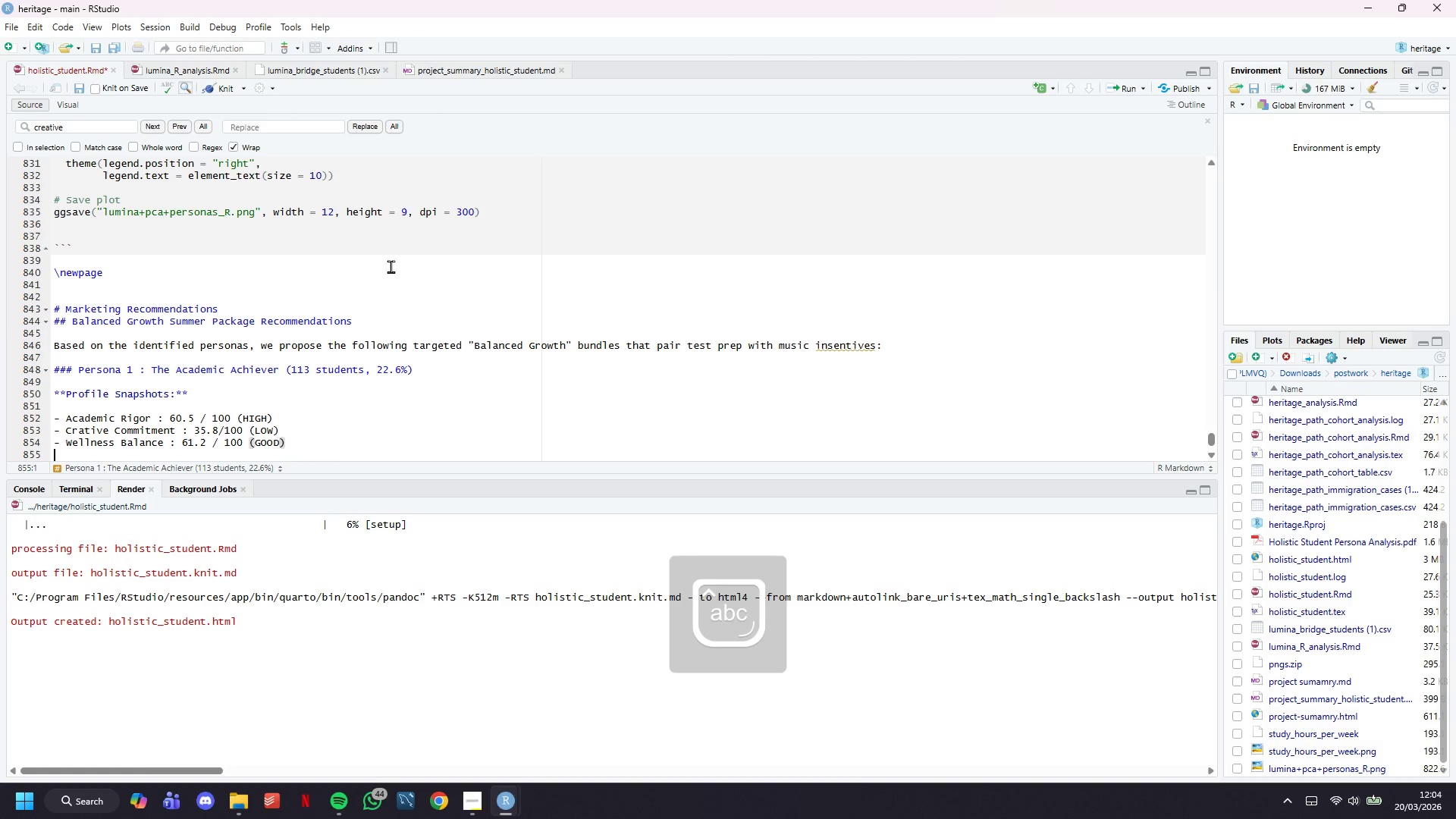 
key(Enter)
 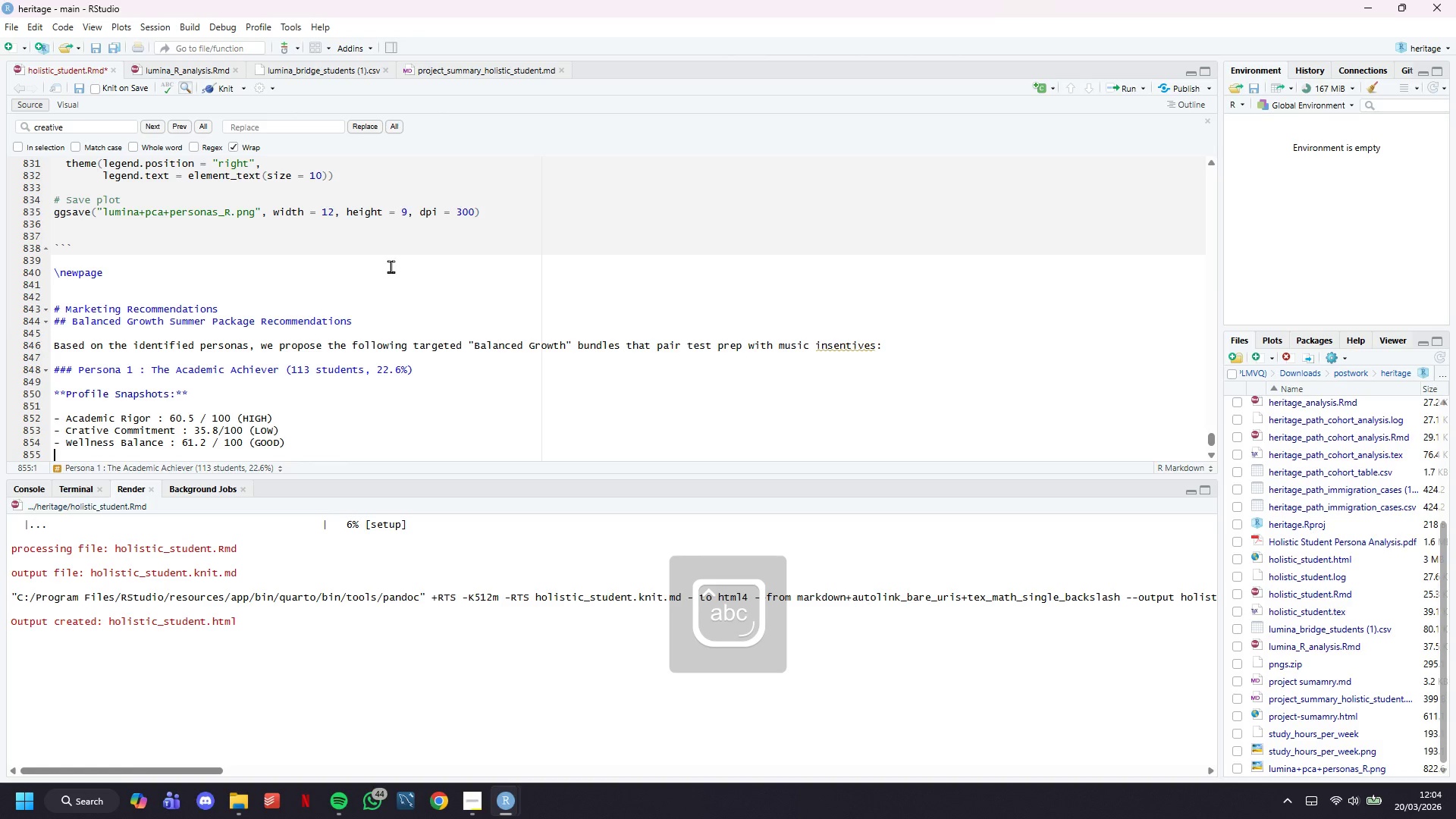 
key(Minus)
 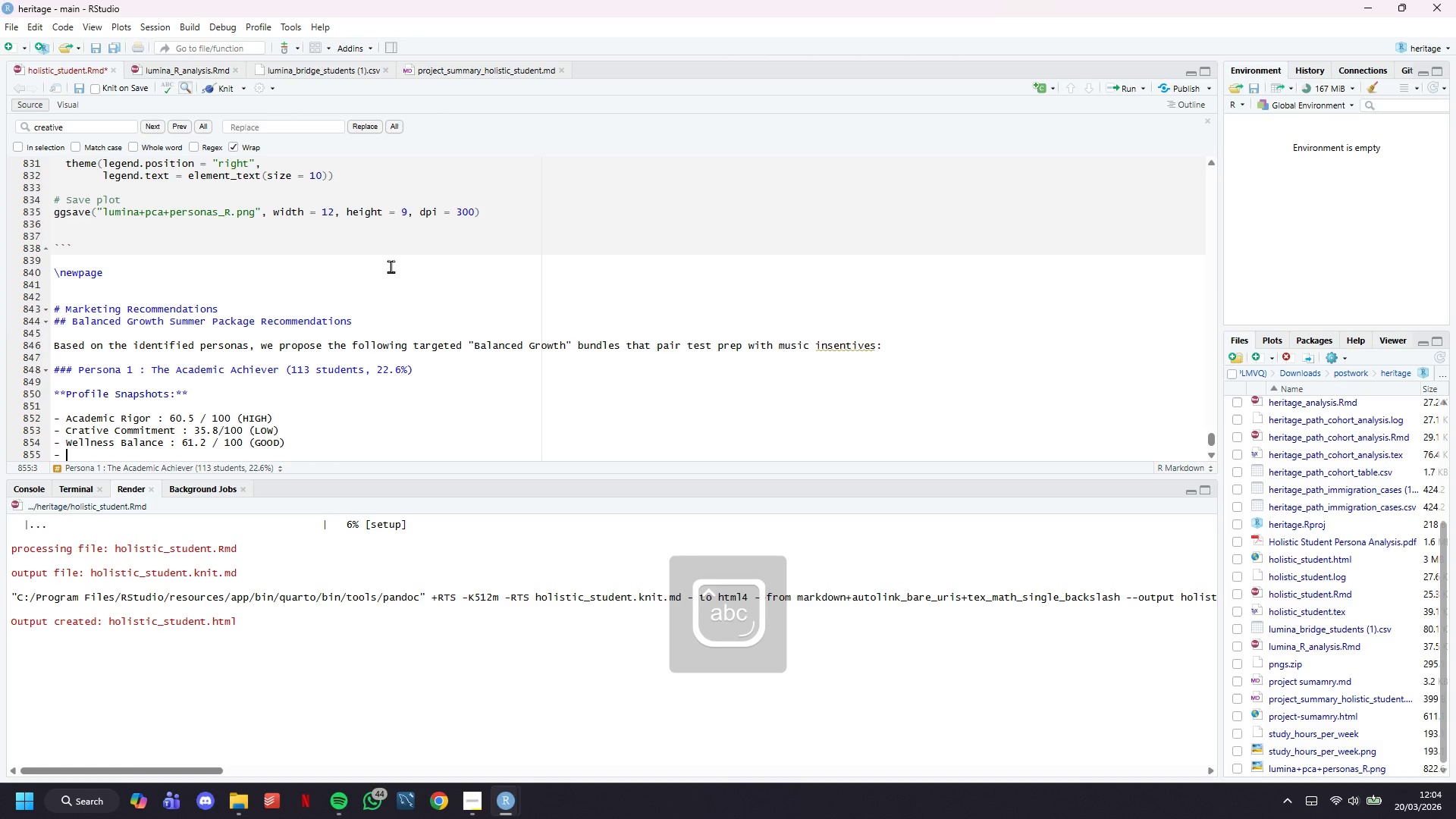 
key(Space)
 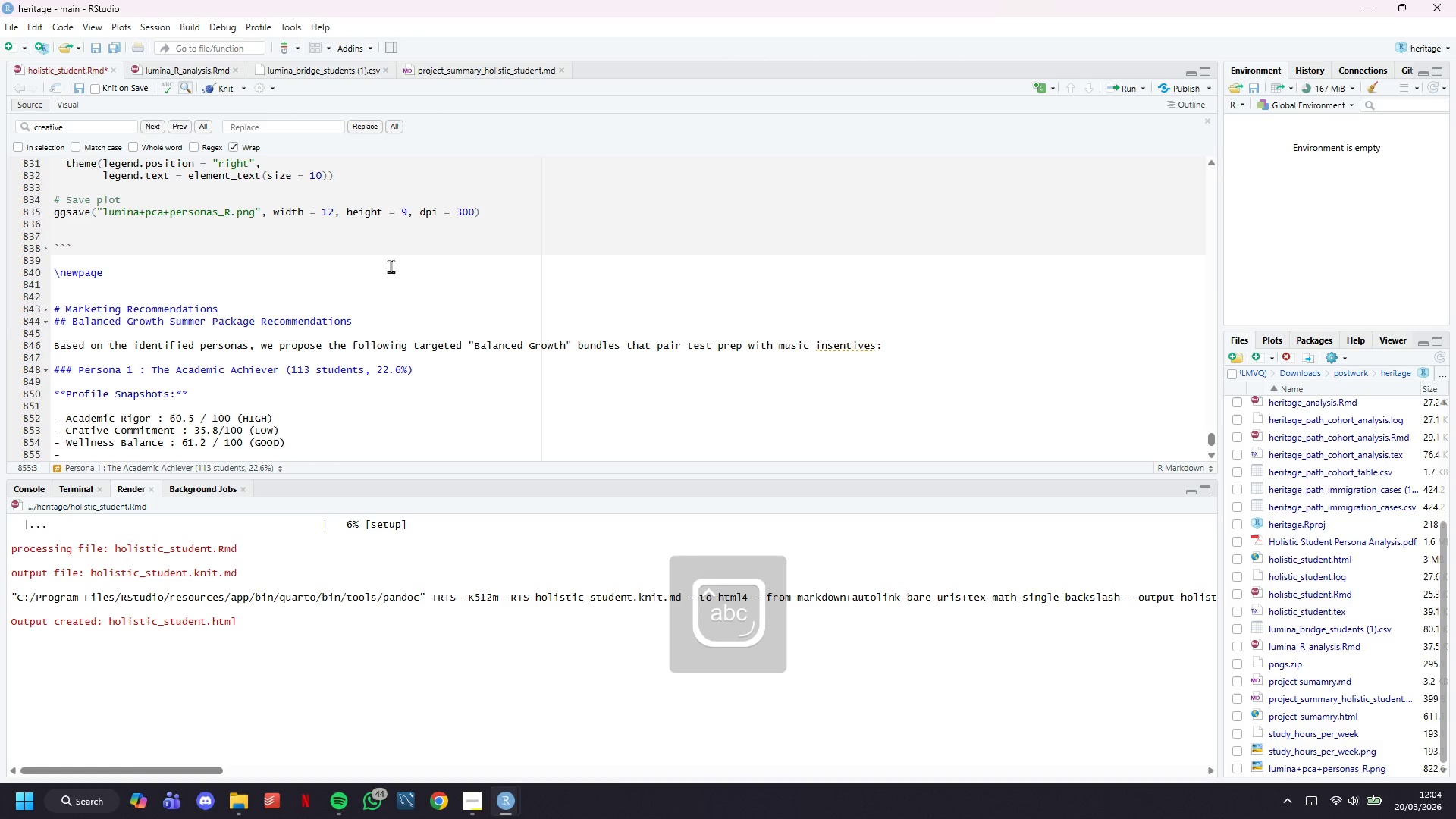 
key(CapsLock)
 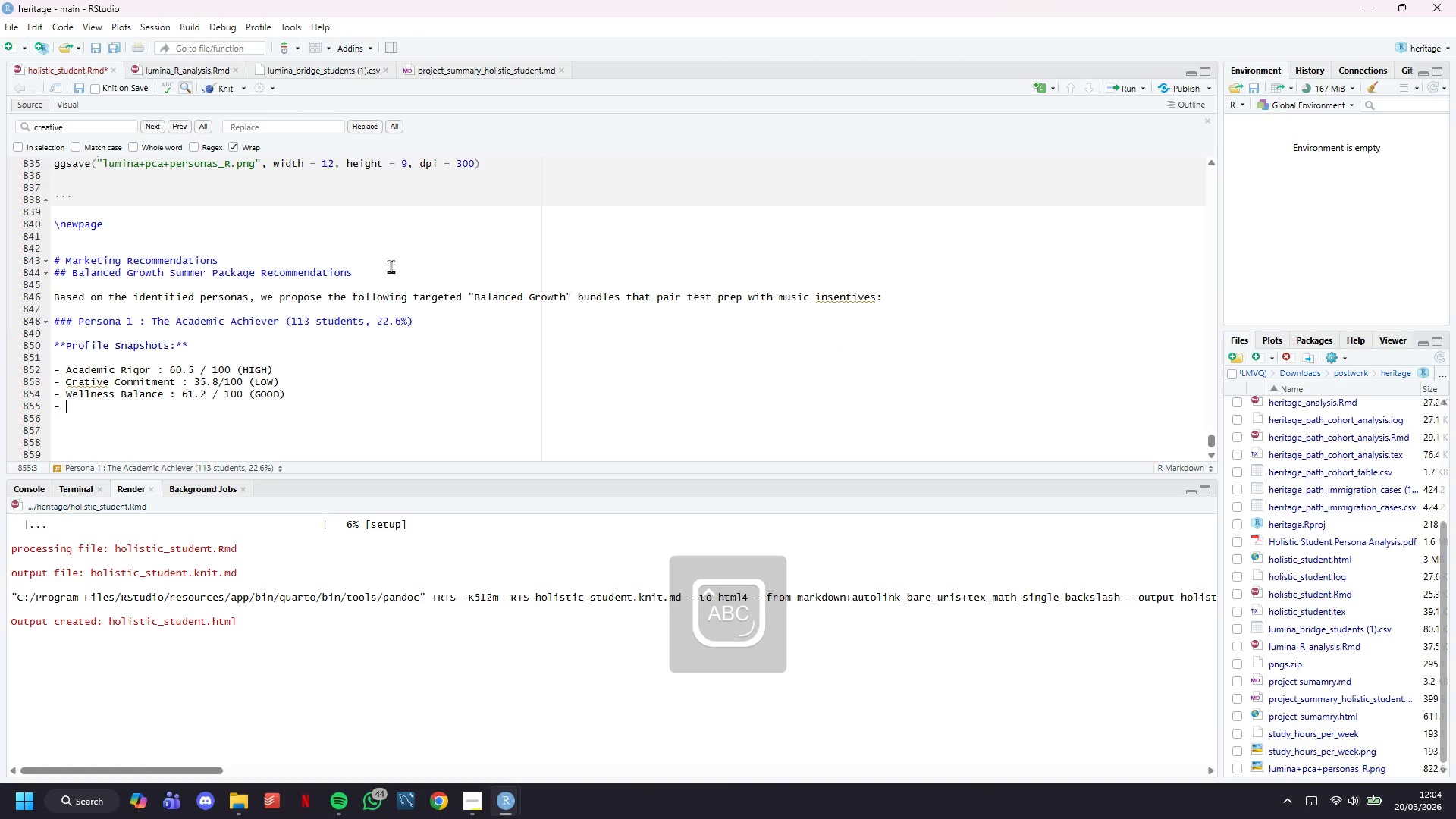 
scroll: coordinate [391, 266], scroll_direction: down, amount: 4.0
 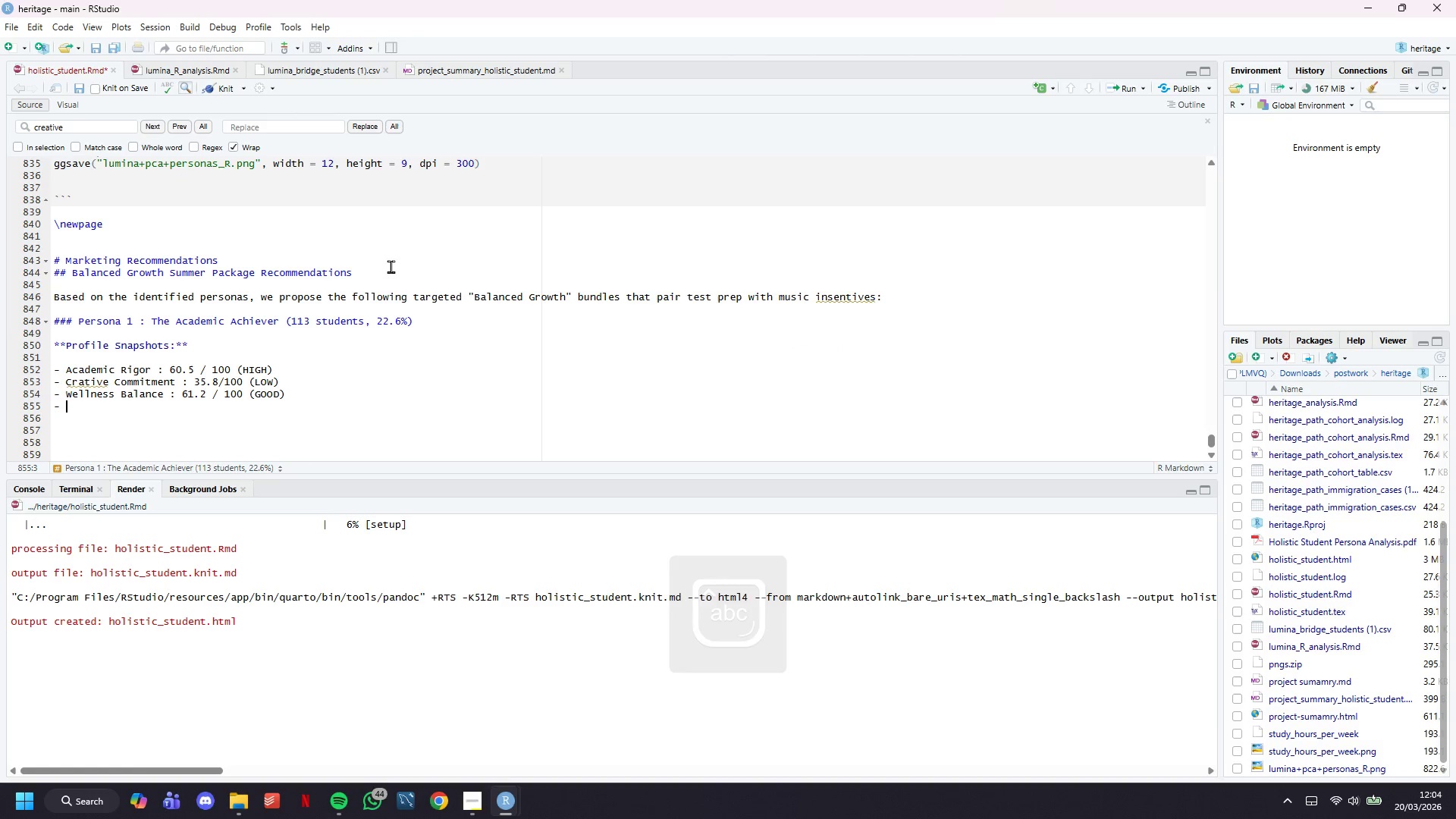 
type(Characteristics: Stromg)
key(Backspace)
key(Backspace)
type(bg )
key(Backspace)
key(Backspace)
key(Backspace)
type(ng GPA (3.24)
 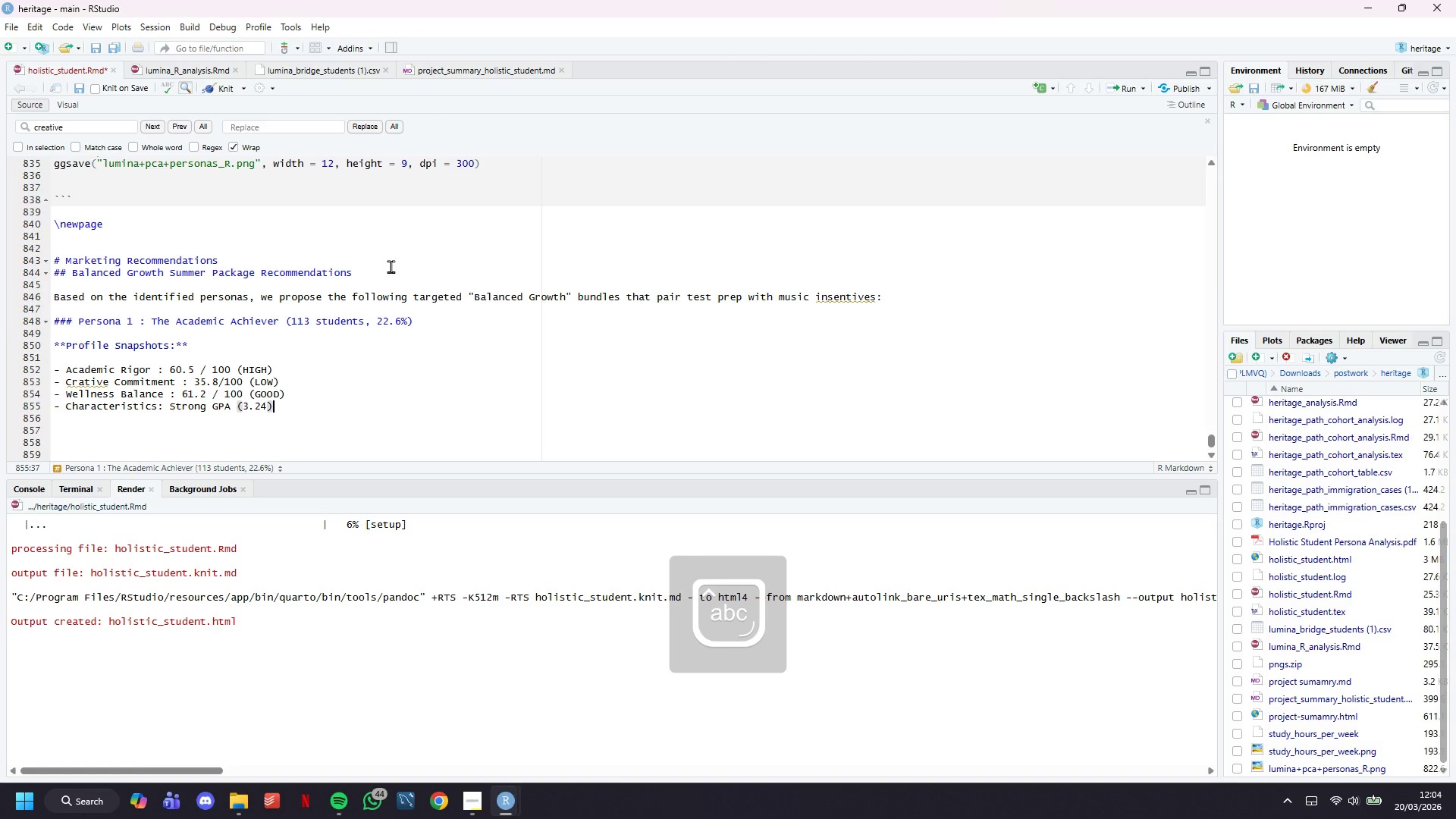 
 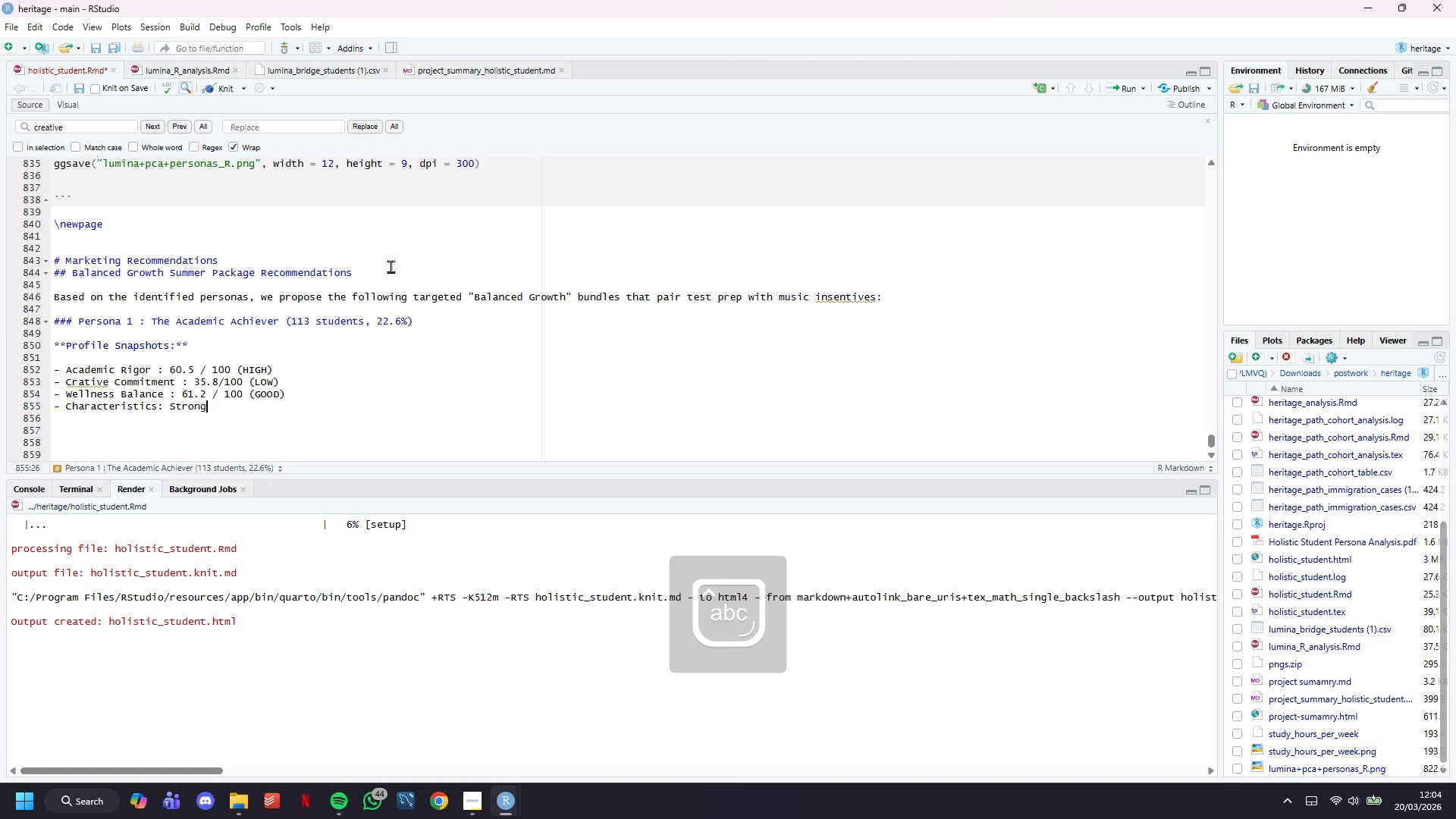 
key(ArrowRight)
 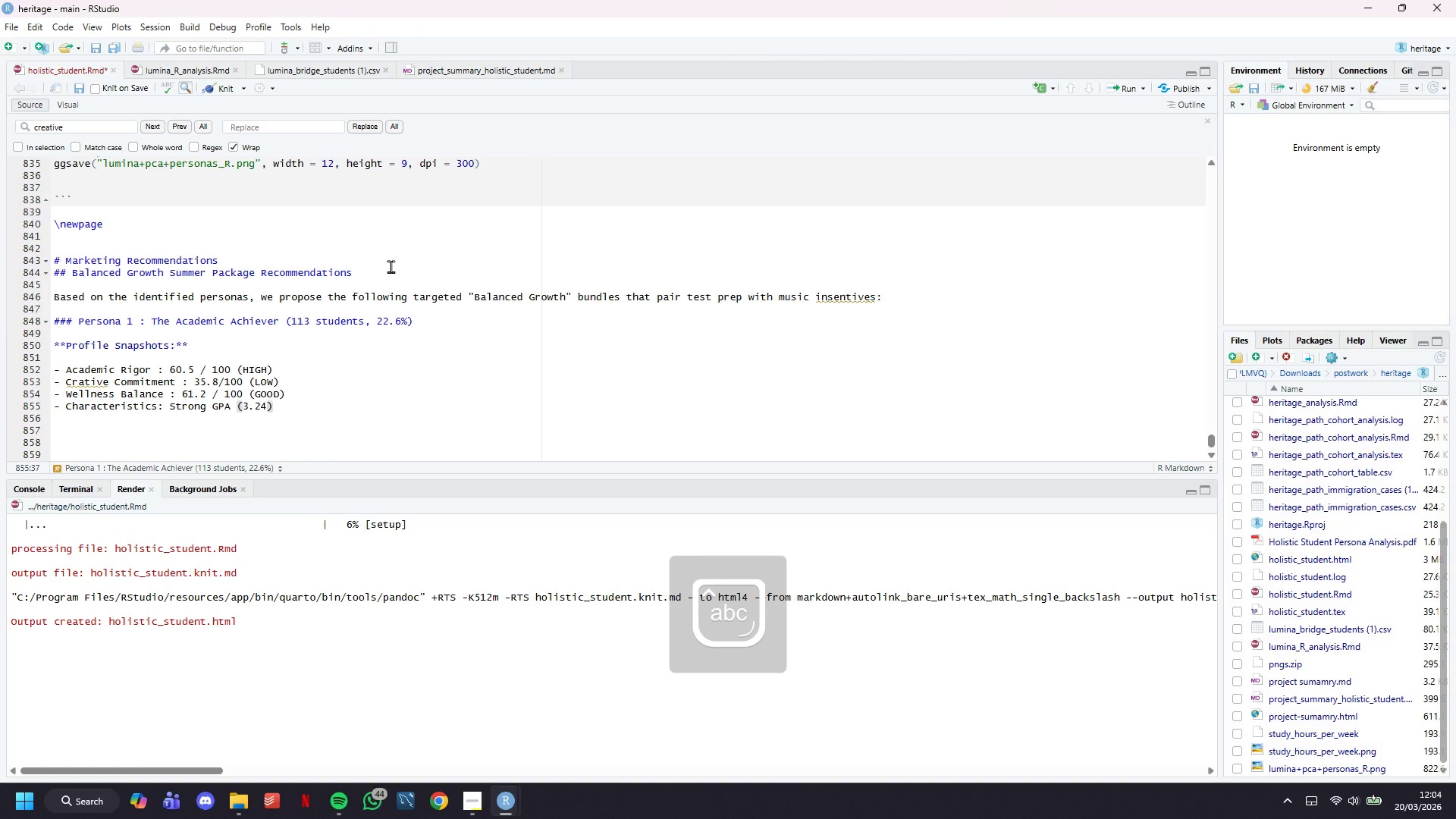 
type( )
key(Backspace)
type(, high test prep enromm)
key(Backspace)
type(llment (62%), low music practice ()
 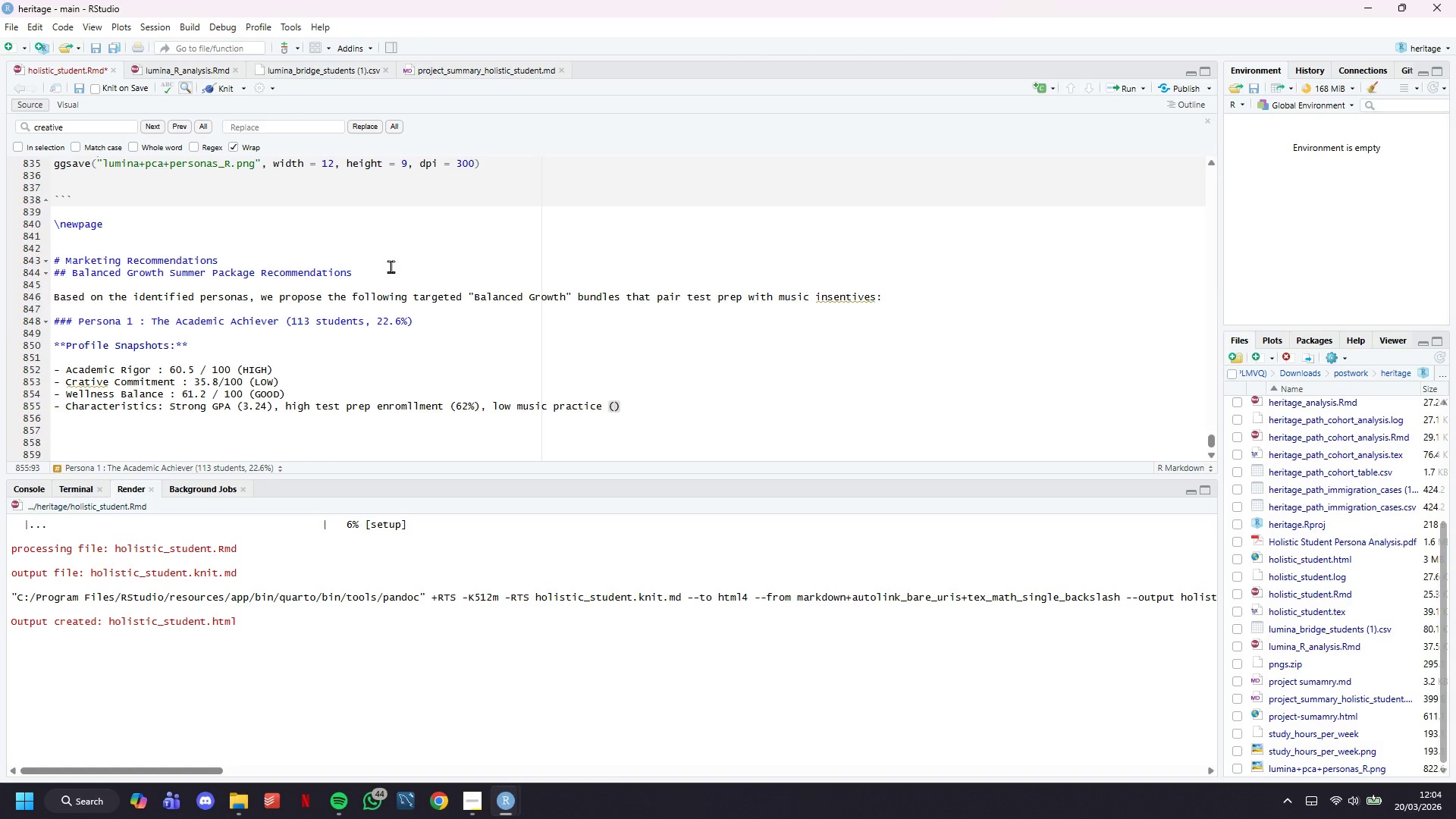 
type(4.8 hrs/week)
 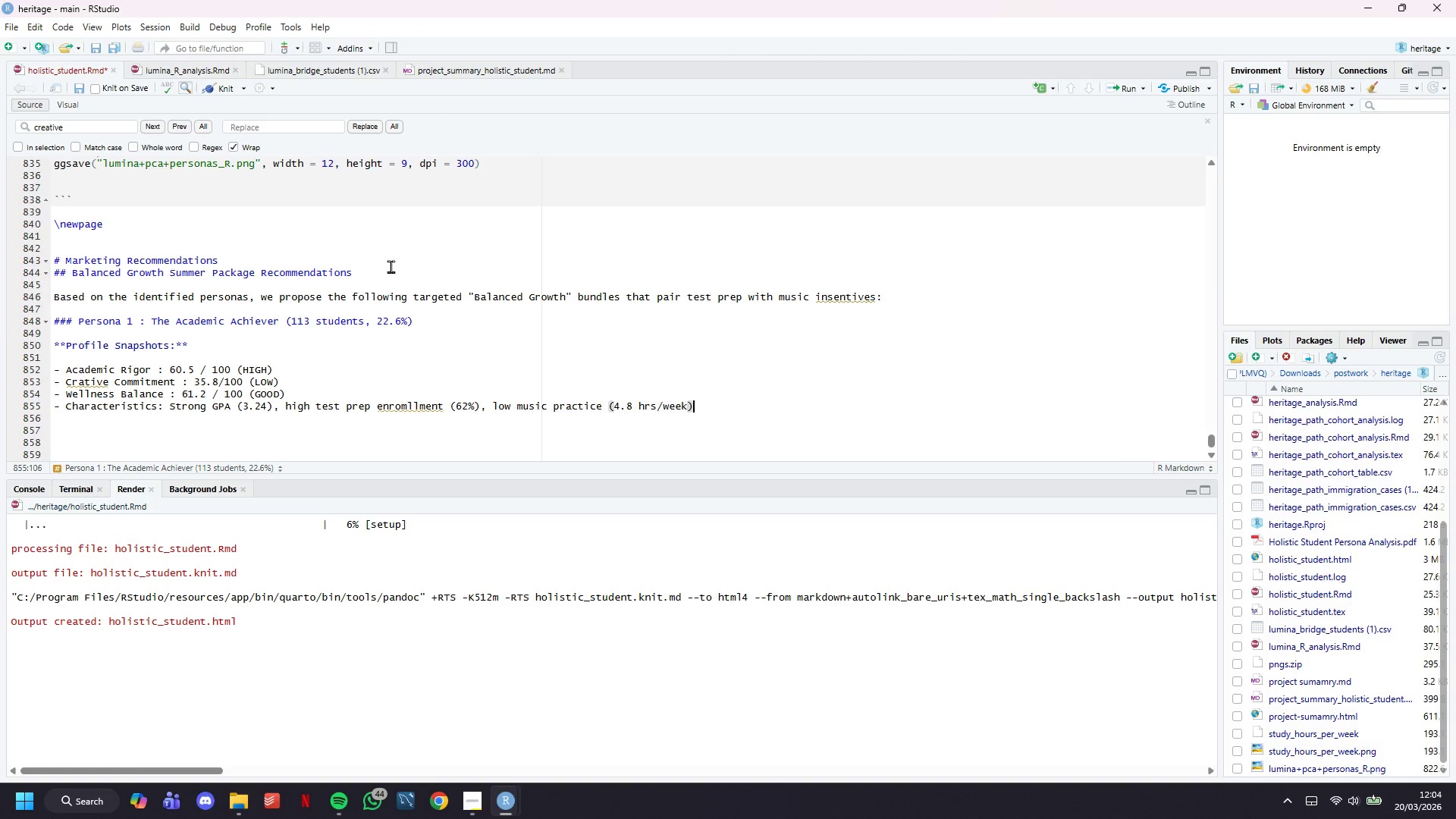 
key(ArrowRight)
 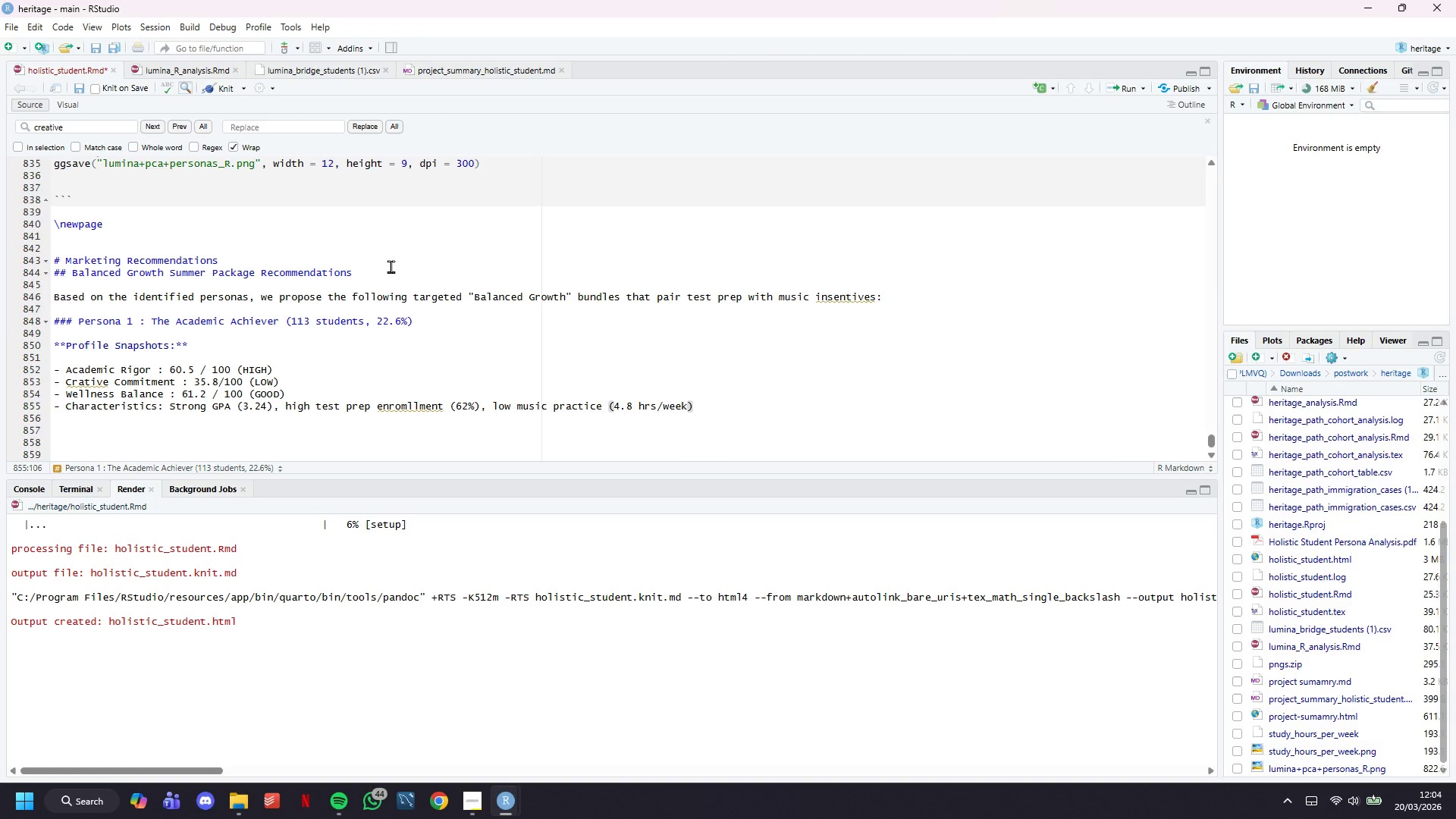 
key(Enter)
 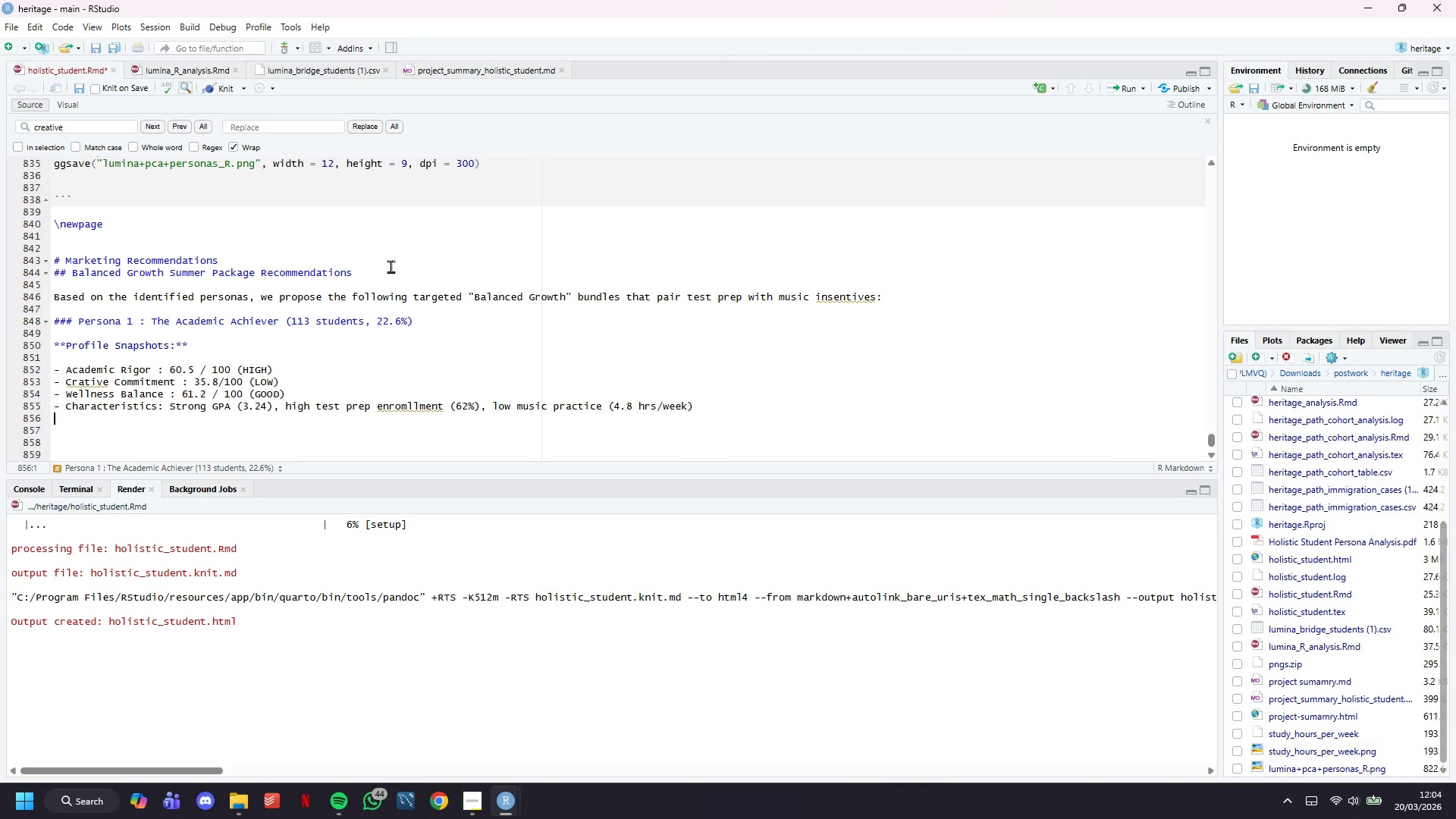 
key(Enter)
 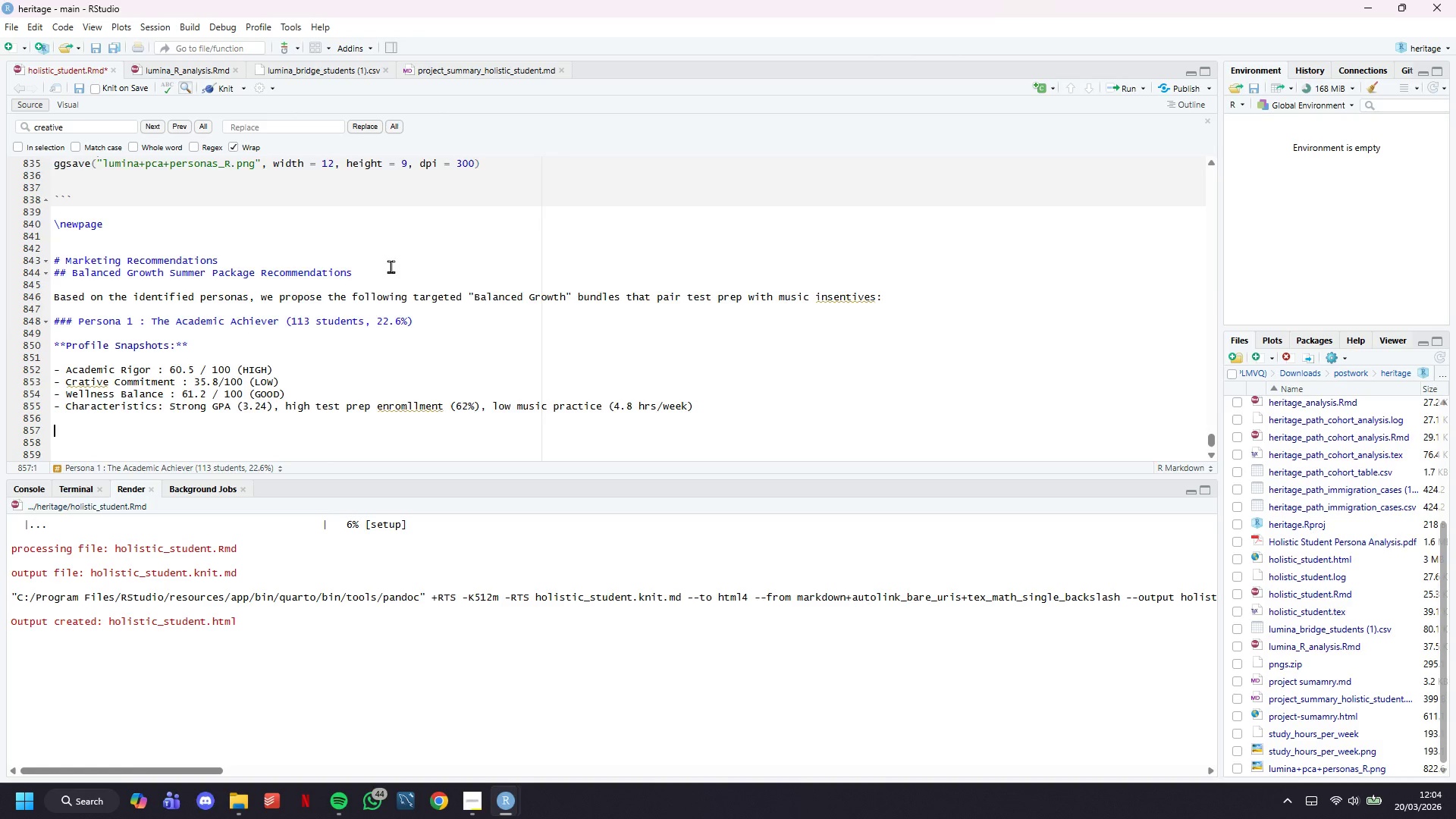 
scroll: coordinate [391, 266], scroll_direction: down, amount: 10.0
 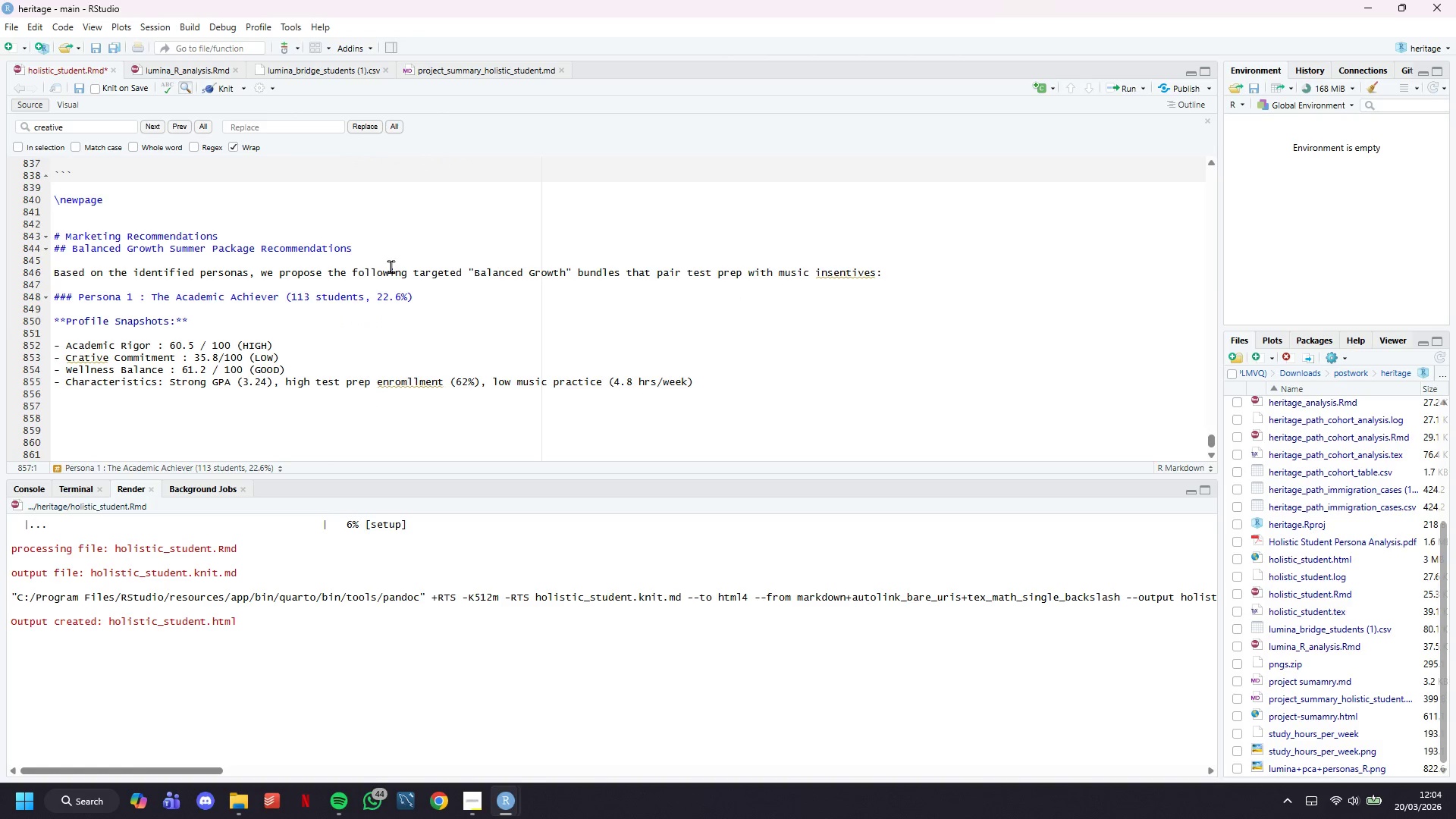 
wait(5.94)
 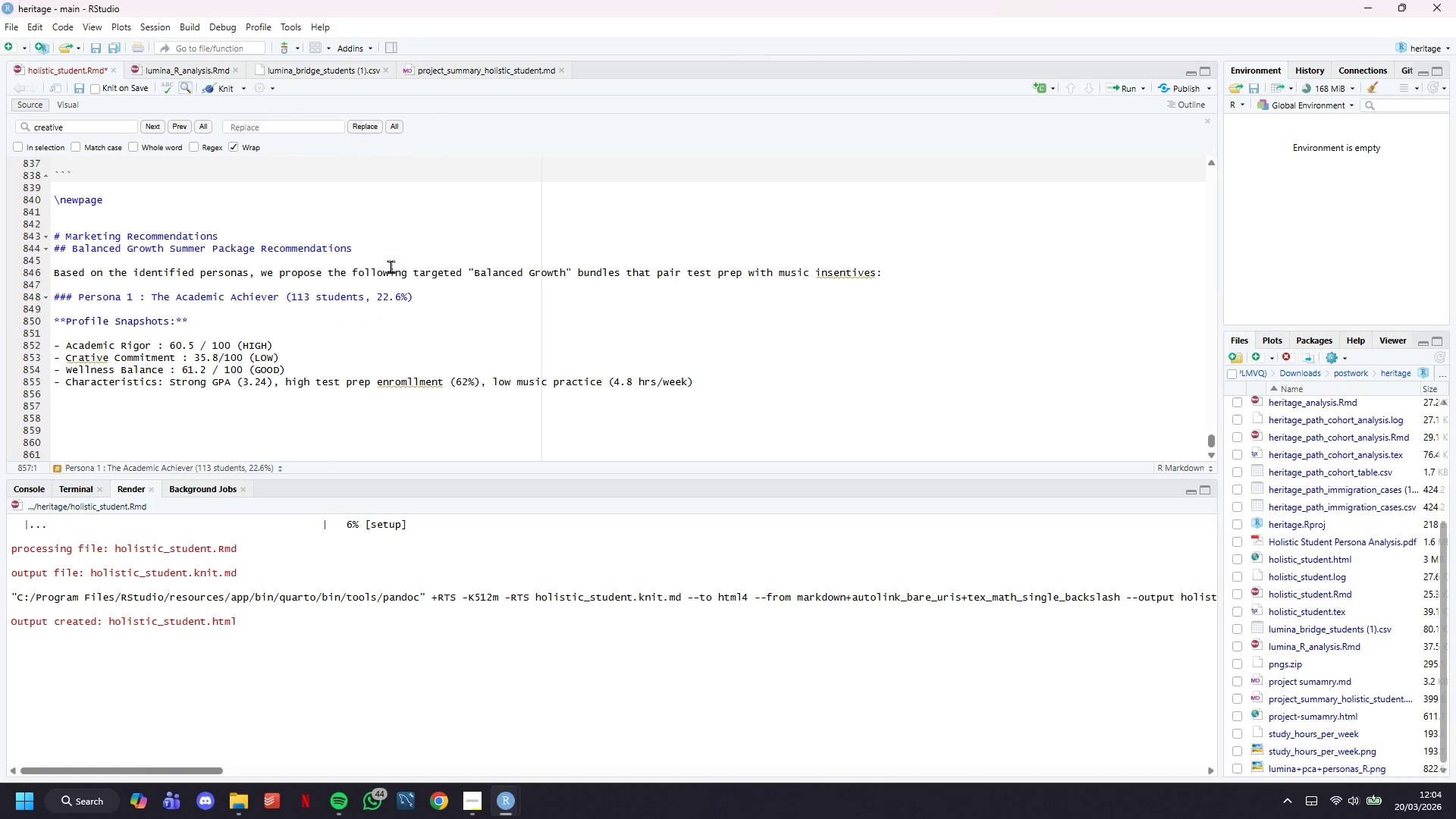 
type(****)
key(Backspace)
 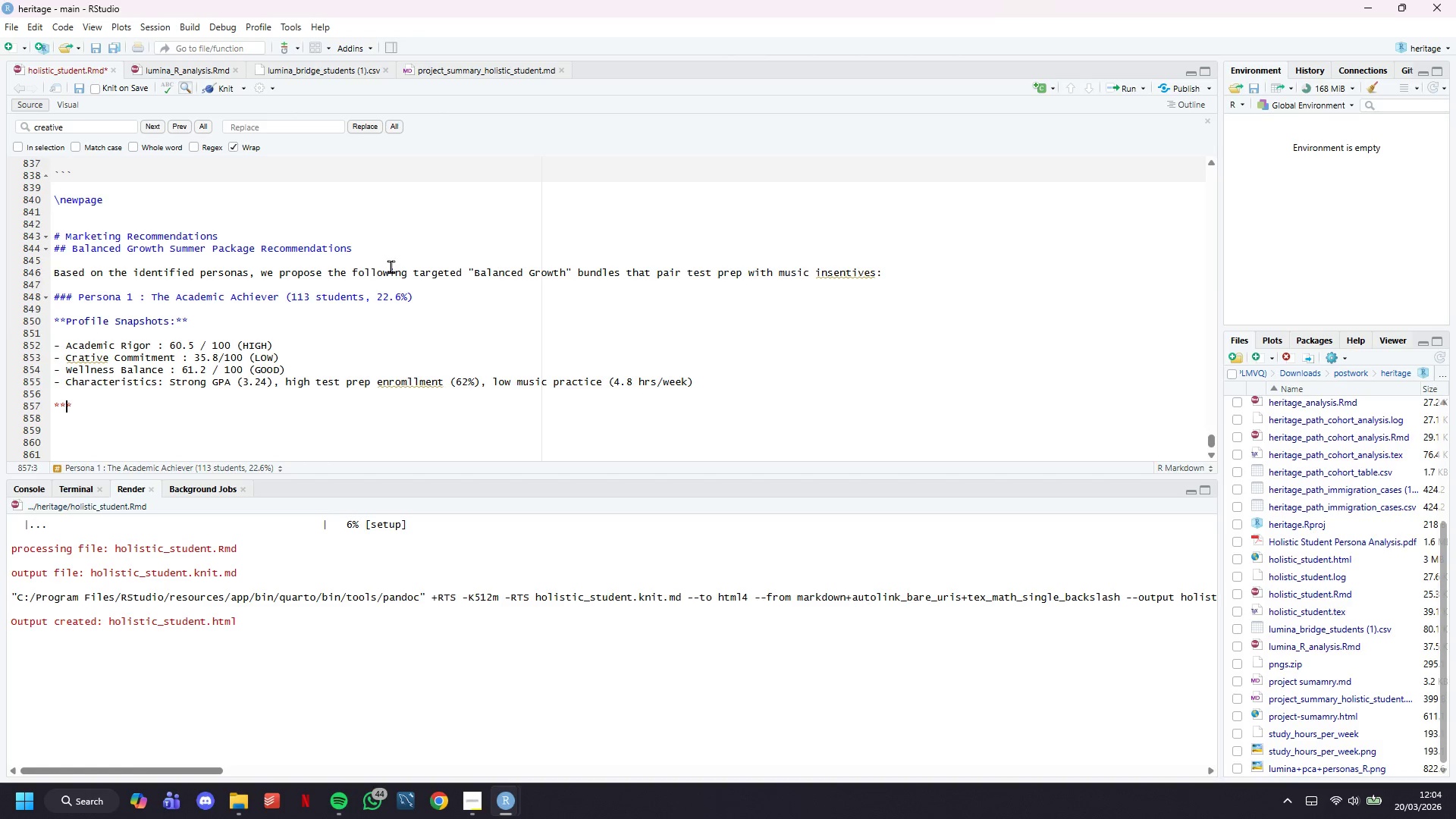 
key(ArrowLeft)
 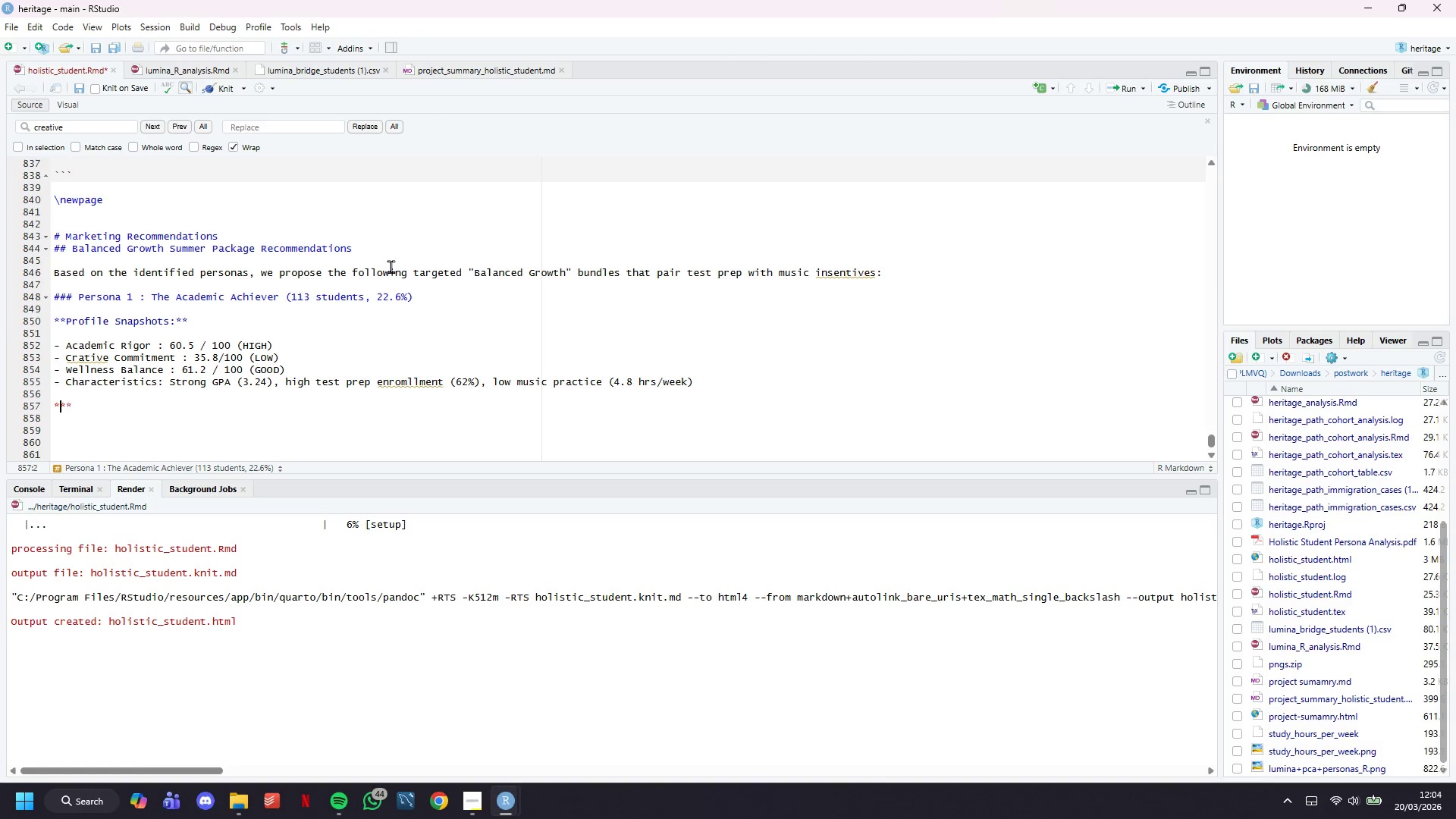 
key(ArrowLeft)
 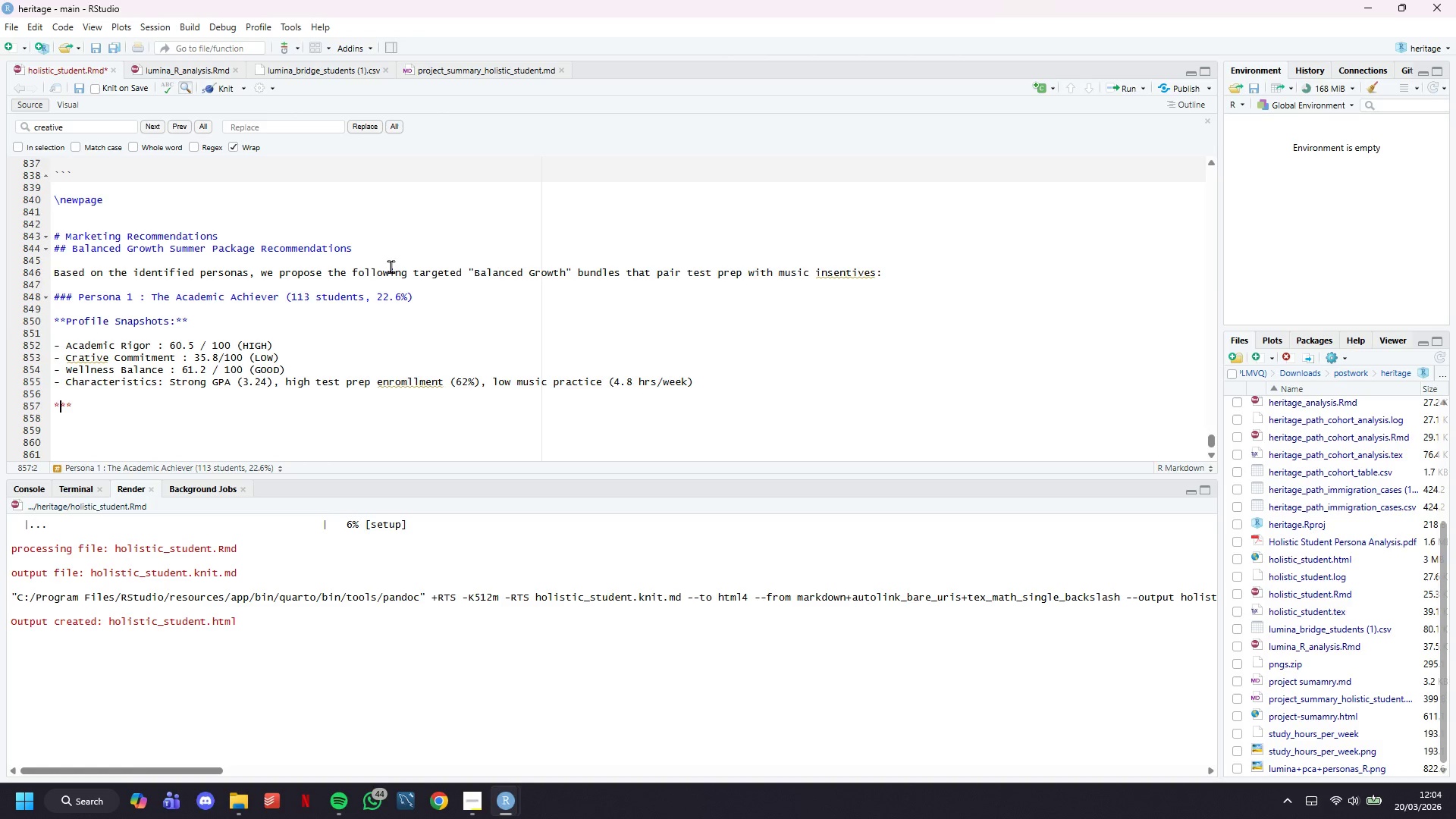 
type(*Recommended Bundle:)
 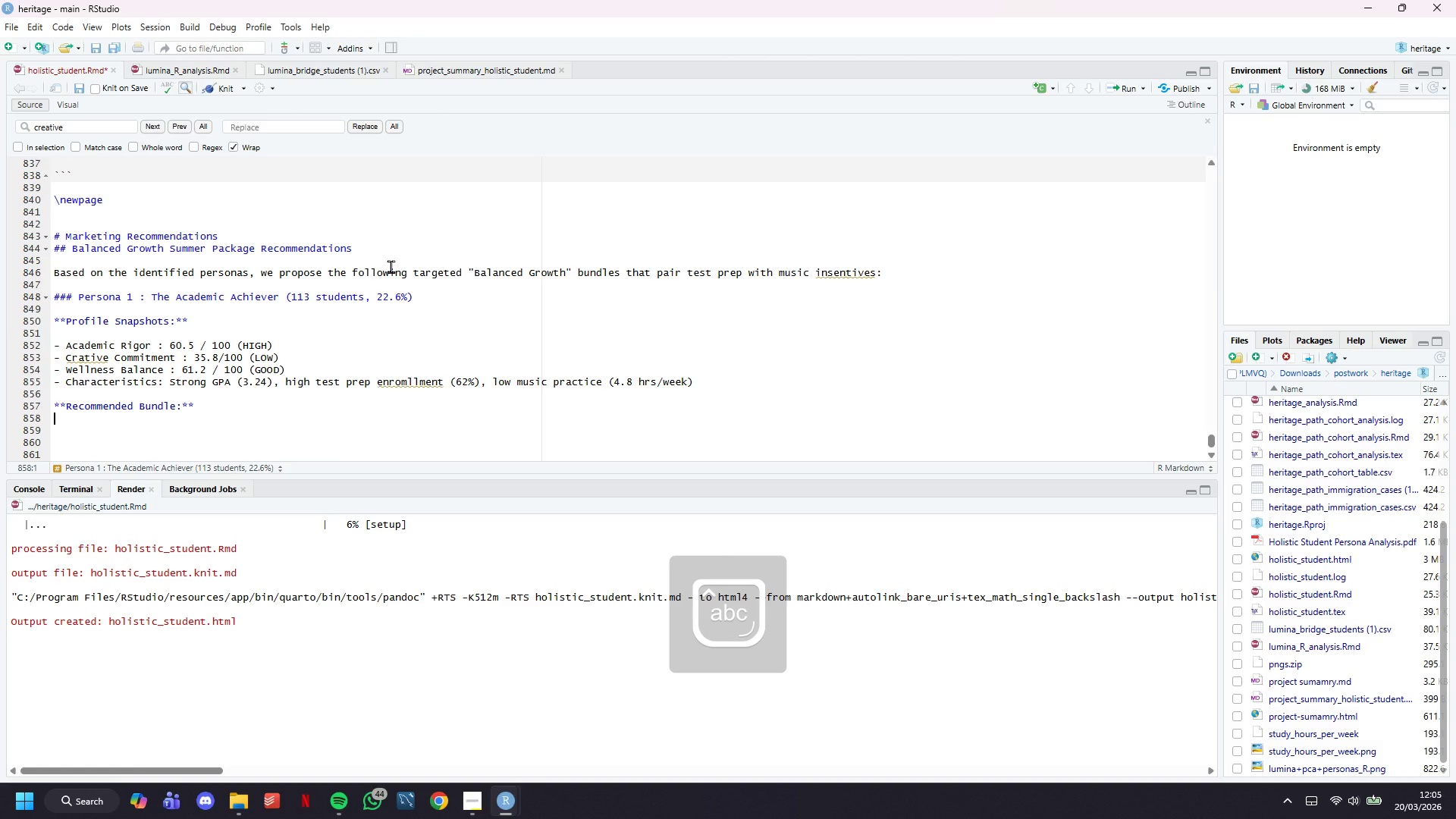 
 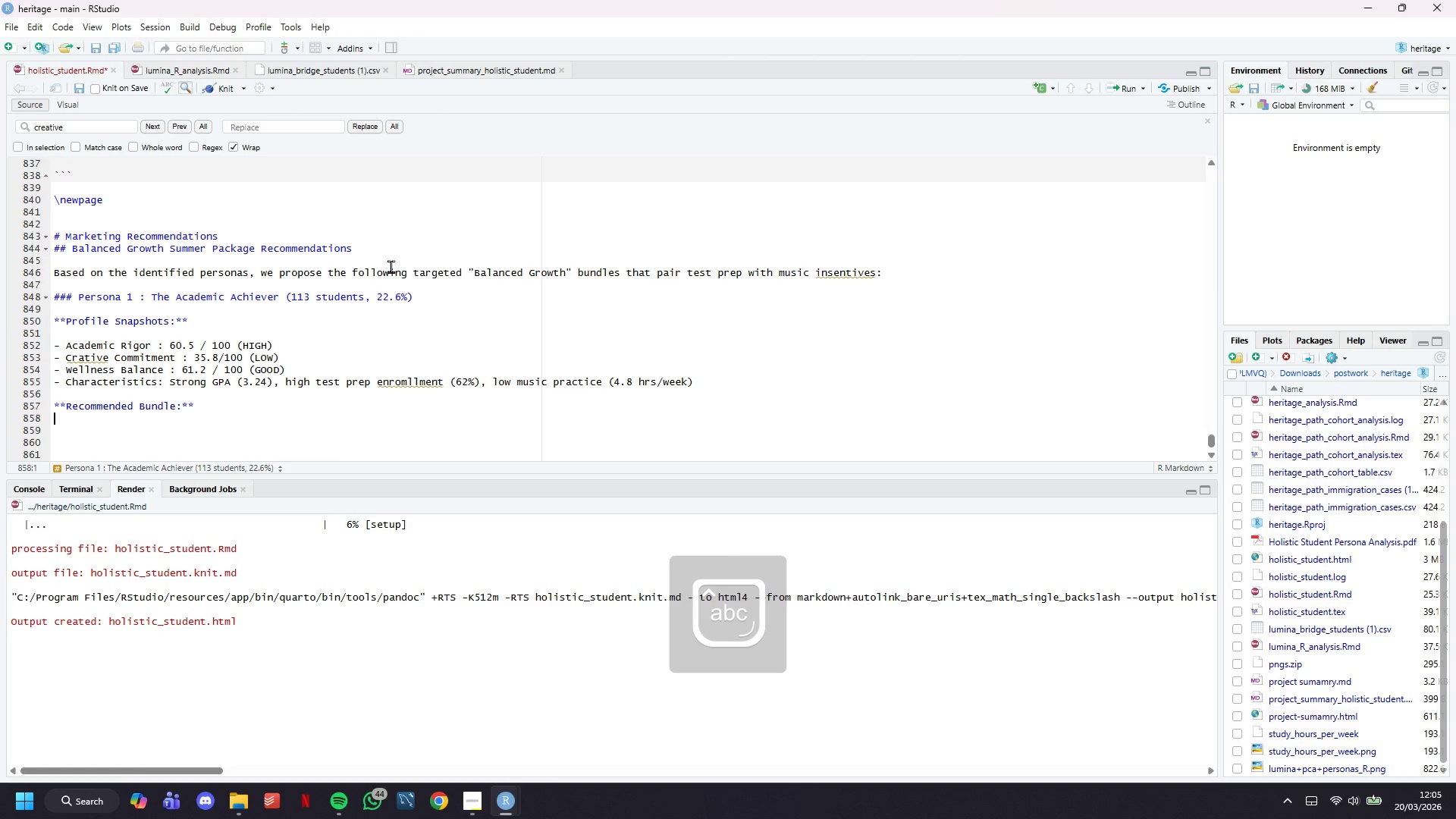 
key(ArrowDown)
 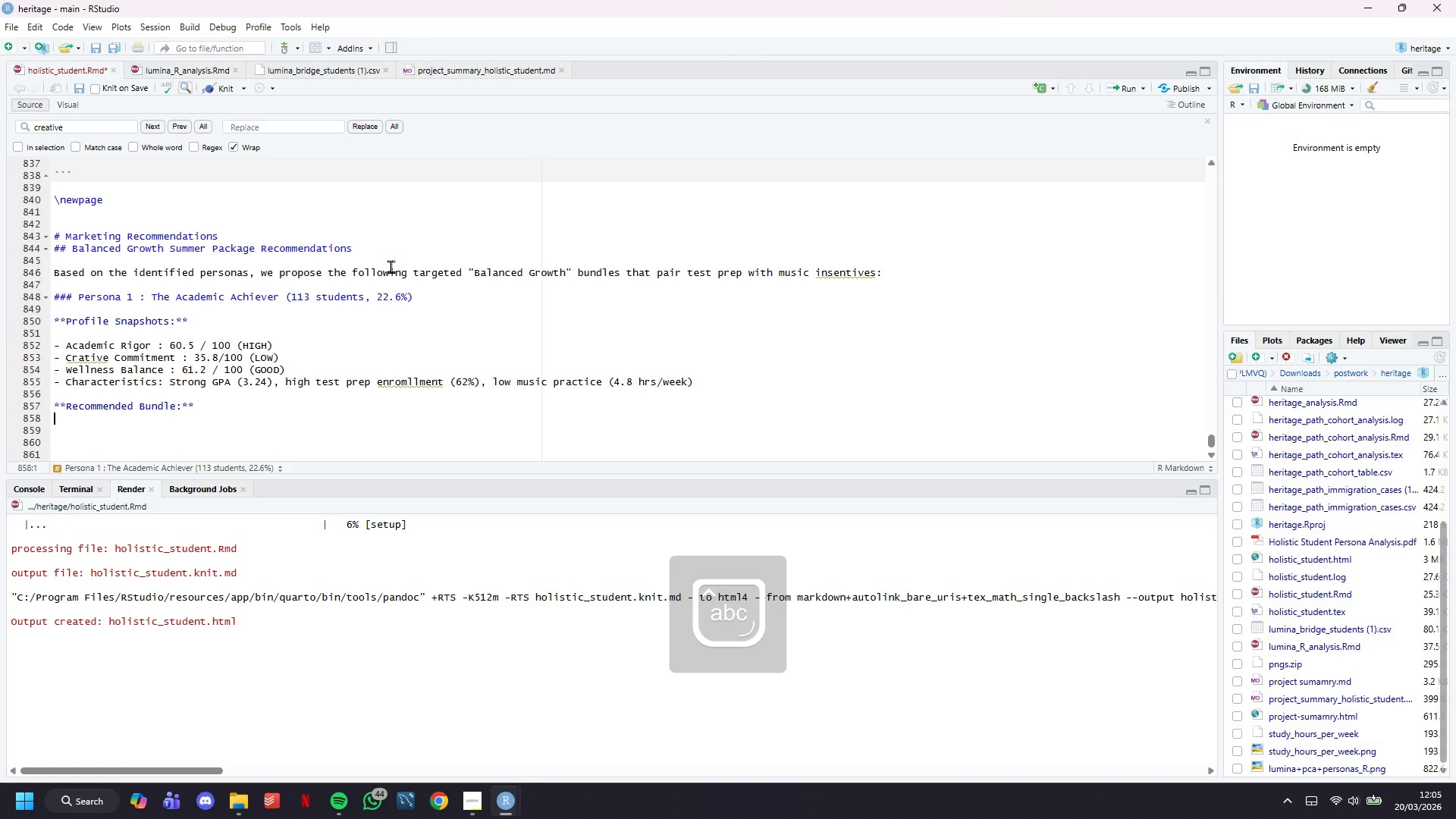 
type(- Package Name: Scholar + Ci)
key(Backspace)
type(ulu)
key(Backspace)
type(tural Enrichmenyt )
key(Backspace)
key(Backspace)
key(Backspace)
type(t Bundle")
 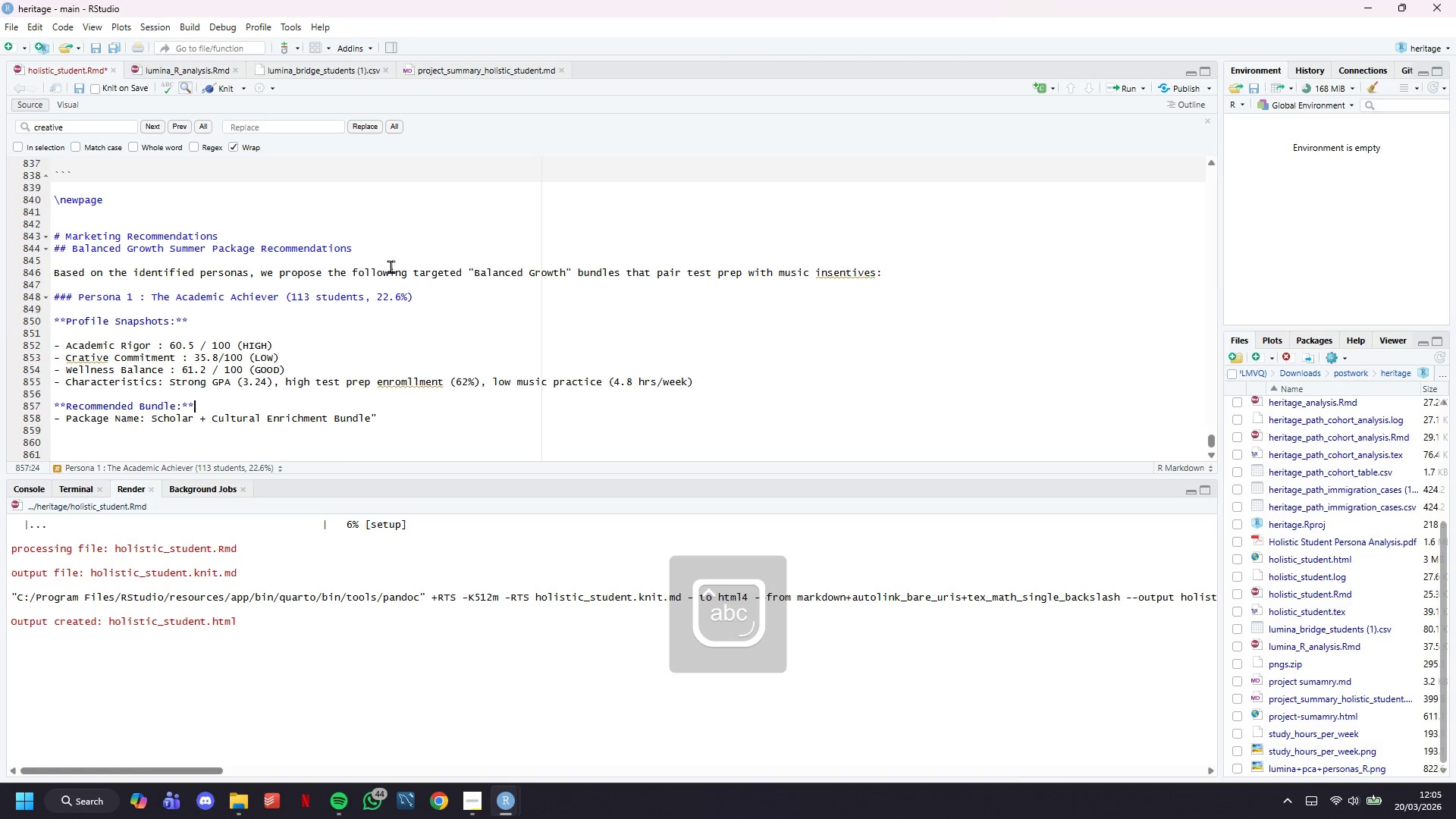 
 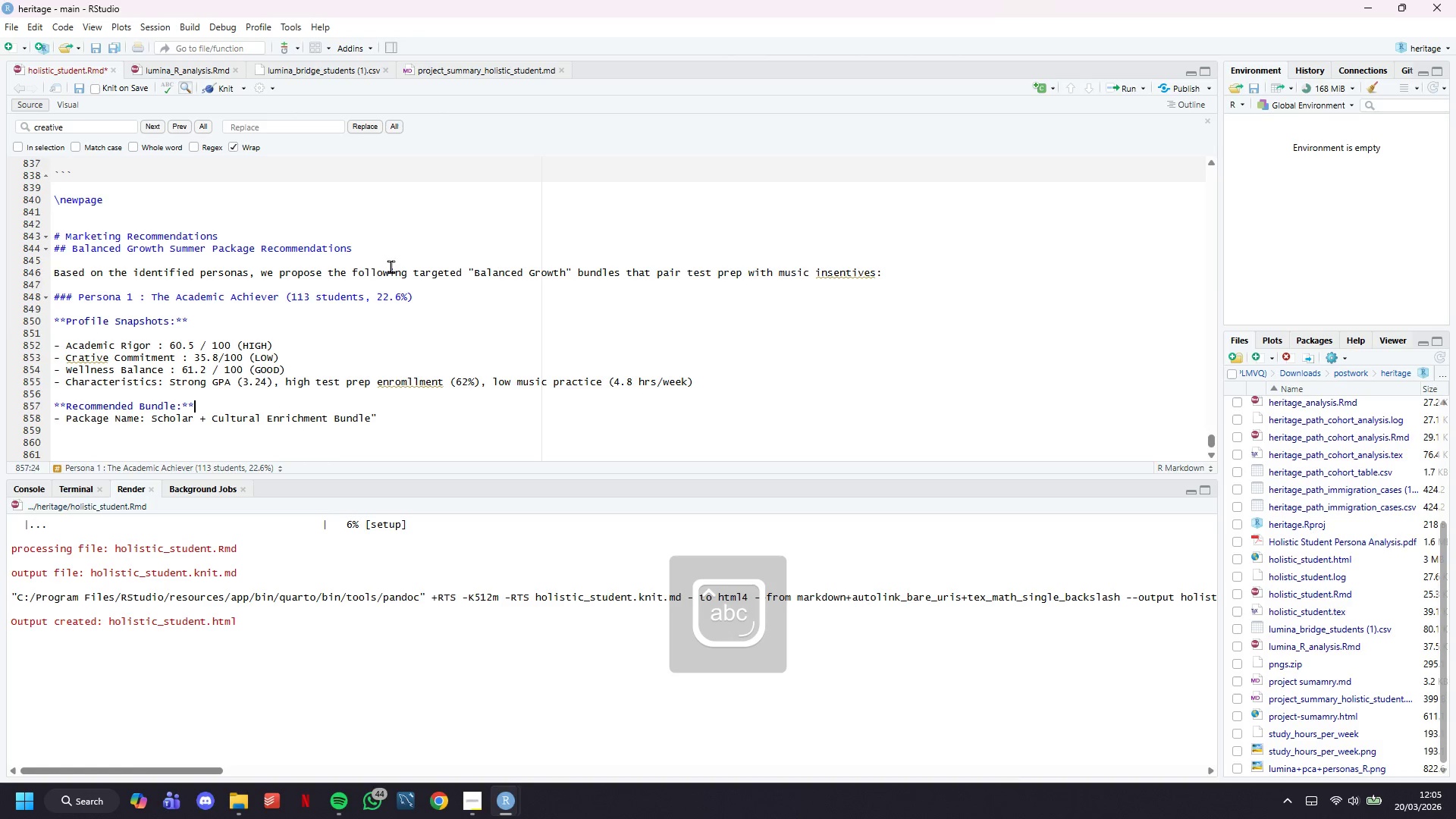 
key(ArrowUp)
 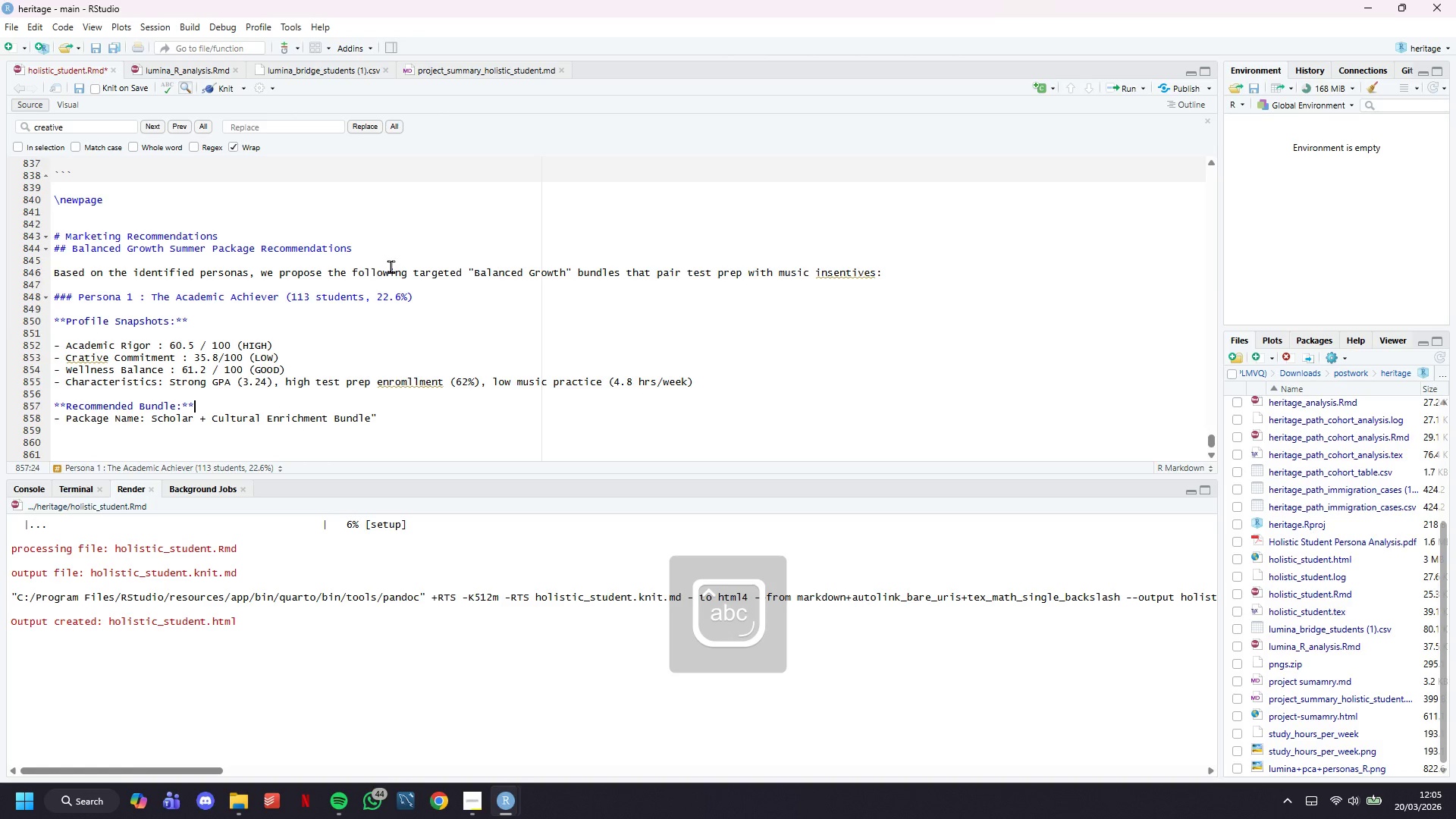 
key(ArrowDown)
 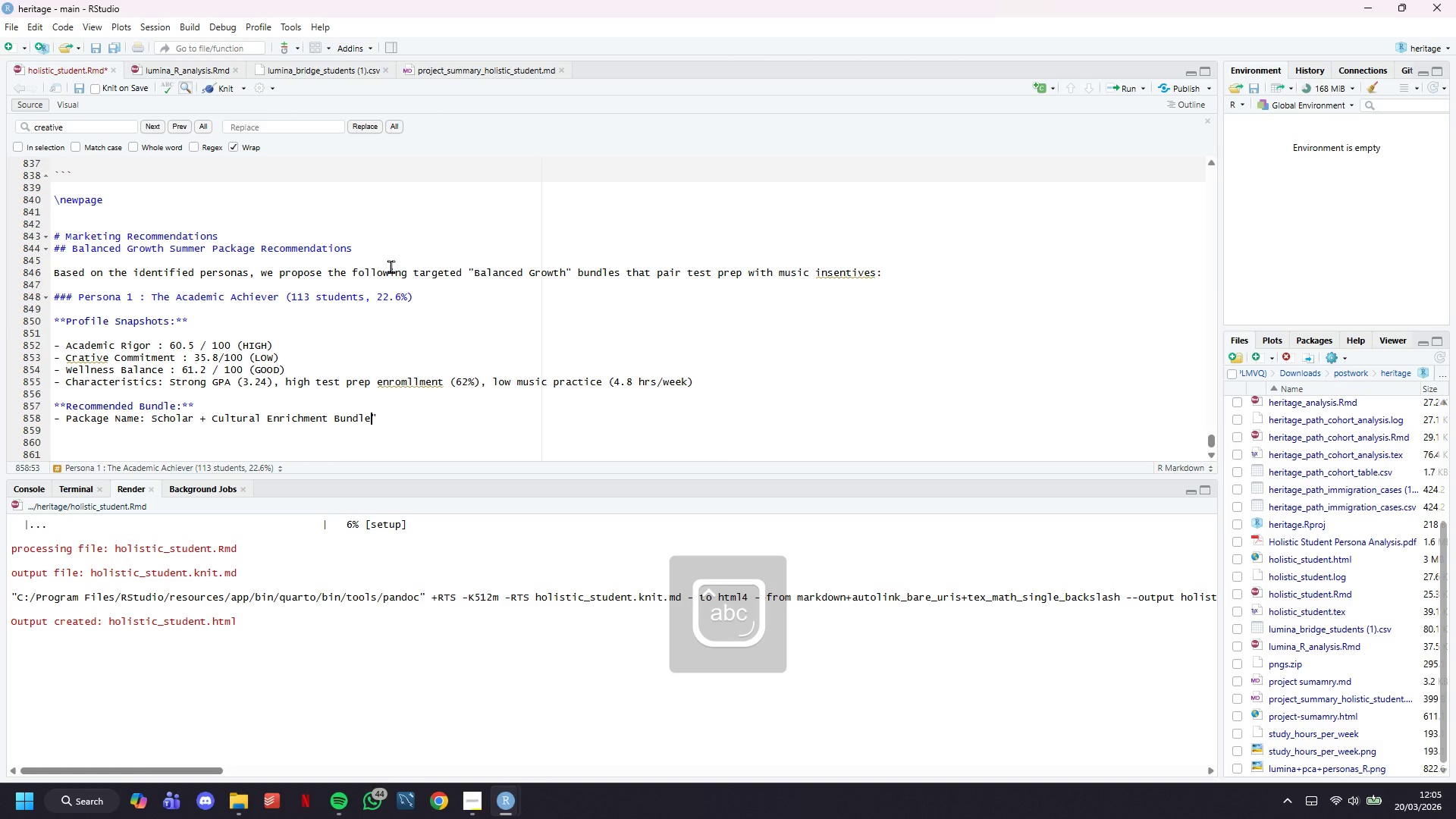 
hold_key(key=ArrowLeft, duration=1.52)
 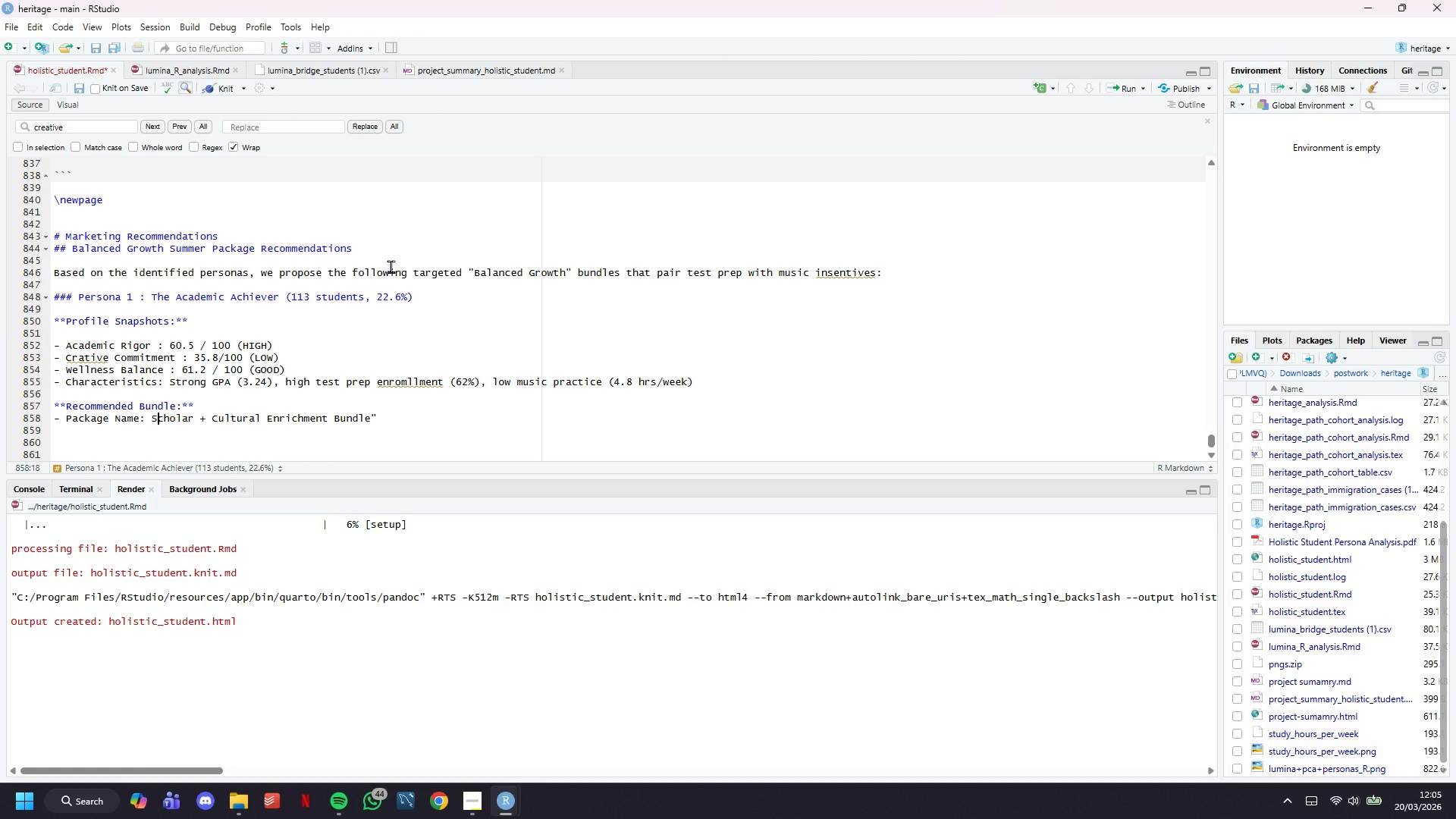 
key(ArrowLeft)
 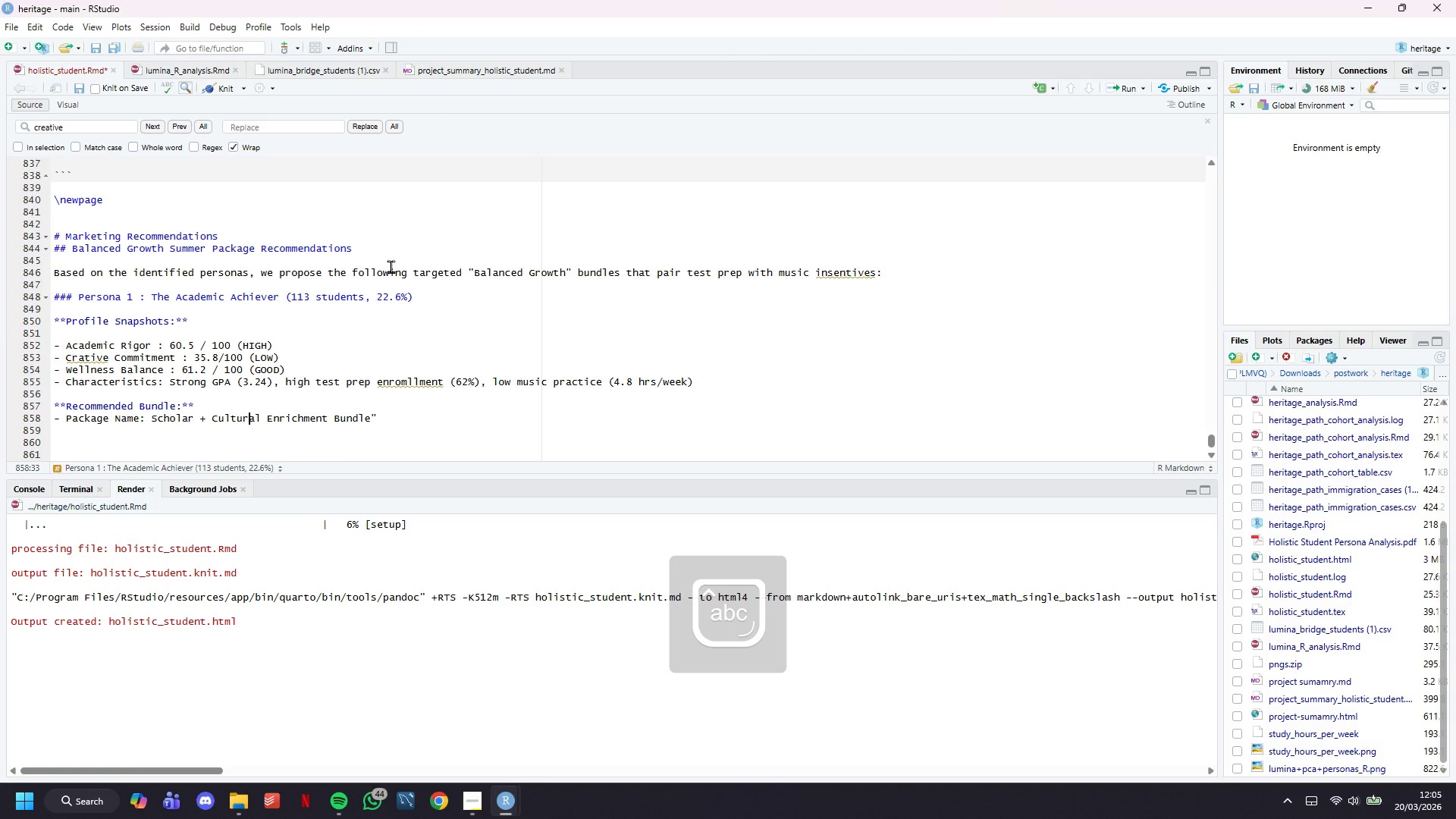 
key(ArrowLeft)
 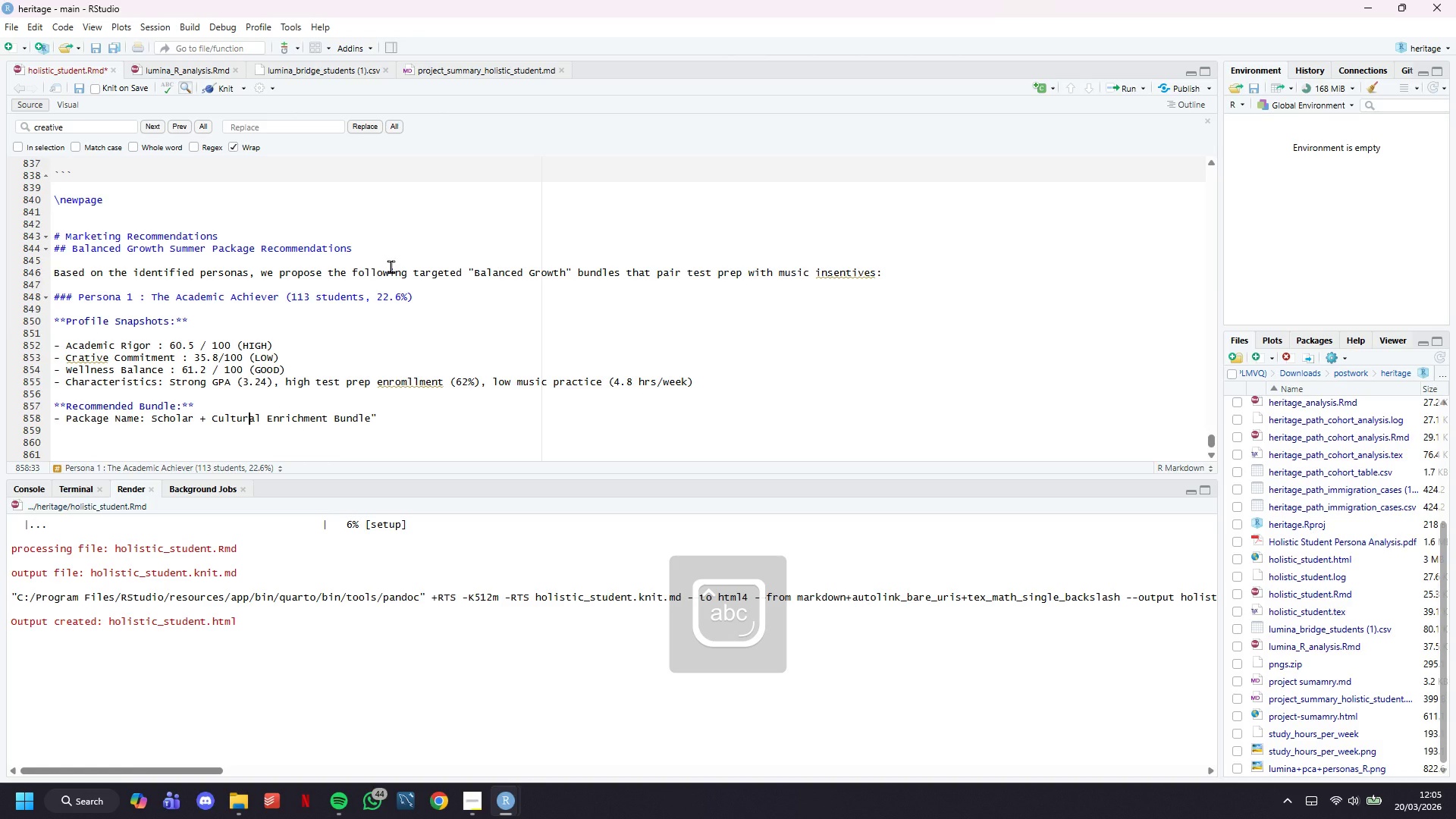 
key(ArrowLeft)
 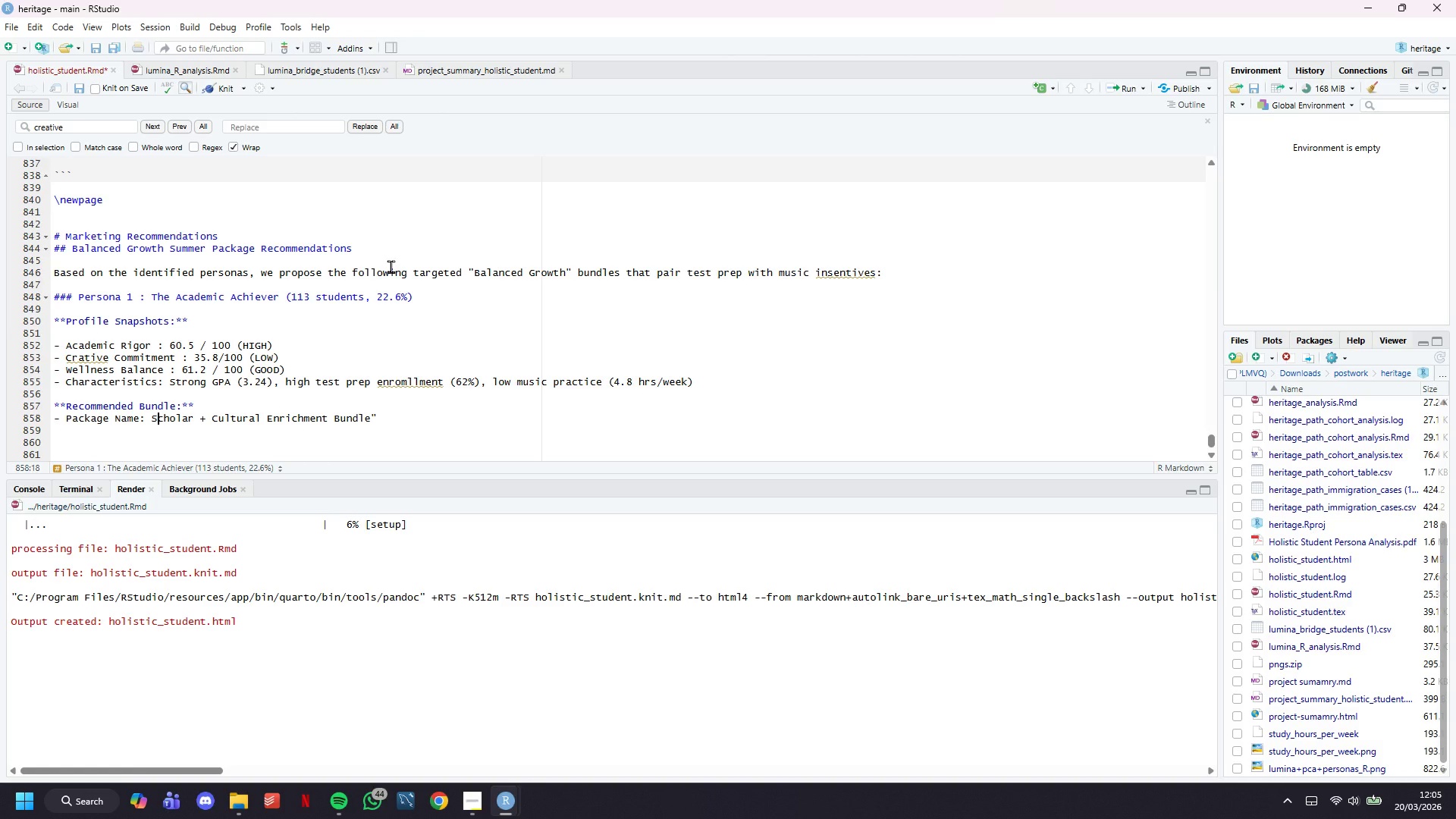 
key(ArrowRight)
 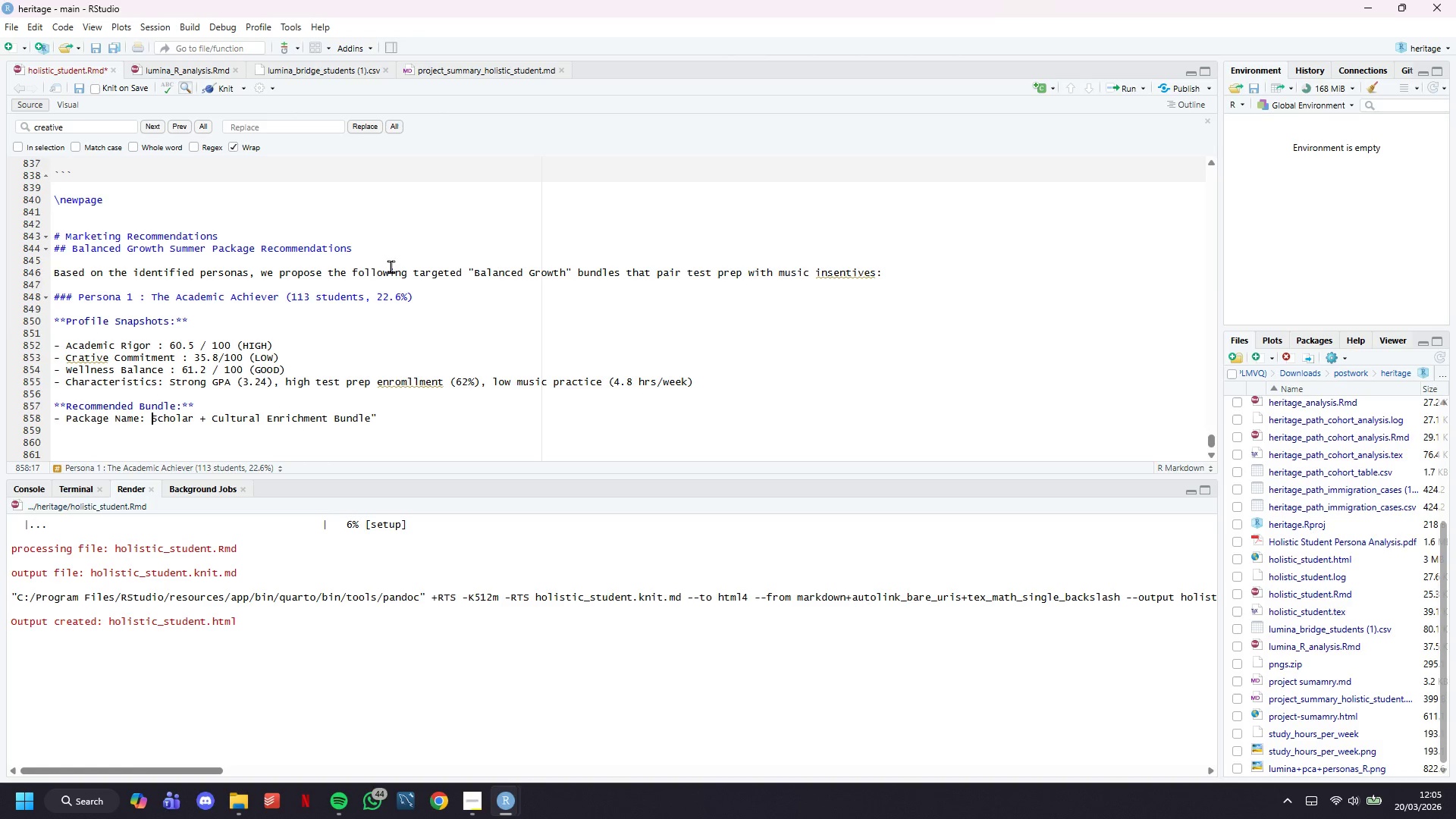 
key(Shift+Quote)
 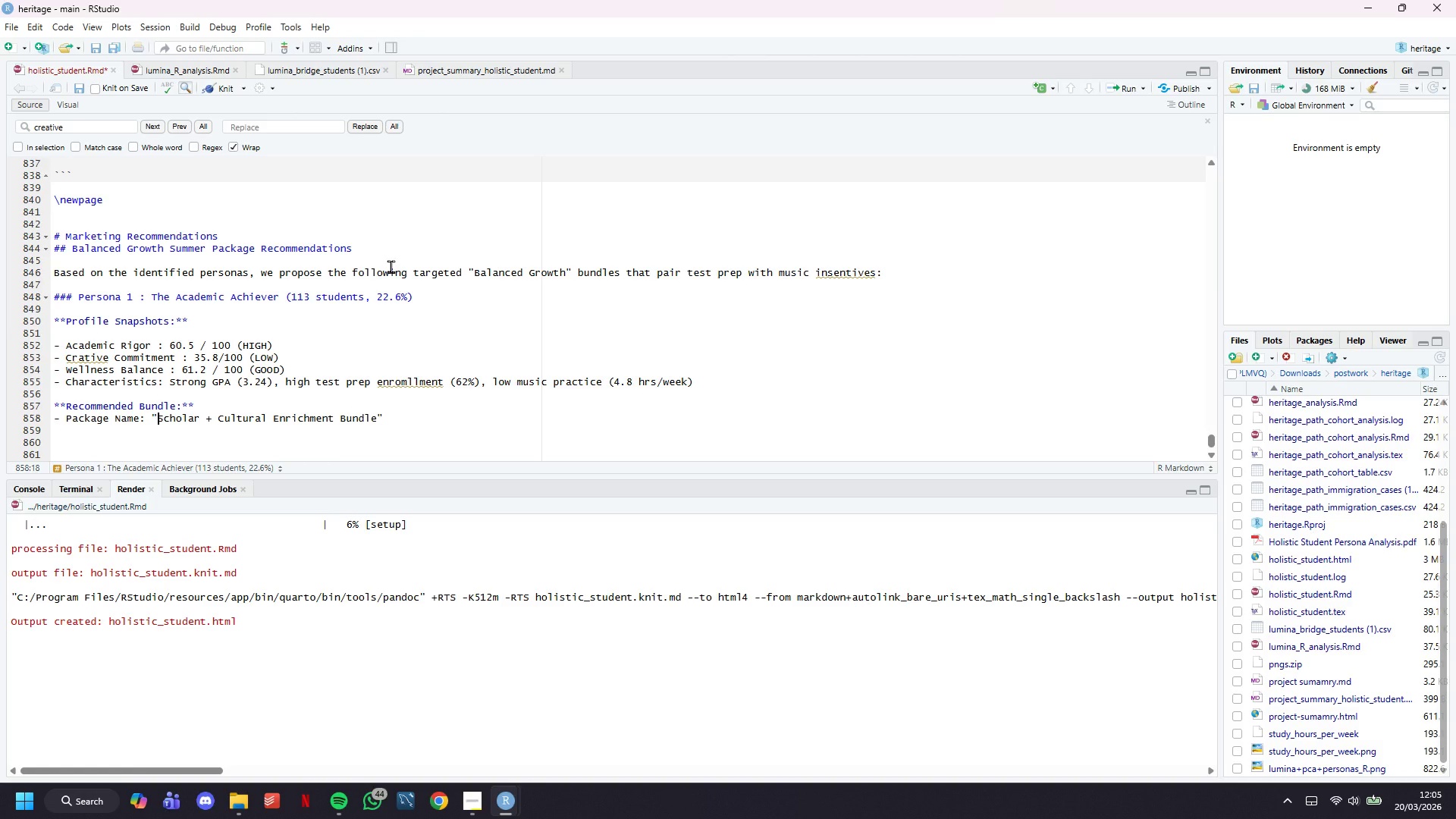 
key(ArrowDown)
 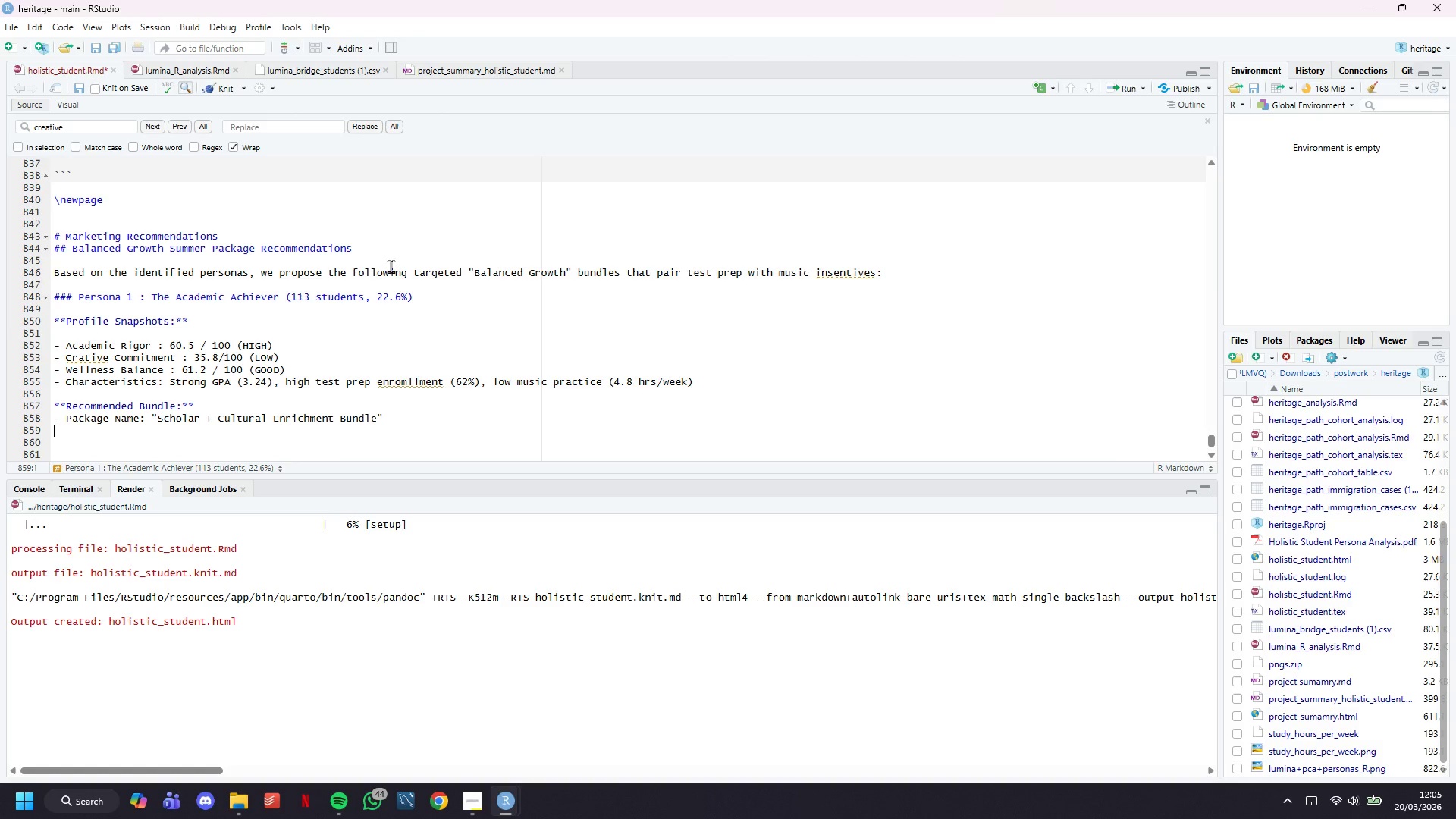 
key(Enter)
 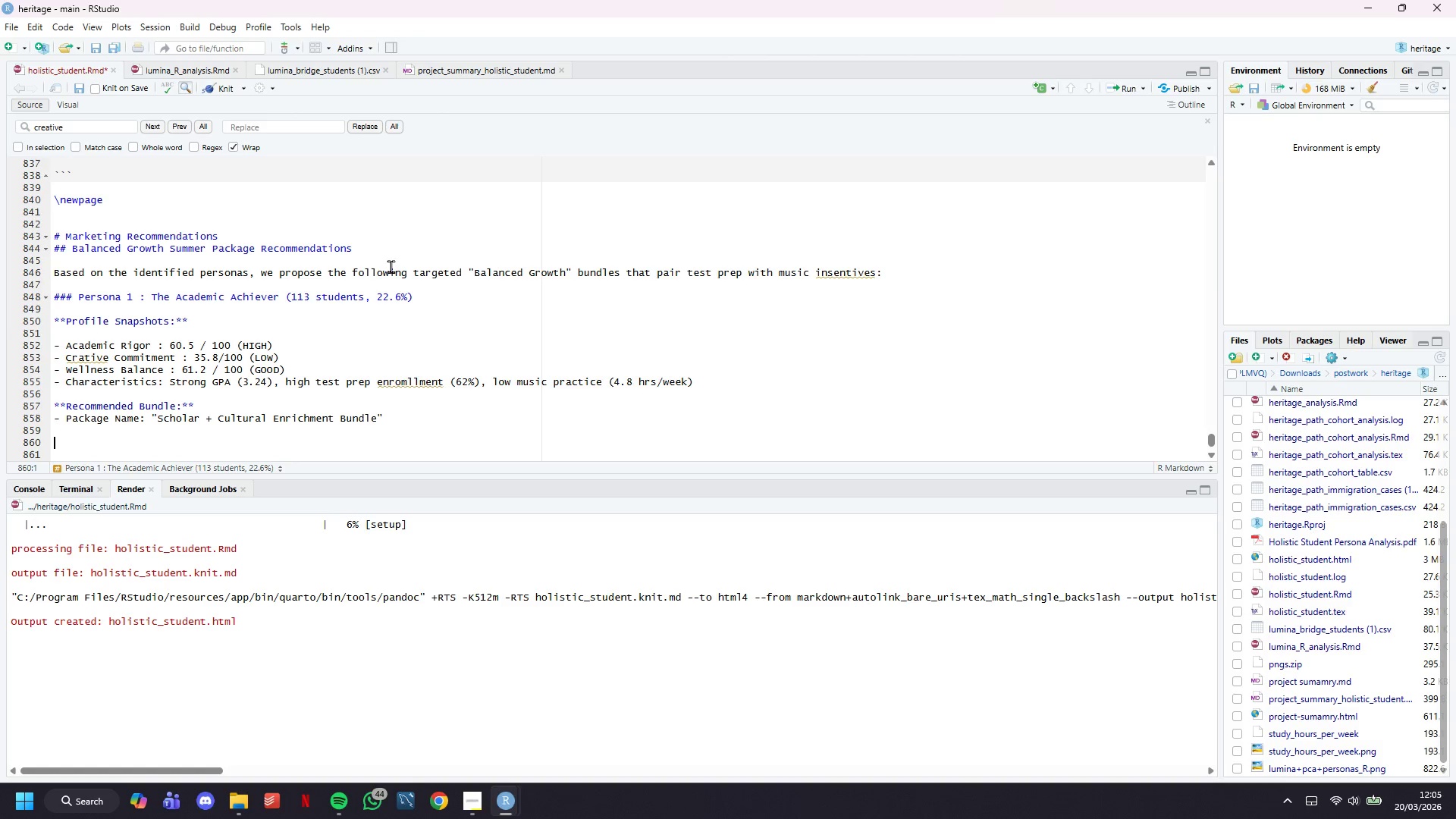 
hold_key(key=ShiftLeft, duration=1.23)
 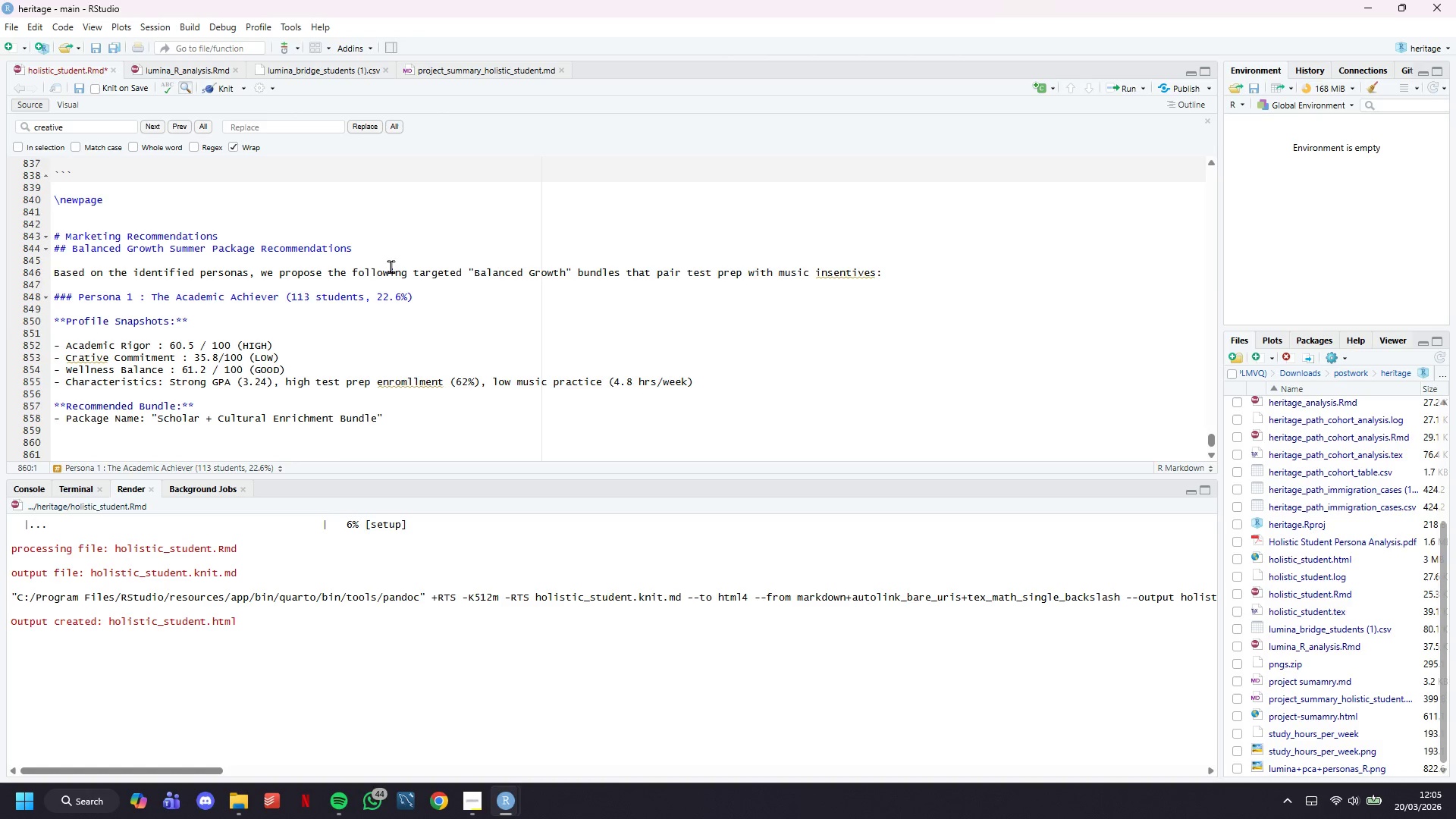 
key(ArrowUp)
 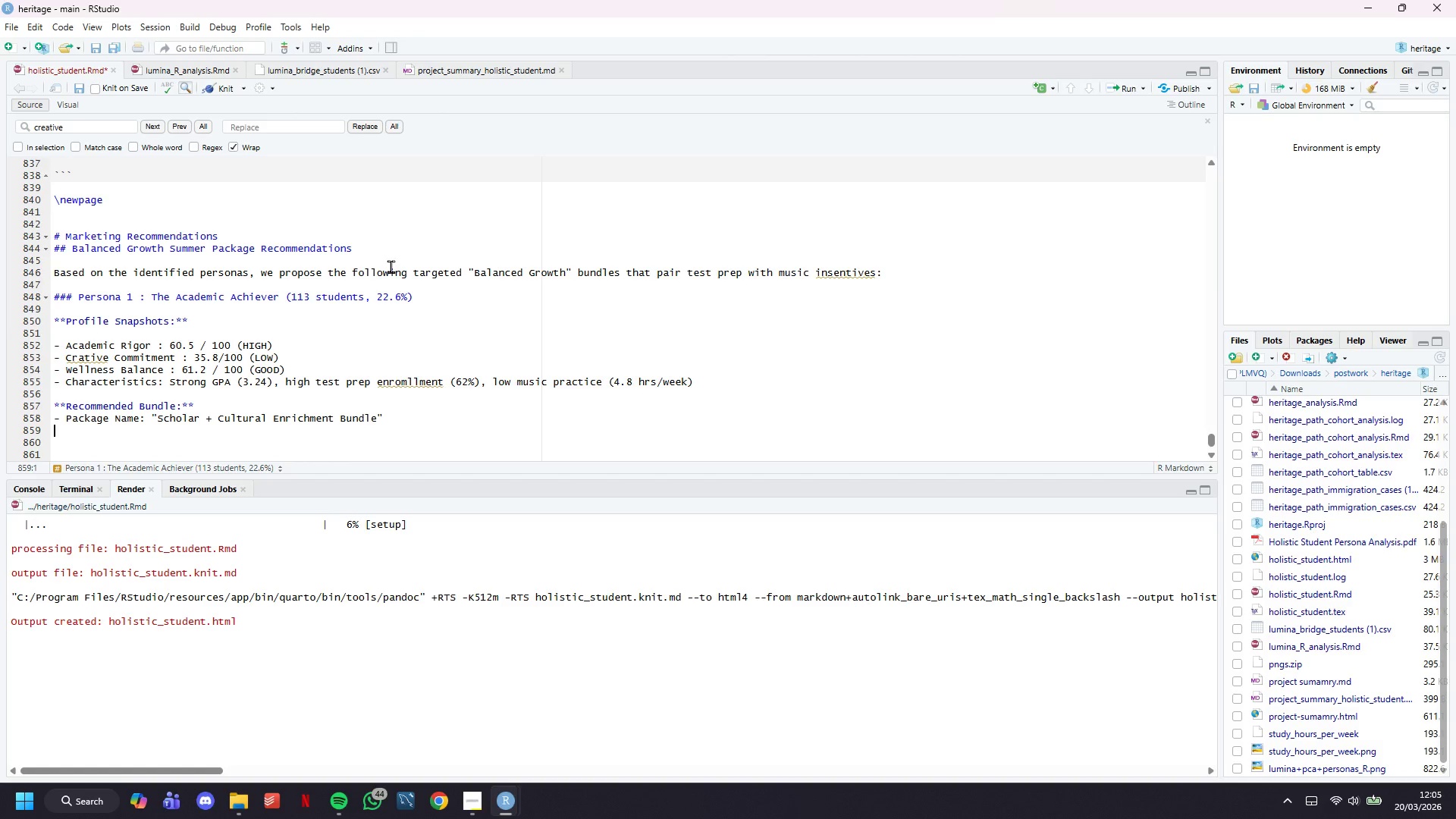 
key(ArrowUp)
 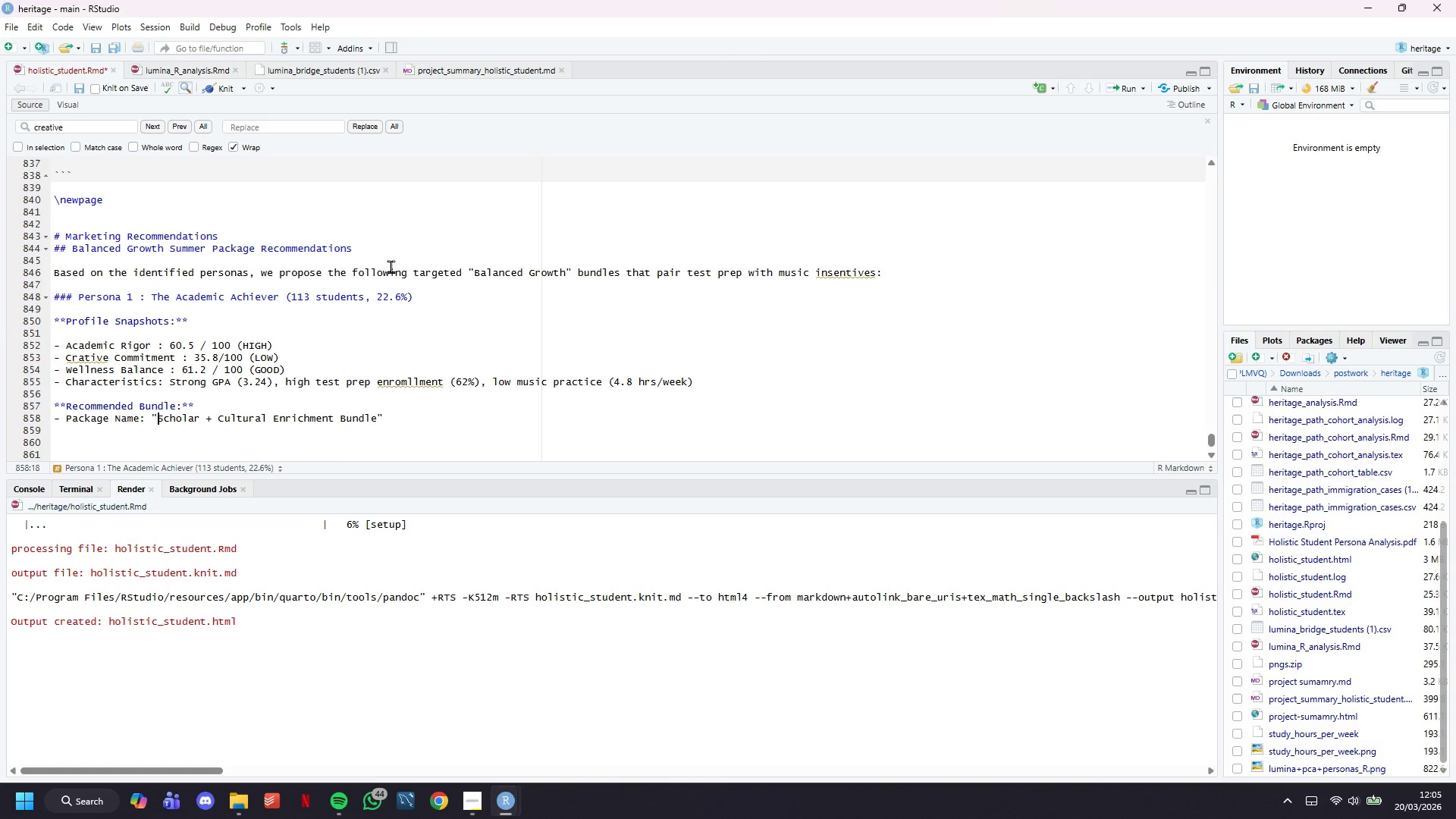 
key(ArrowLeft)
 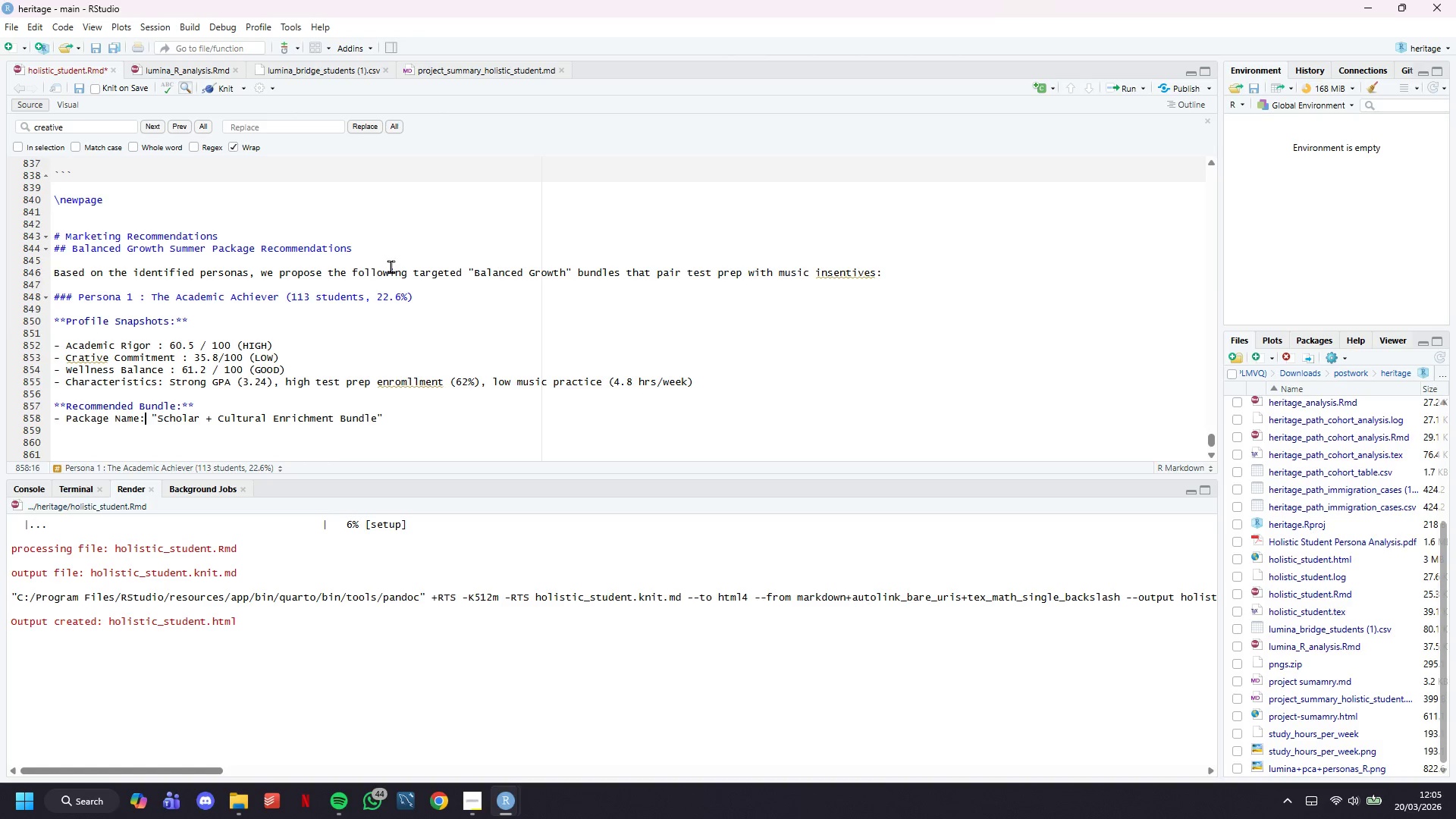 
key(ArrowLeft)
 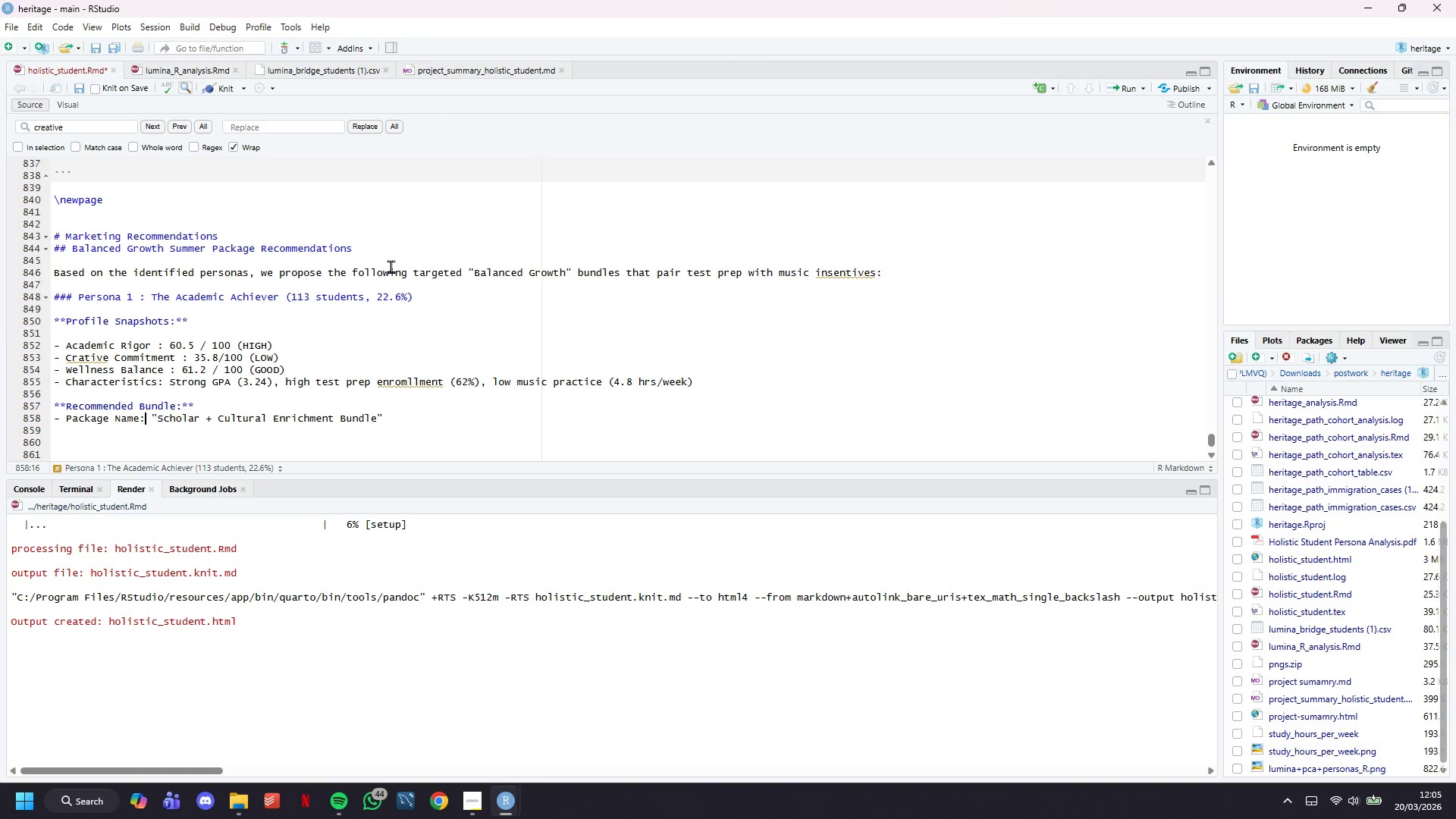 
key(ArrowLeft)
 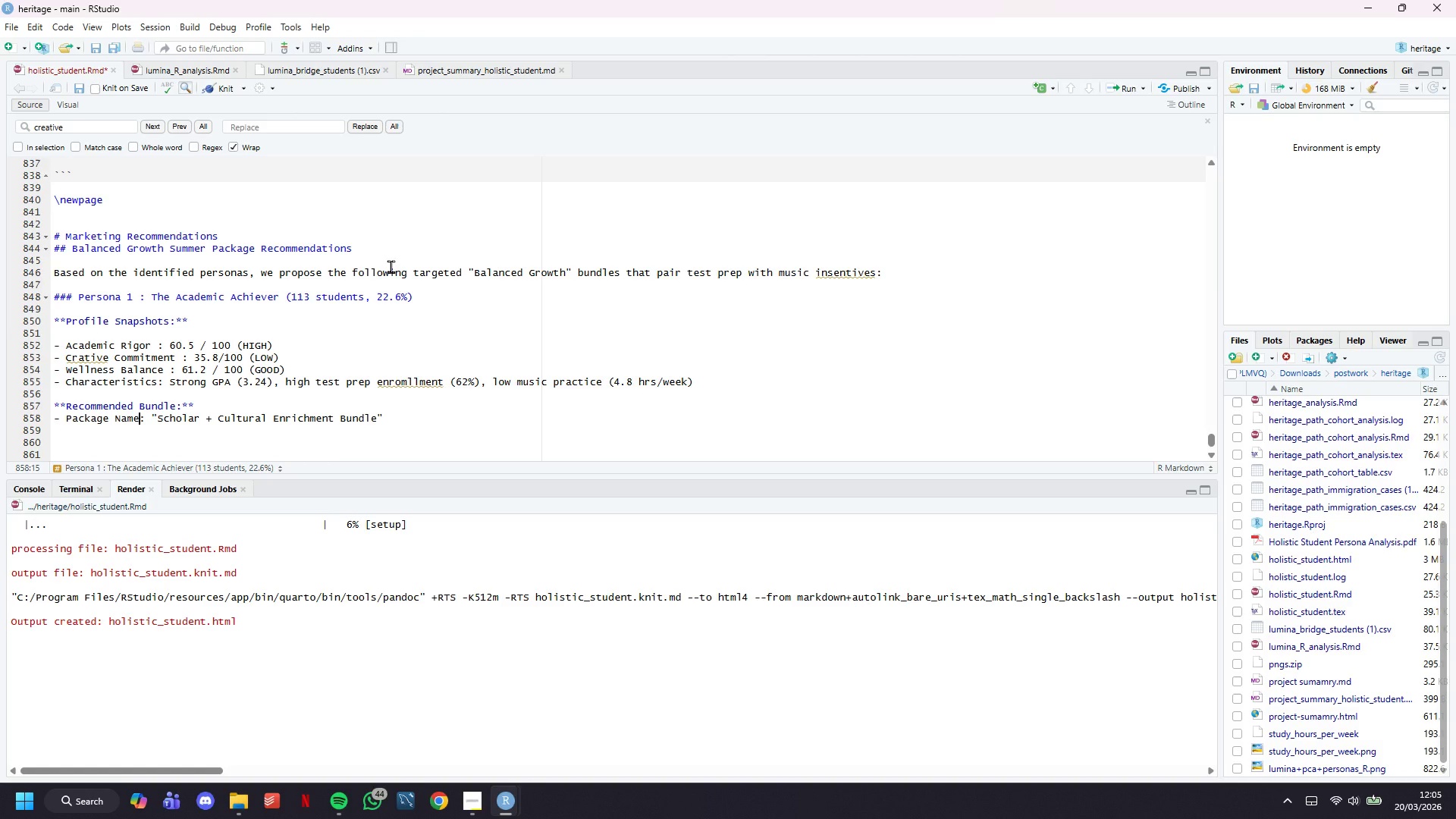 
type(**)
 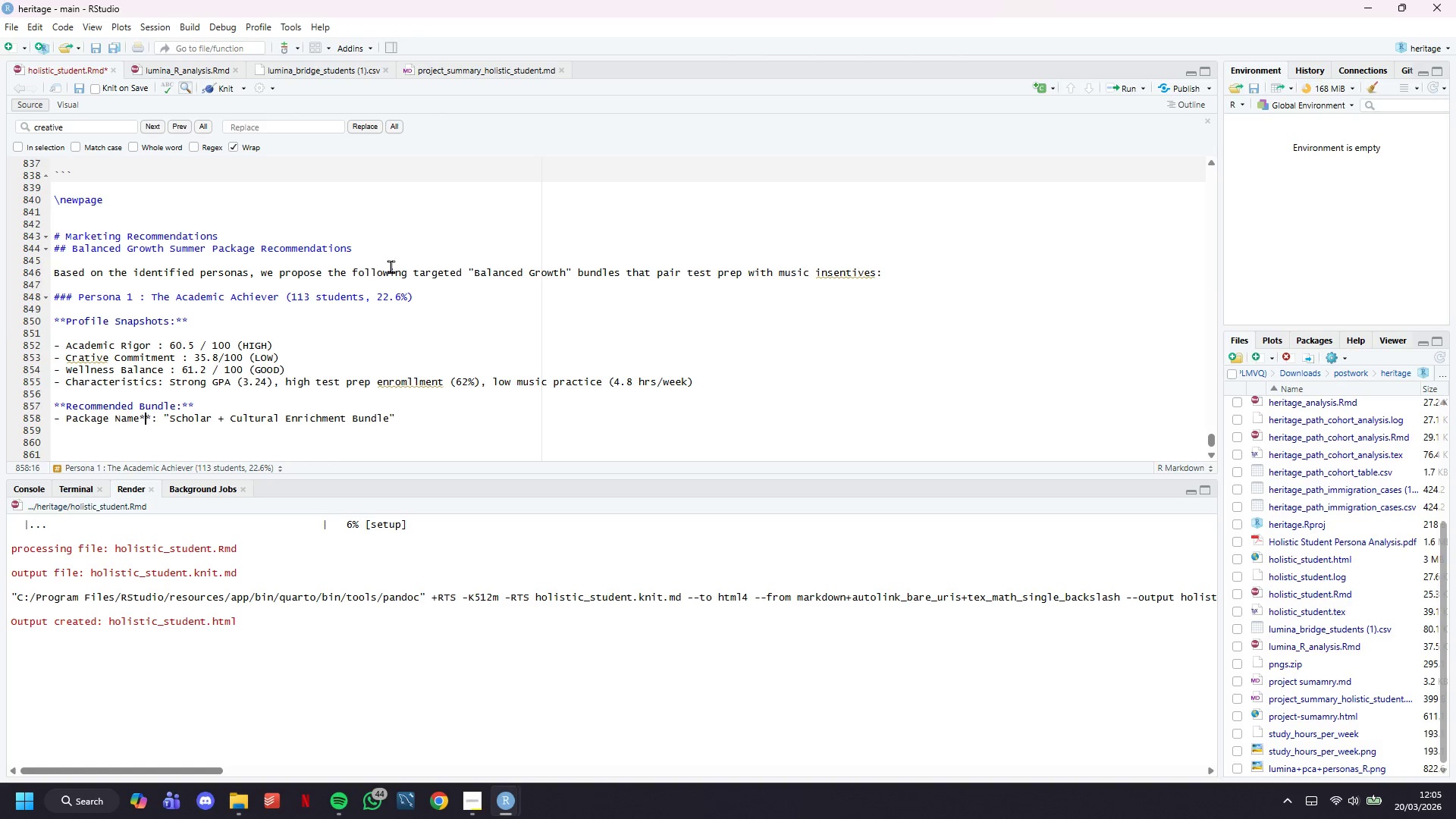 
hold_key(key=ArrowLeft, duration=0.83)
 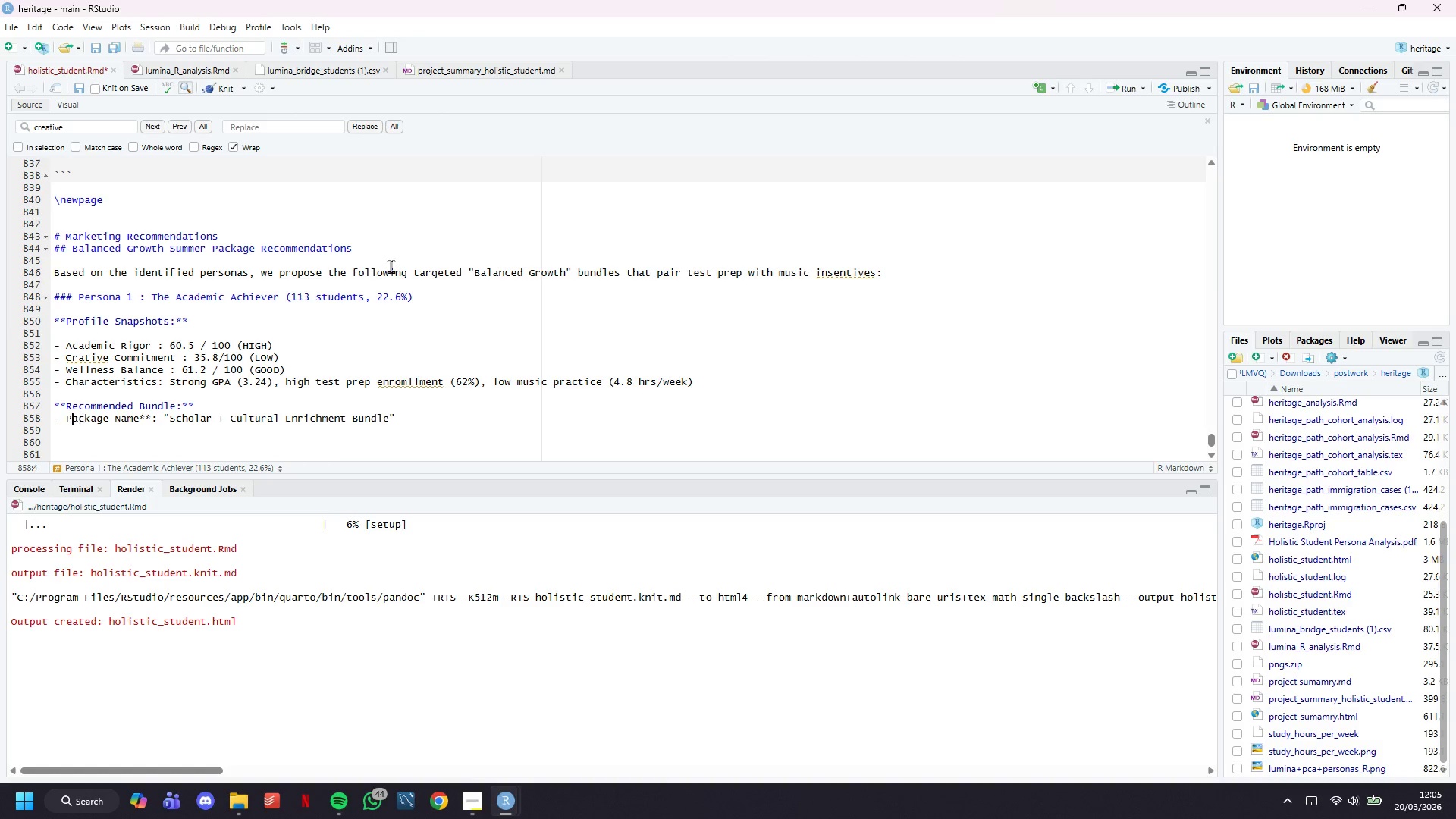 
key(ArrowLeft)
 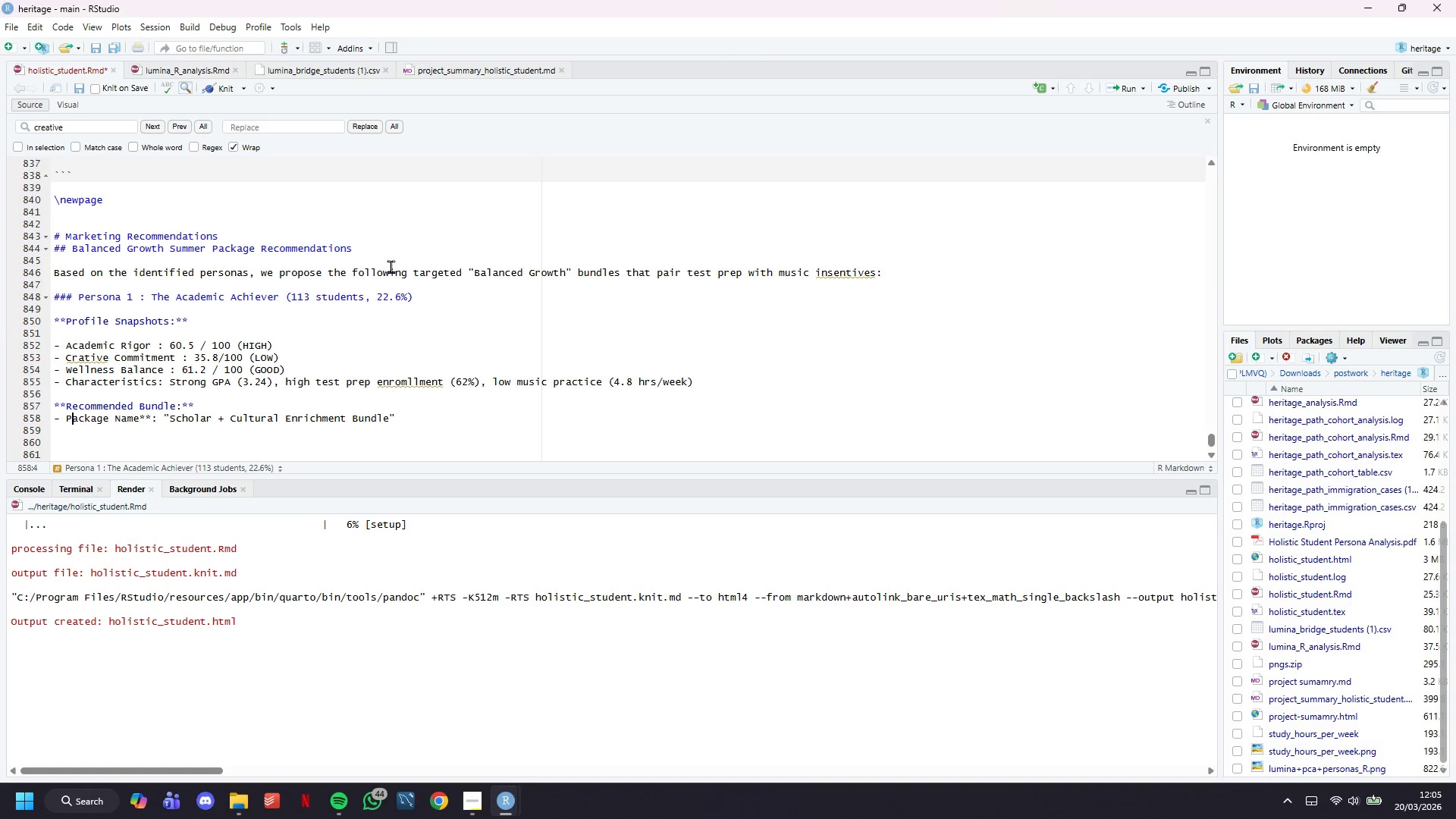 
key(ArrowLeft)
 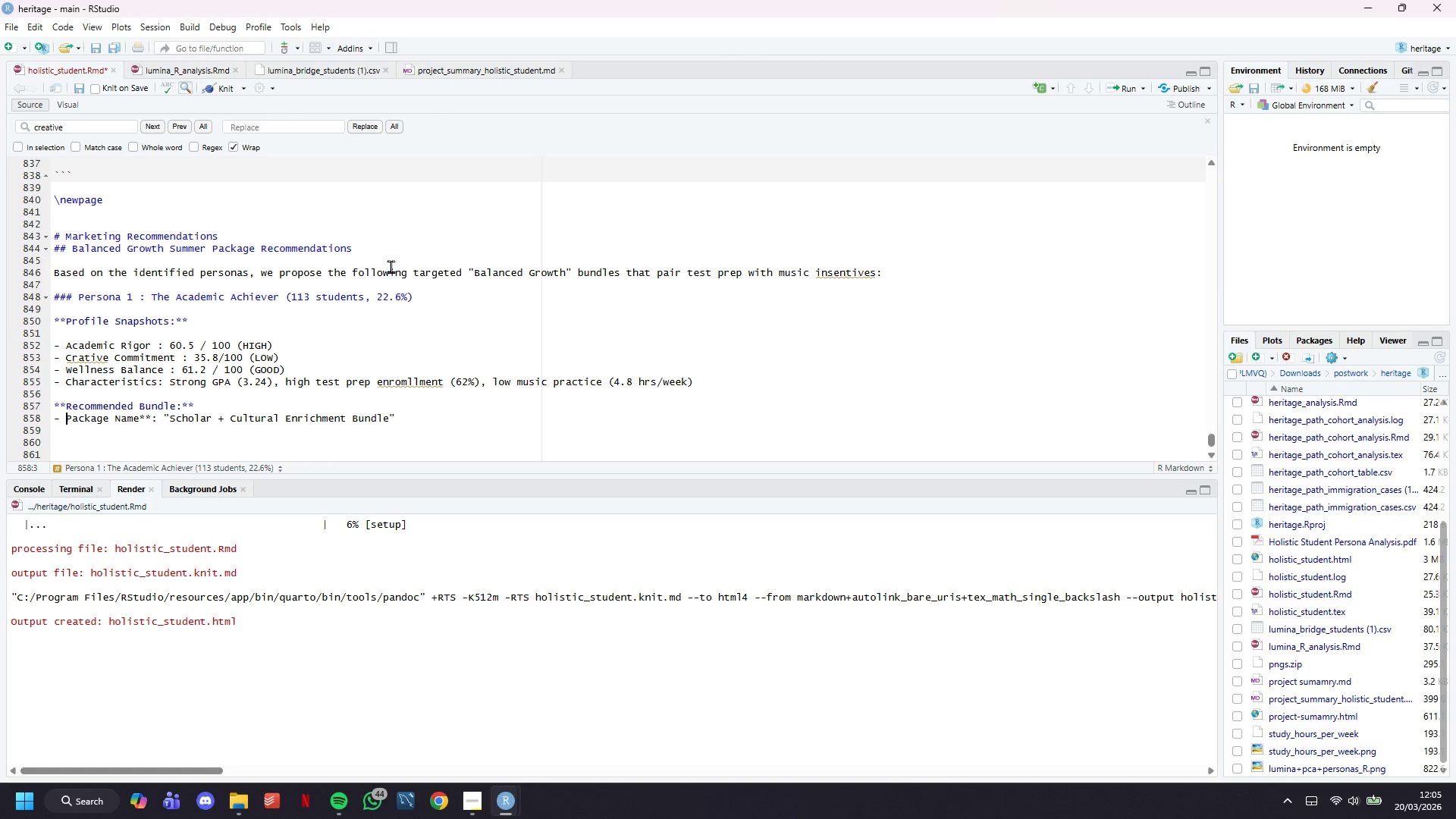 
type(**)
 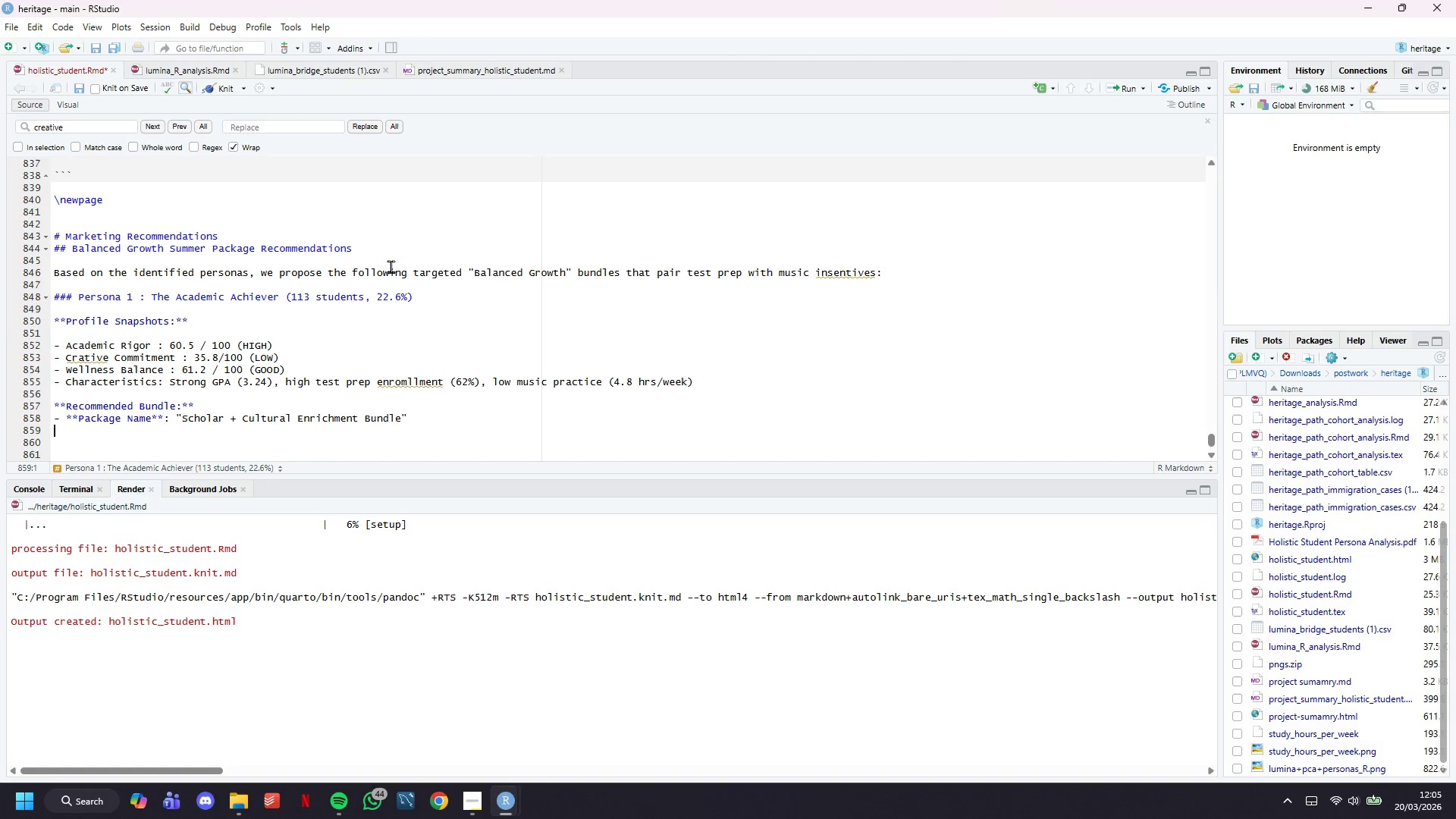 
key(ArrowDown)
 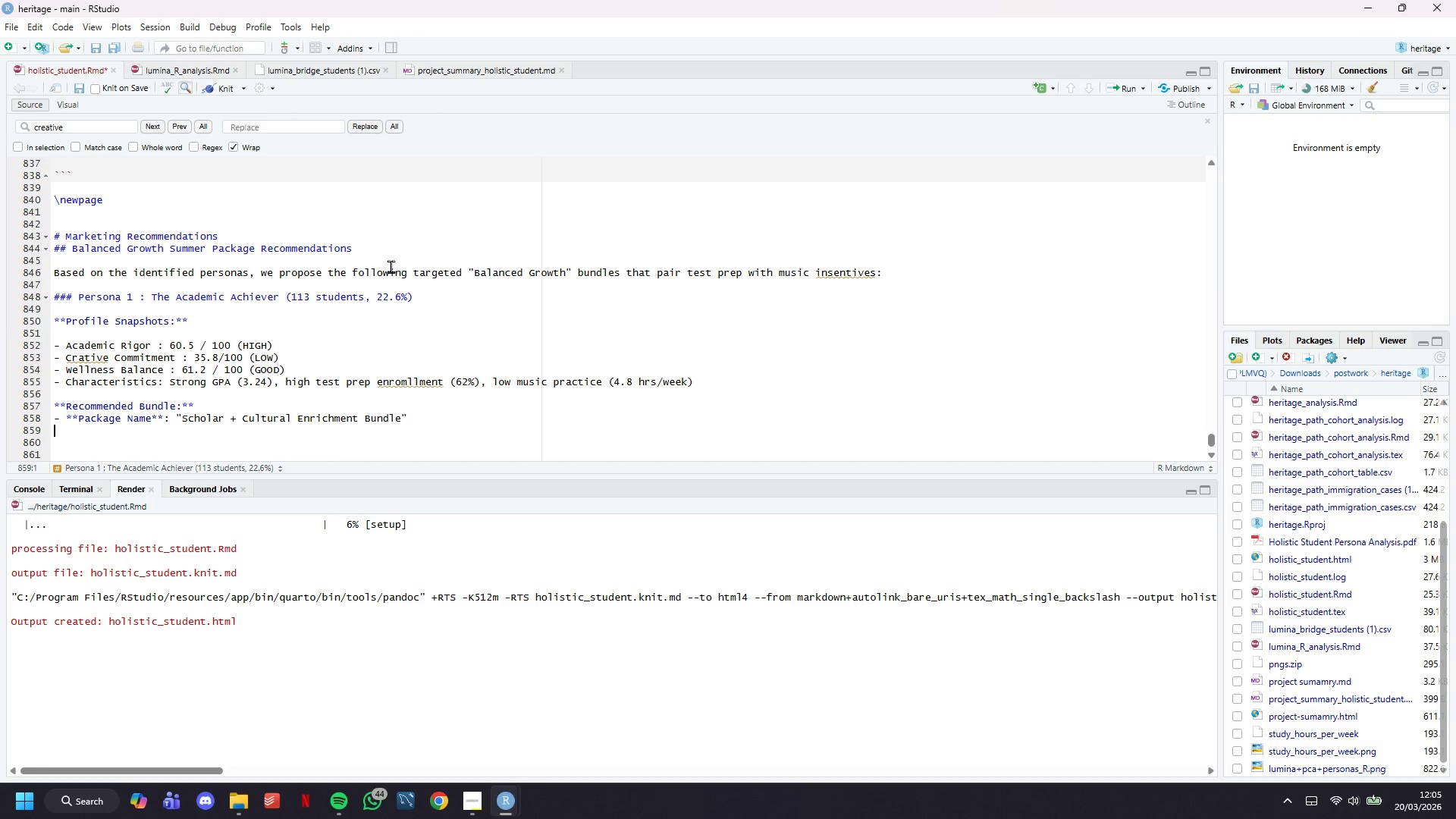 
key(Enter)
 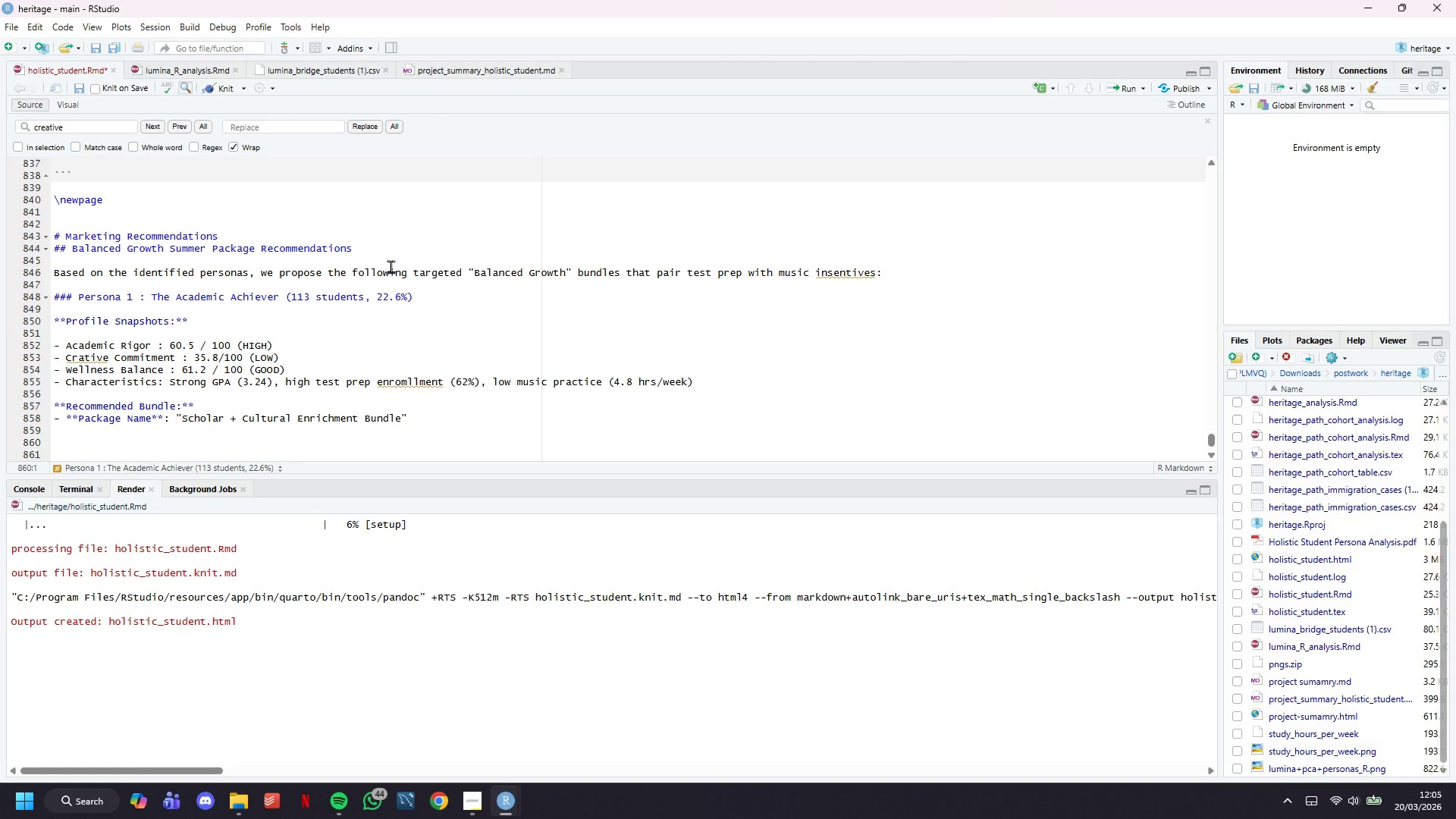 
type(- ****)
 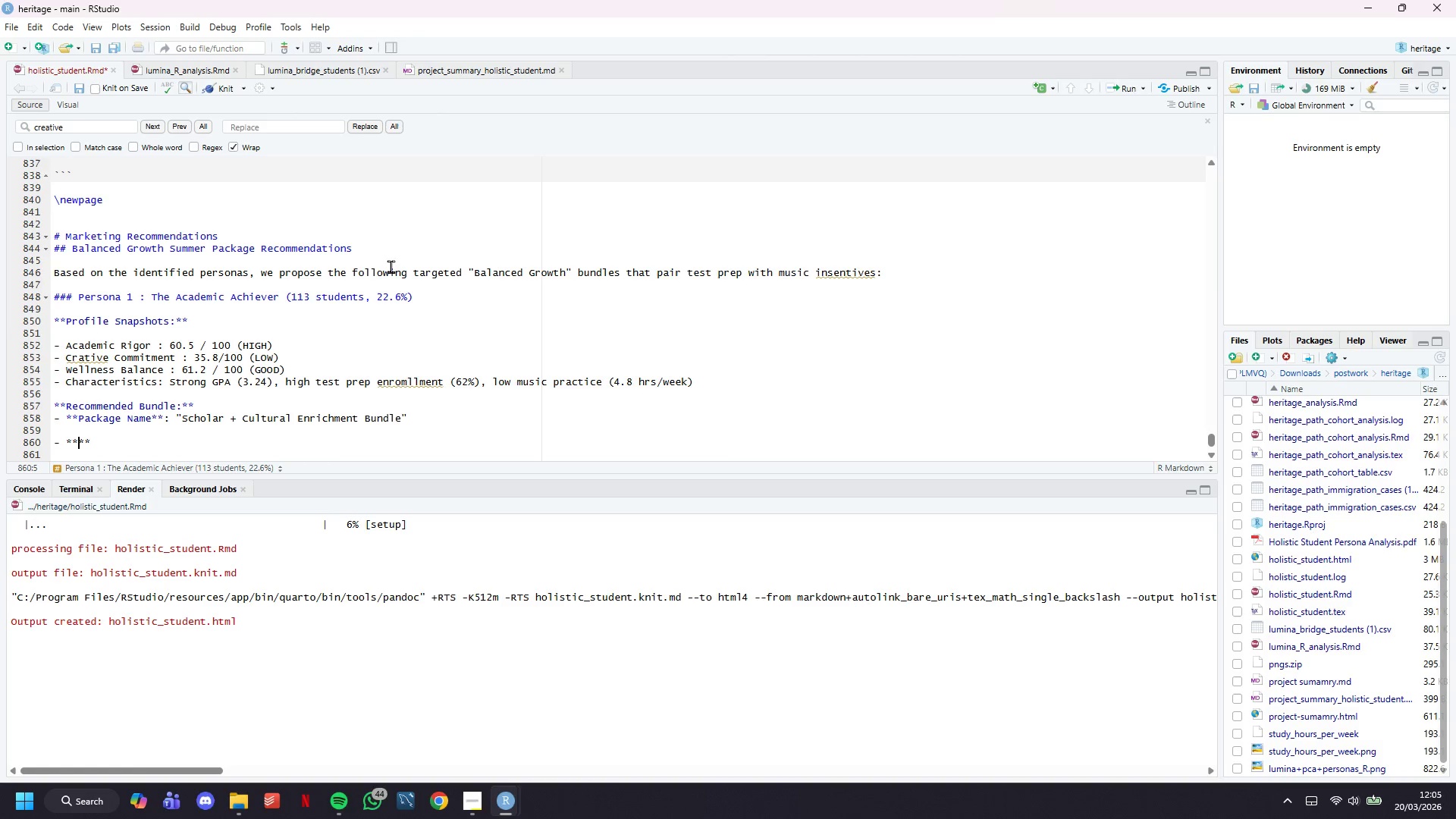 
 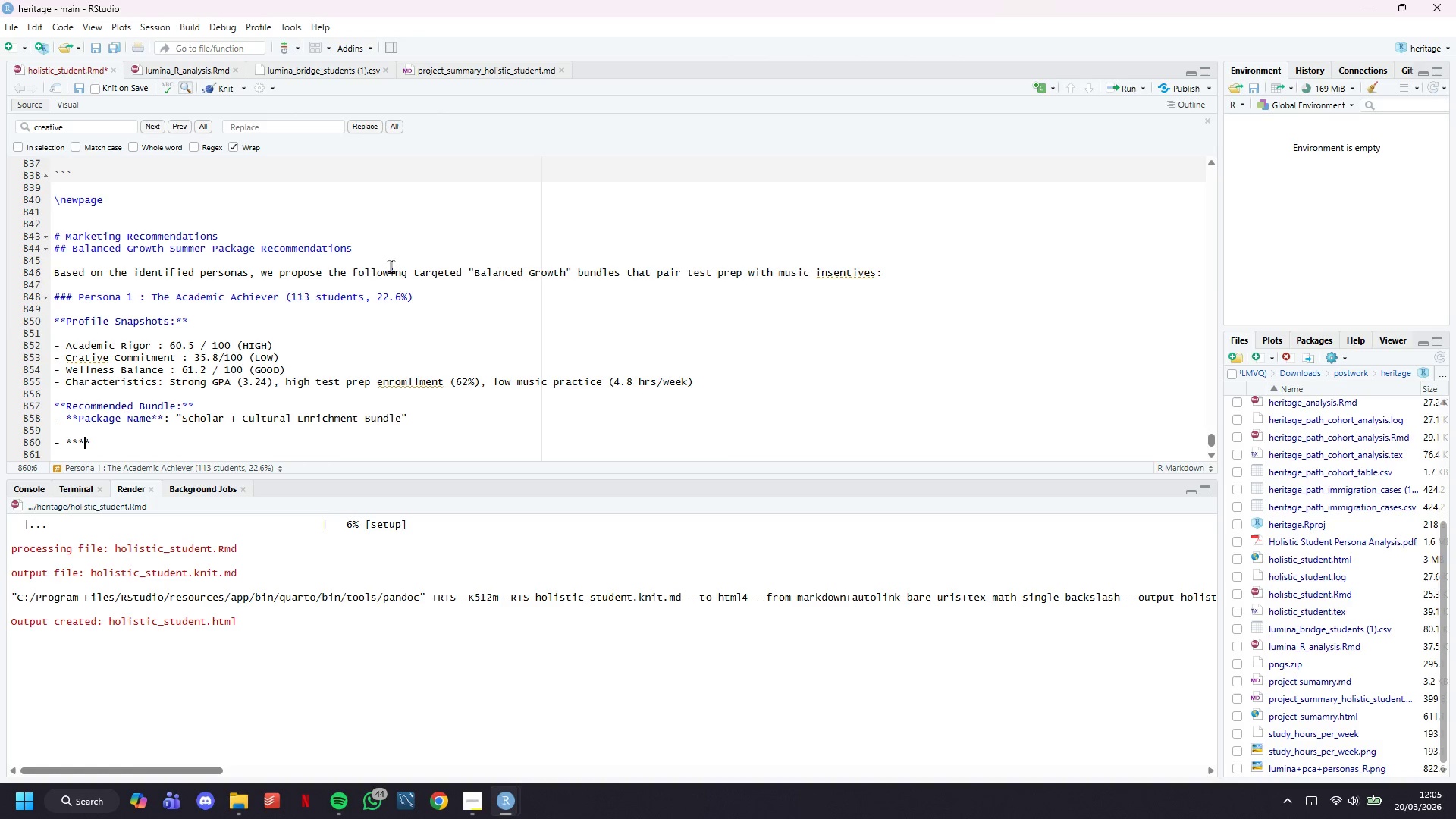 
key(ArrowLeft)
 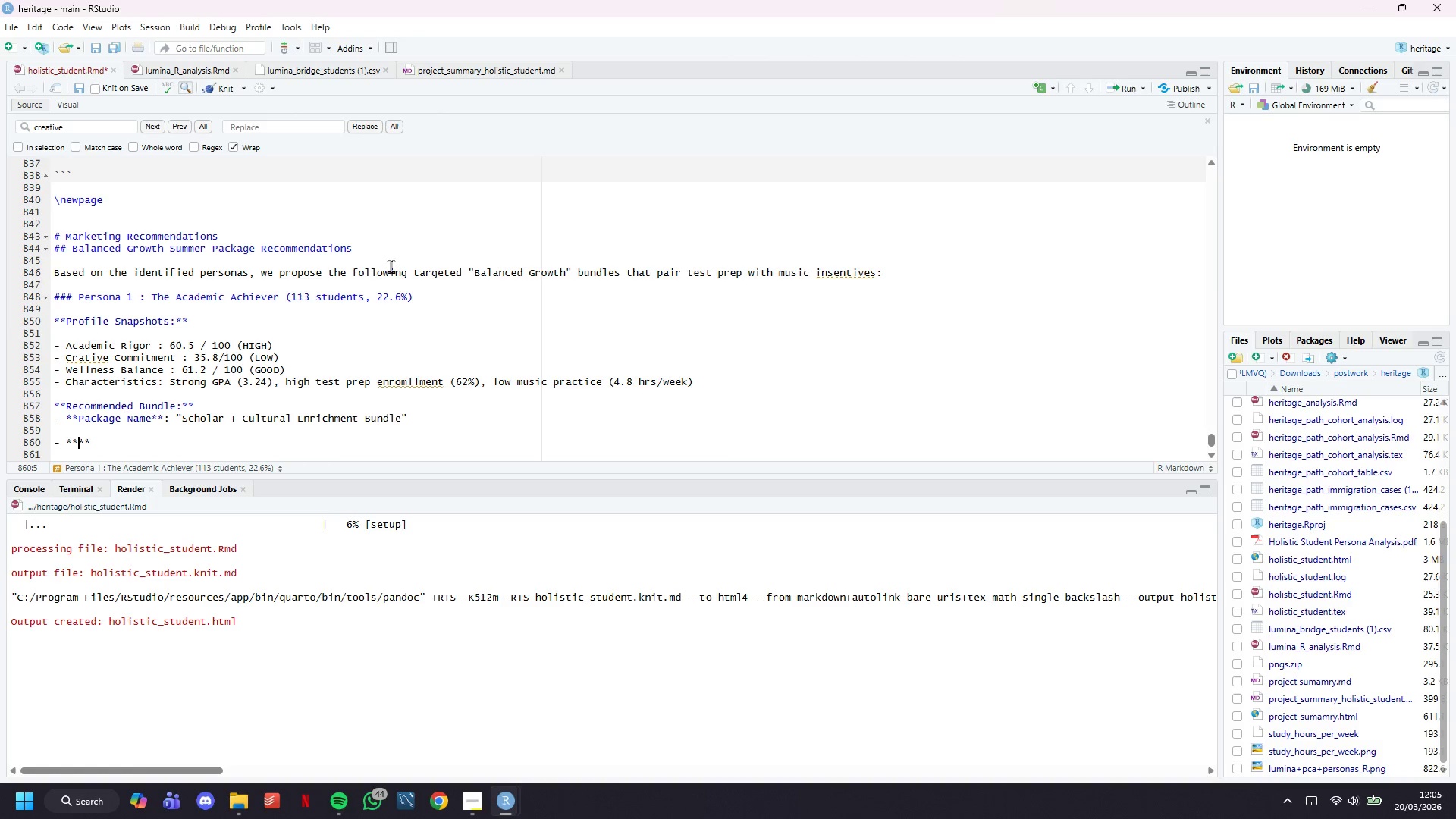 
key(ArrowLeft)
 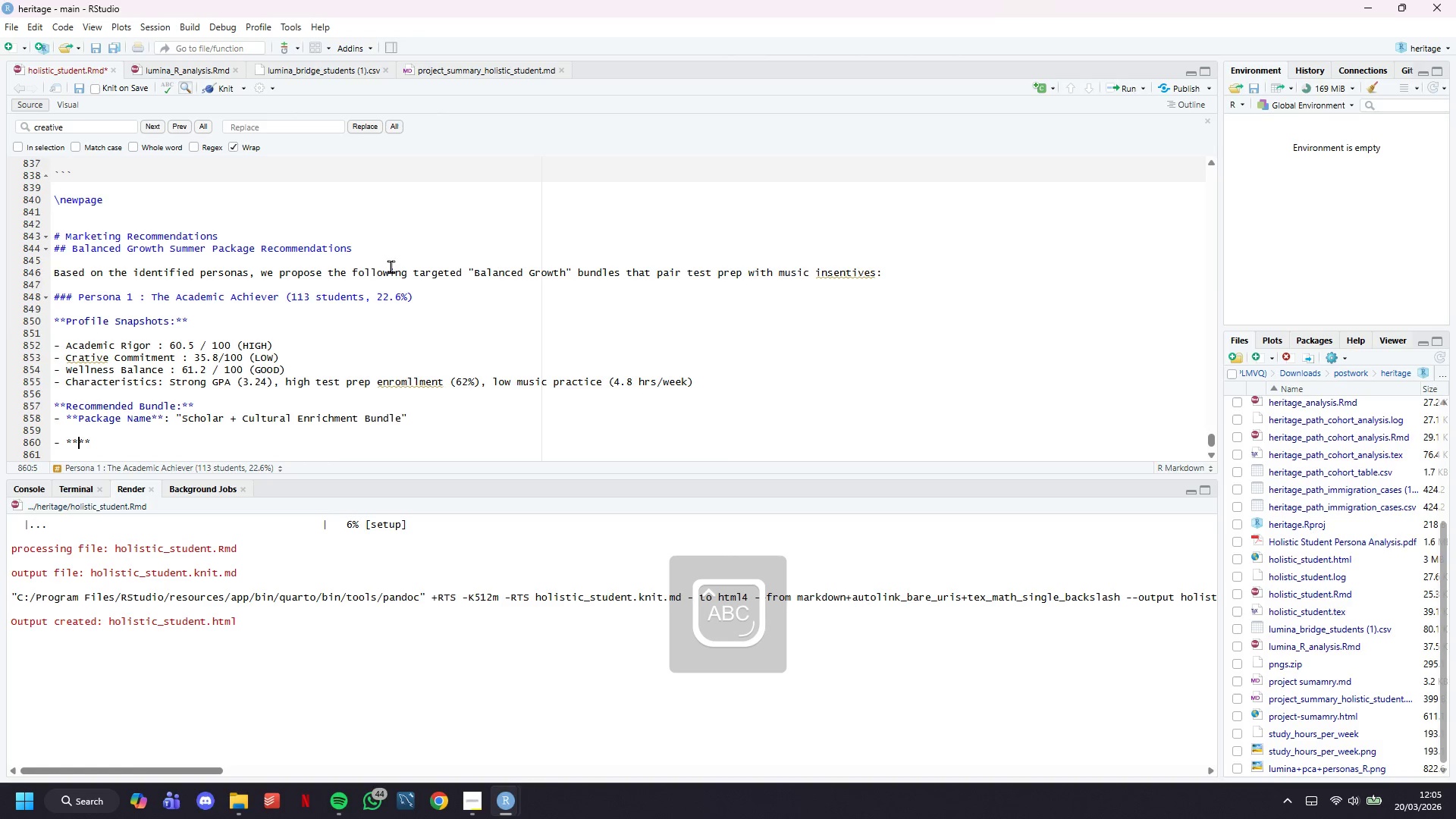 
type(Test Prep Component (12 hrs/week):)
 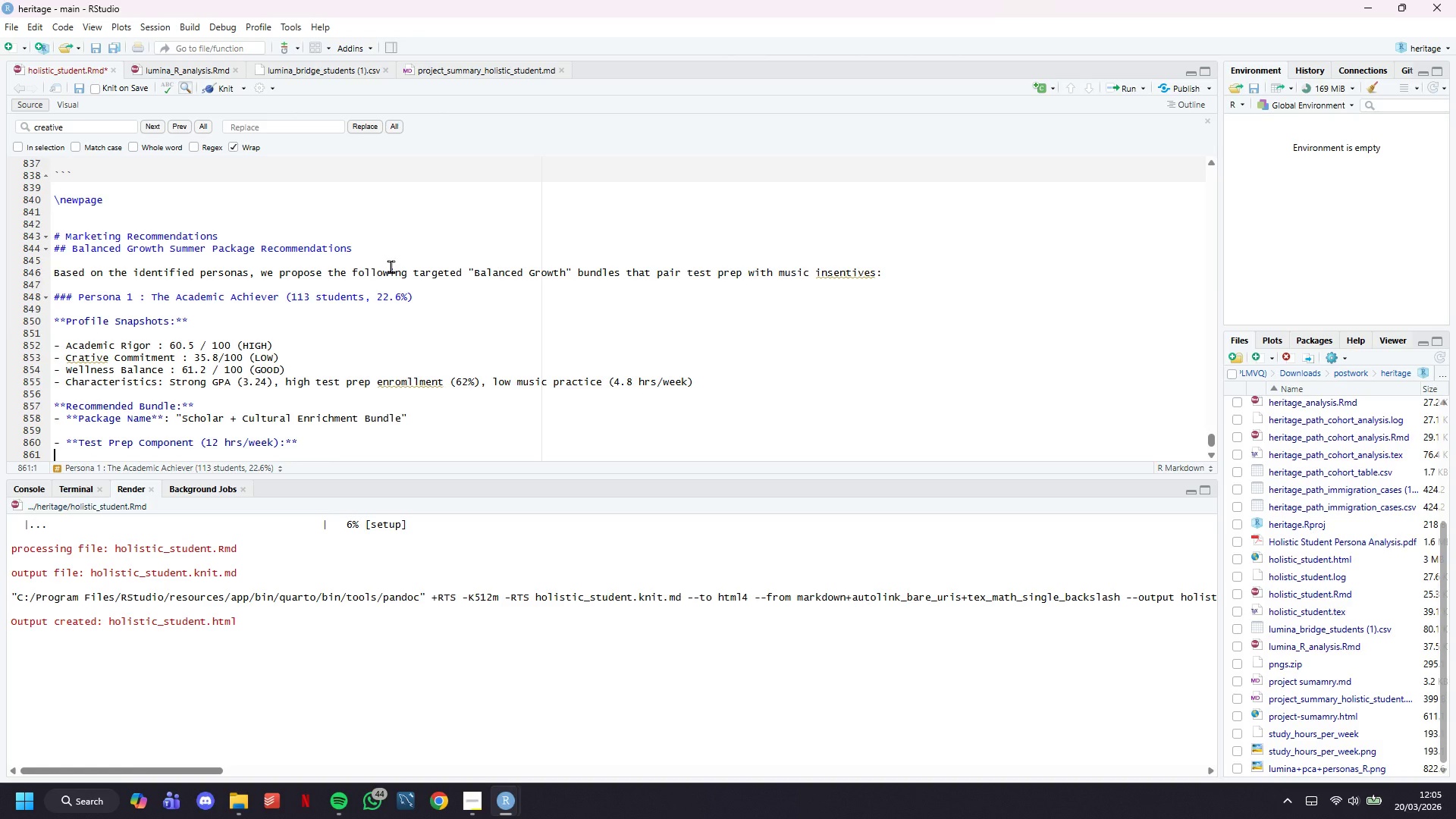 
 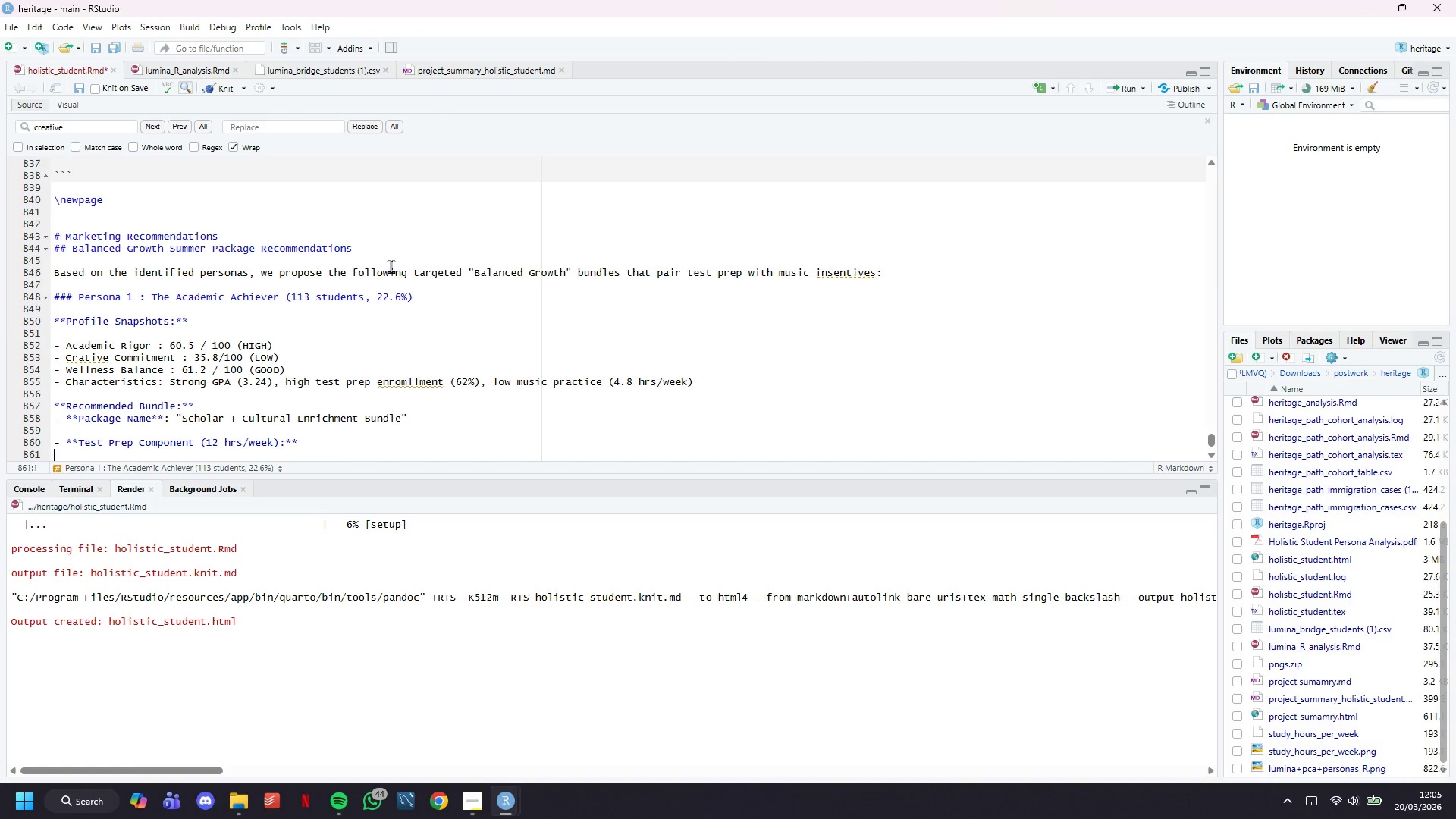 
key(ArrowDown)
 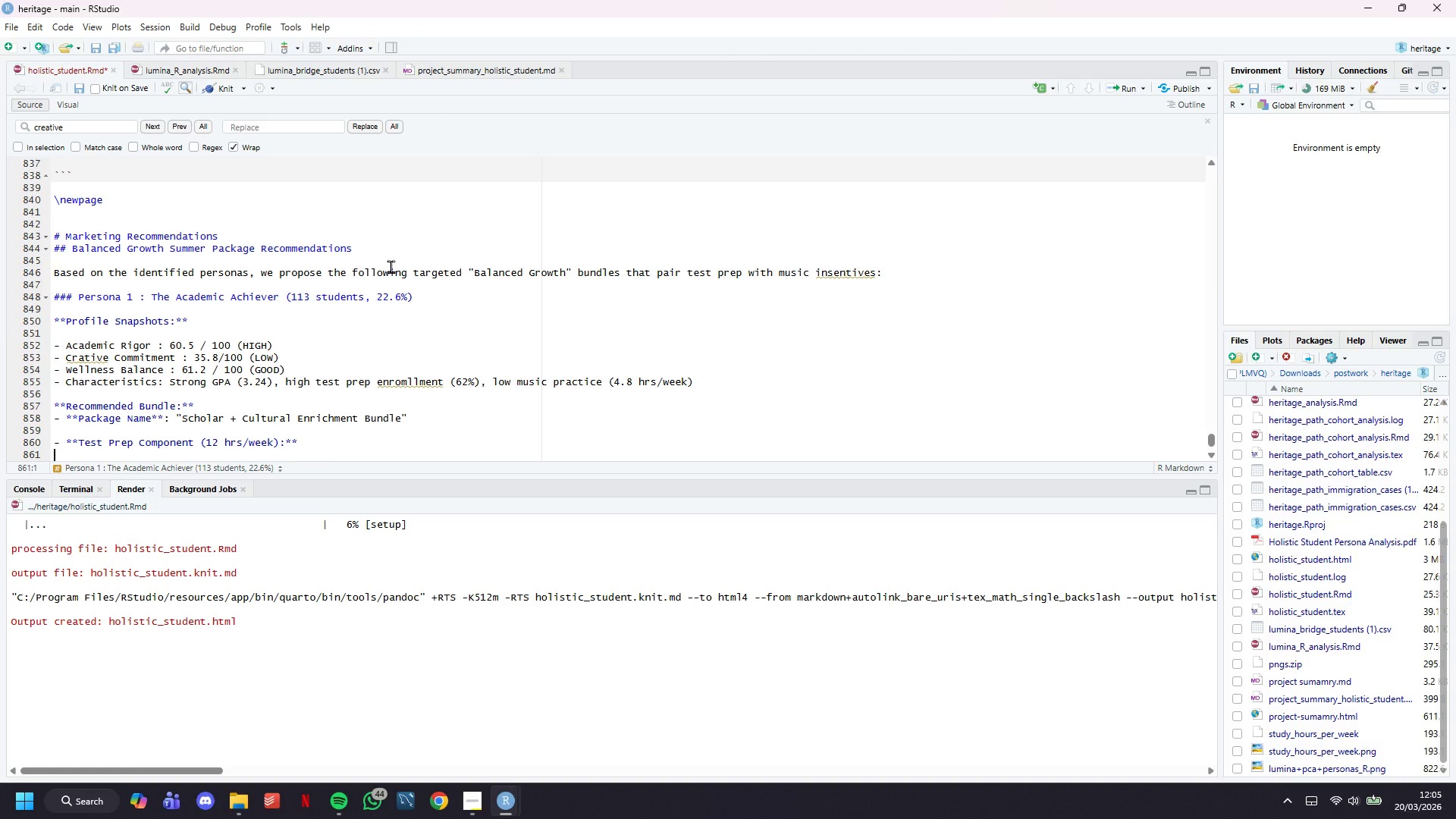 
key(Enter)
 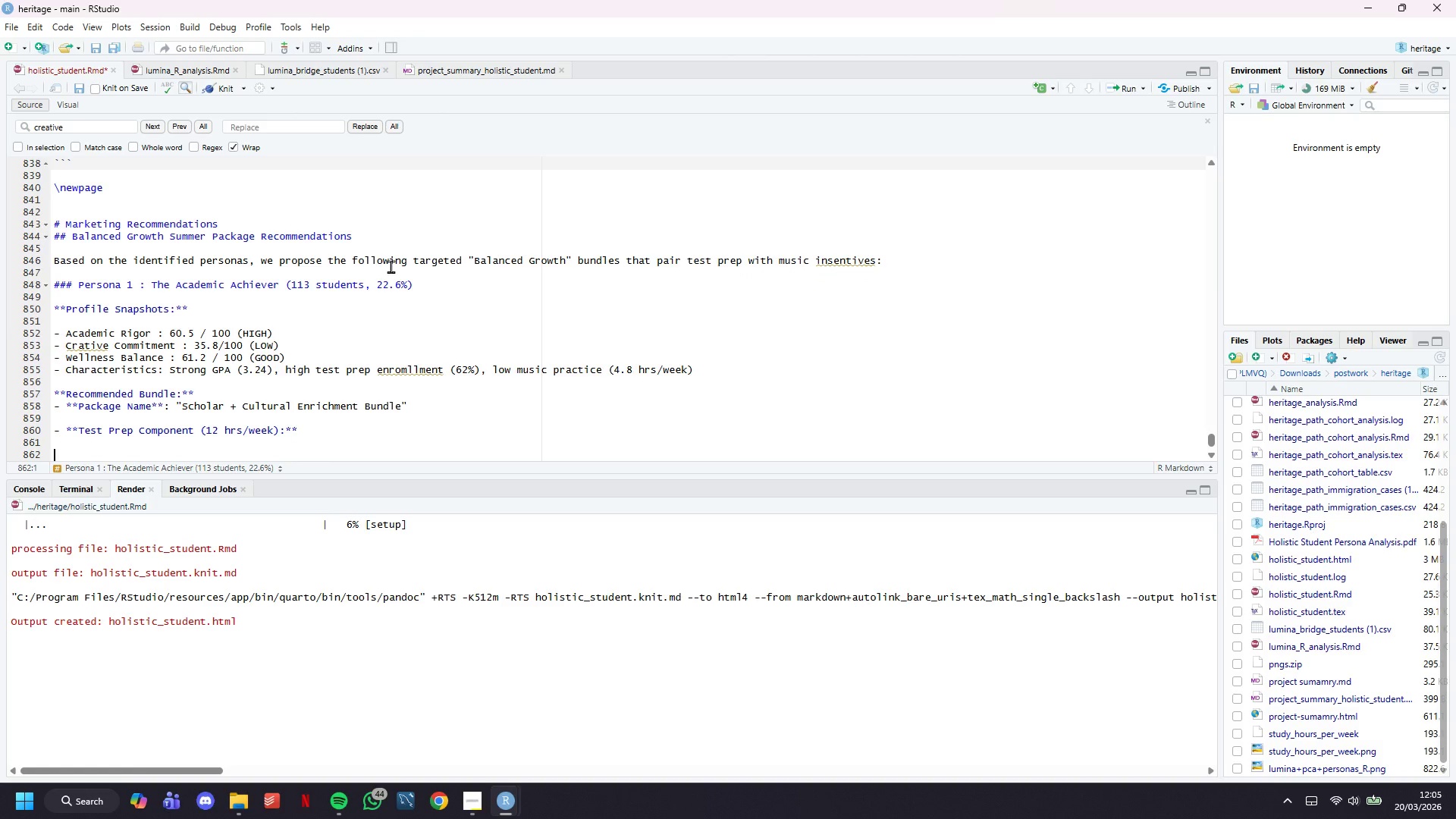 
scroll: coordinate [391, 266], scroll_direction: down, amount: 4.0
 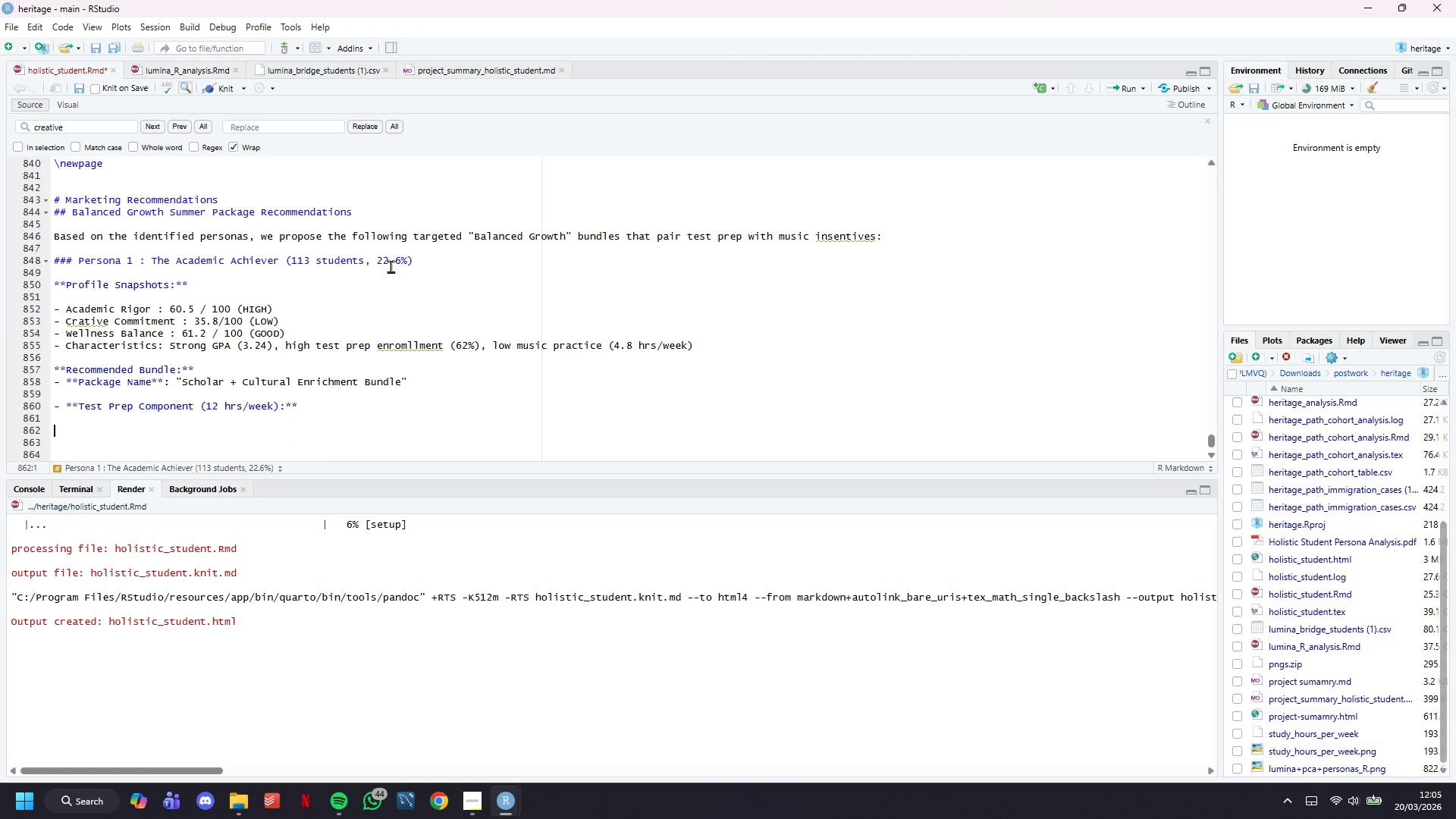 
key(ArrowUp)
 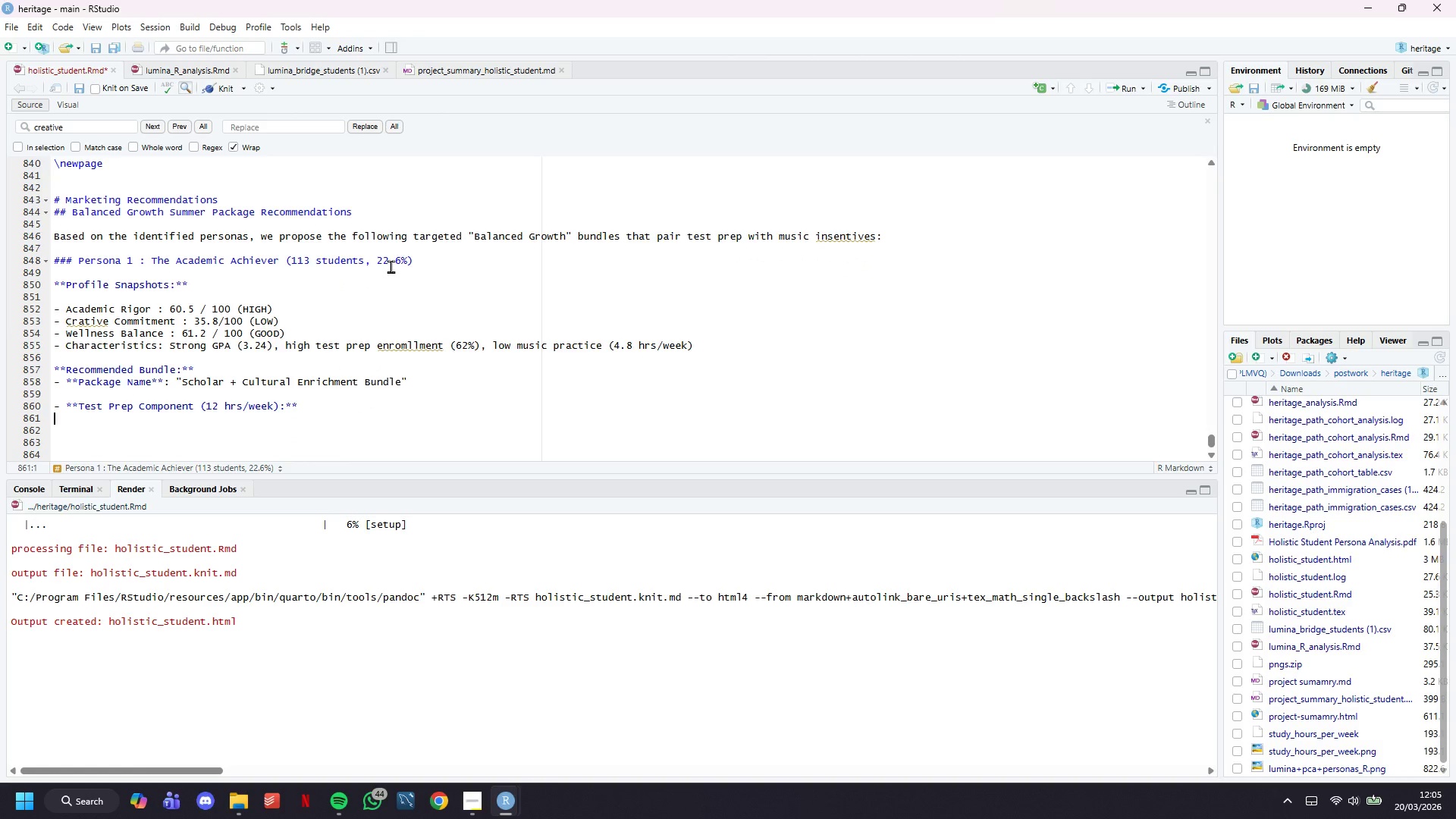 
type(1. SAT Advanced Math Strategies)
 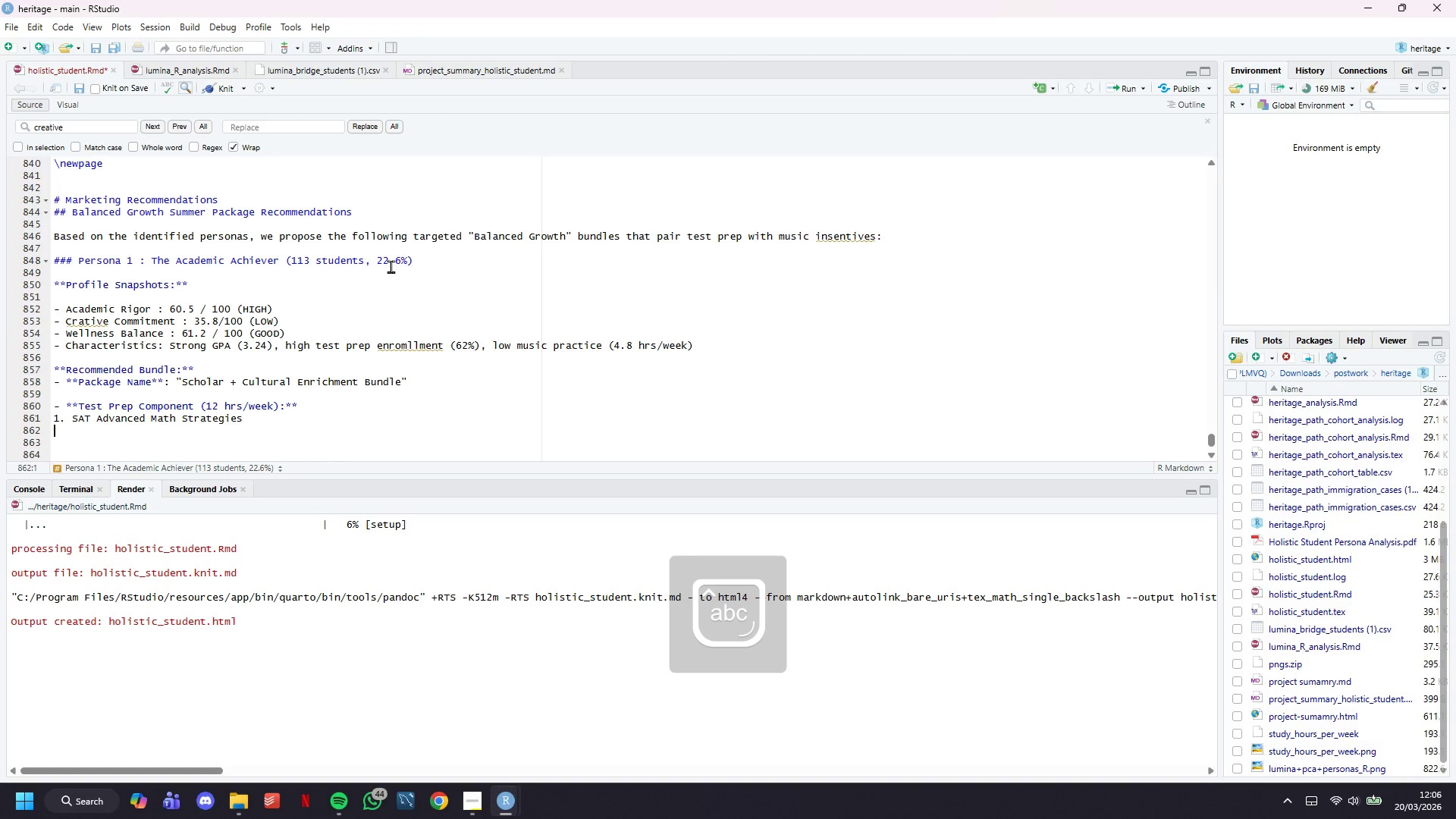 
key(Enter)
 